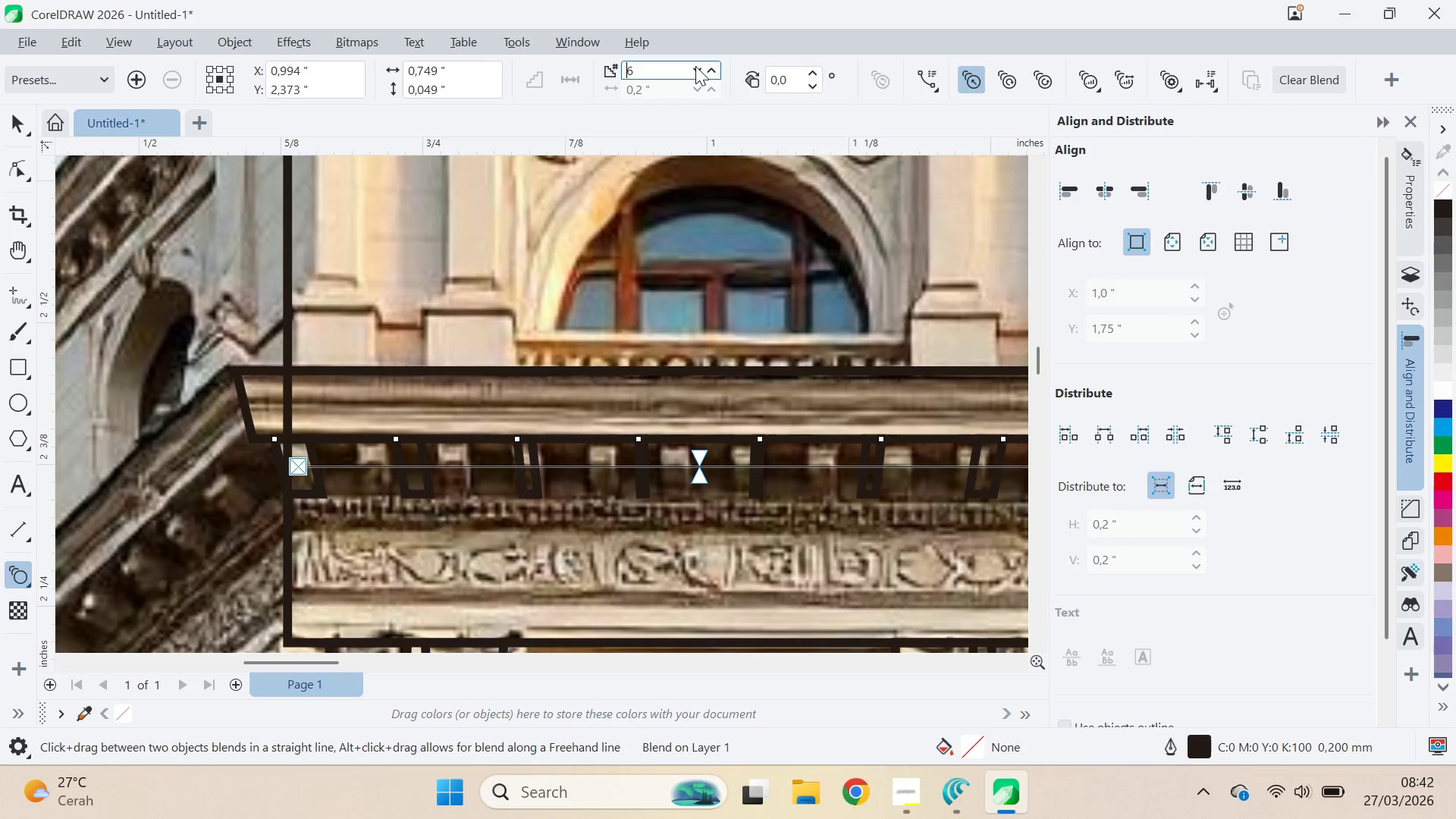 
triple_click([695, 66])
 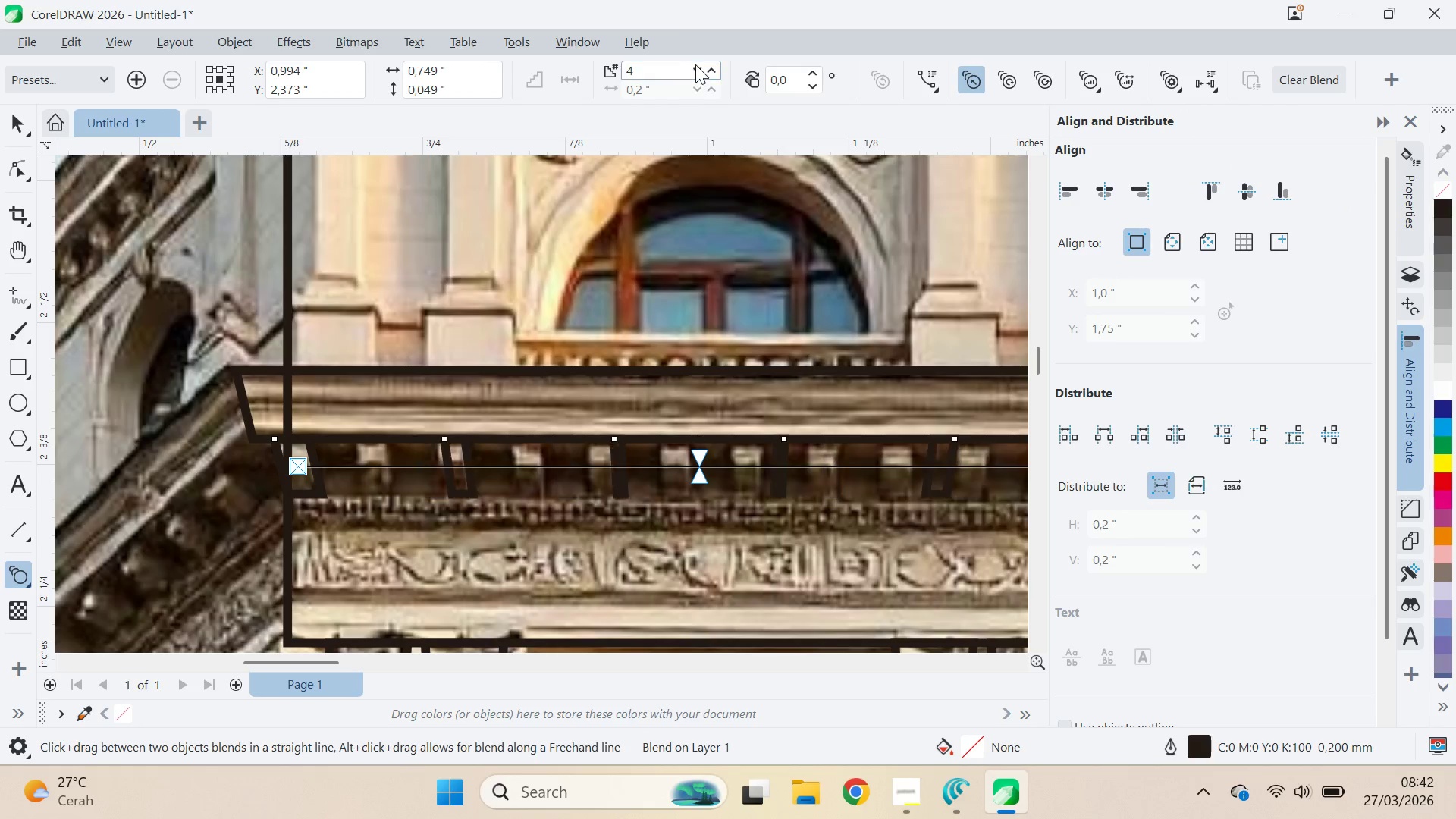 
triple_click([695, 64])
 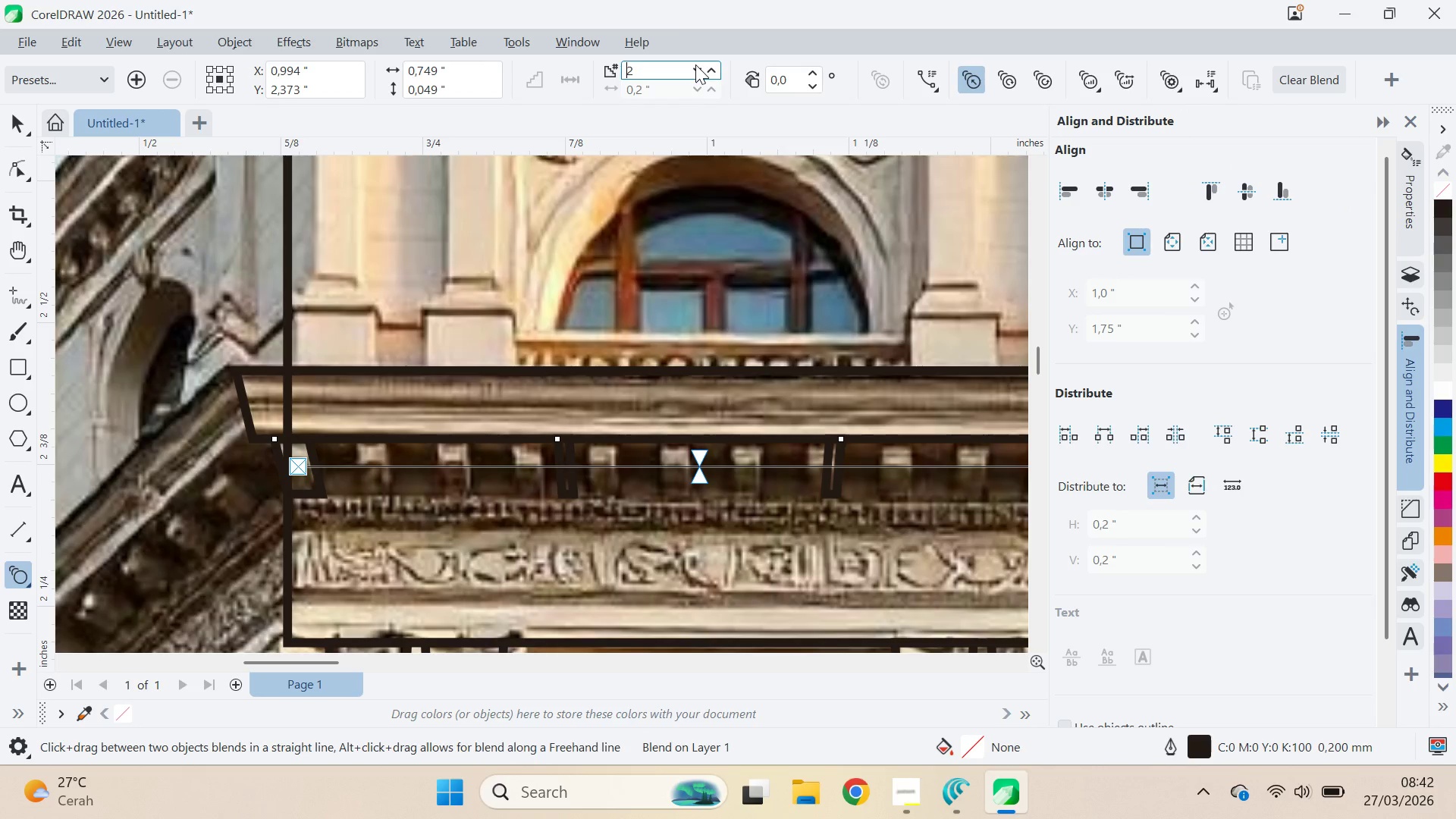 
triple_click([695, 63])
 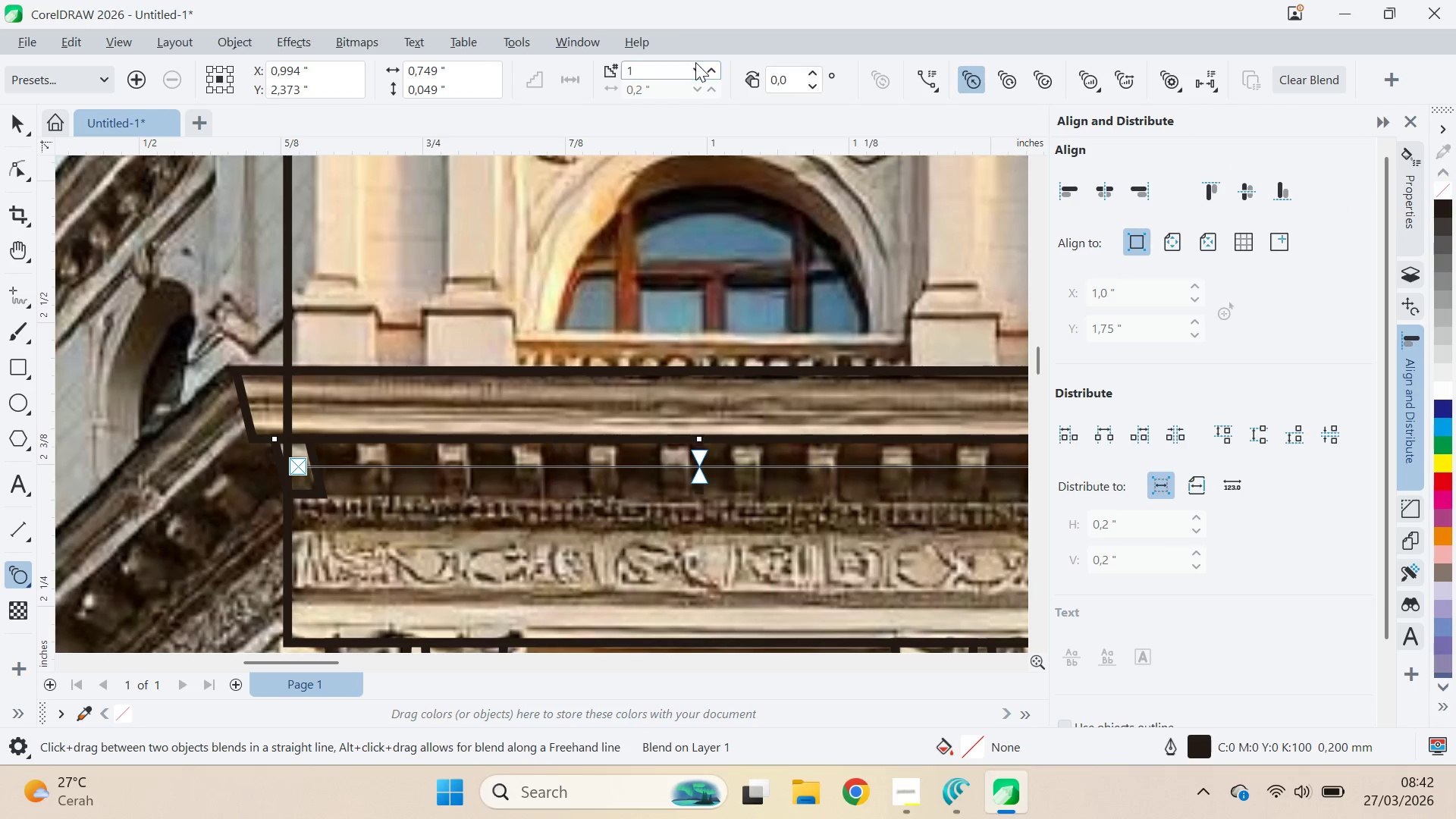 
triple_click([695, 62])
 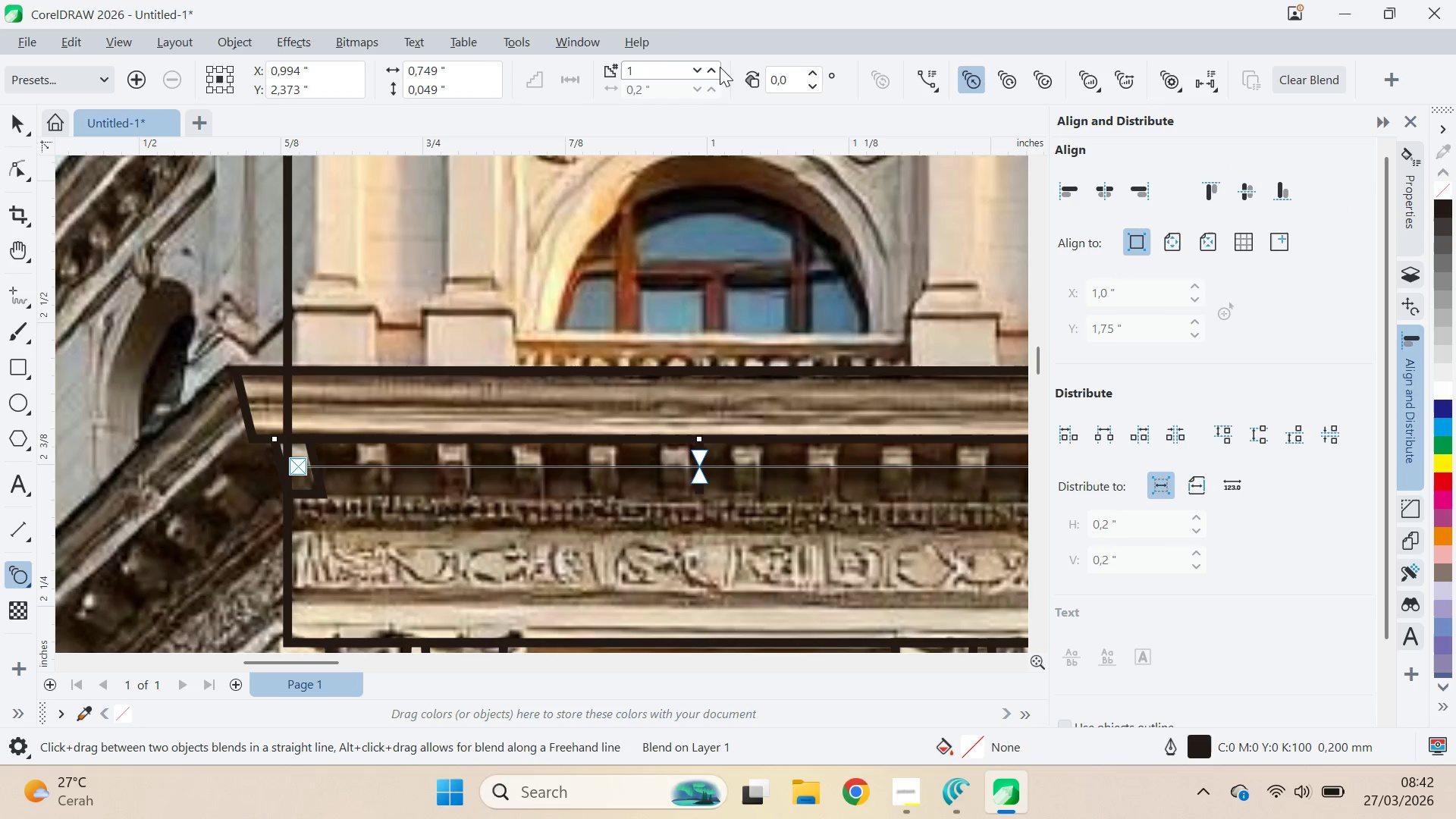 
left_click([714, 67])
 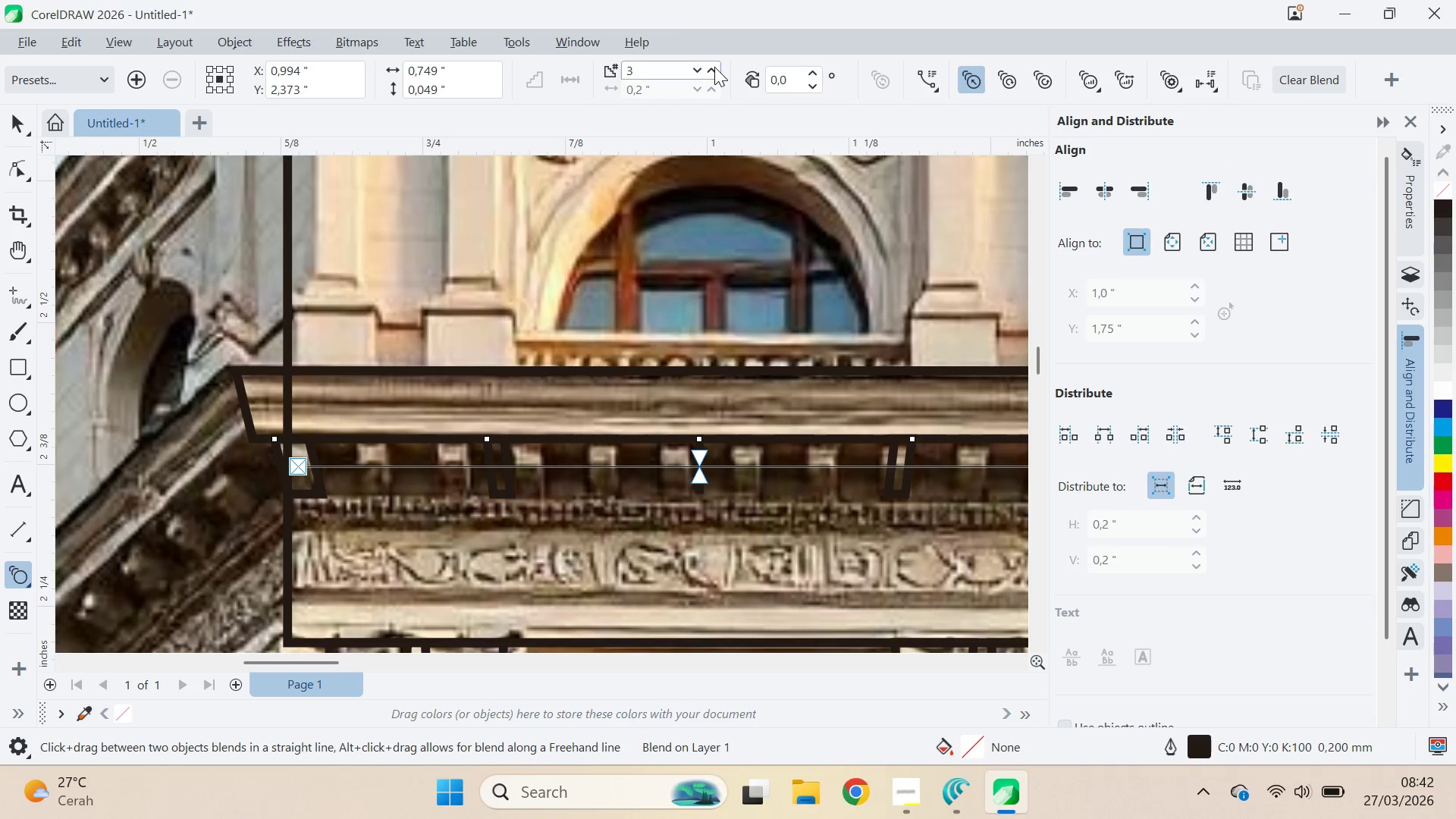 
double_click([714, 67])
 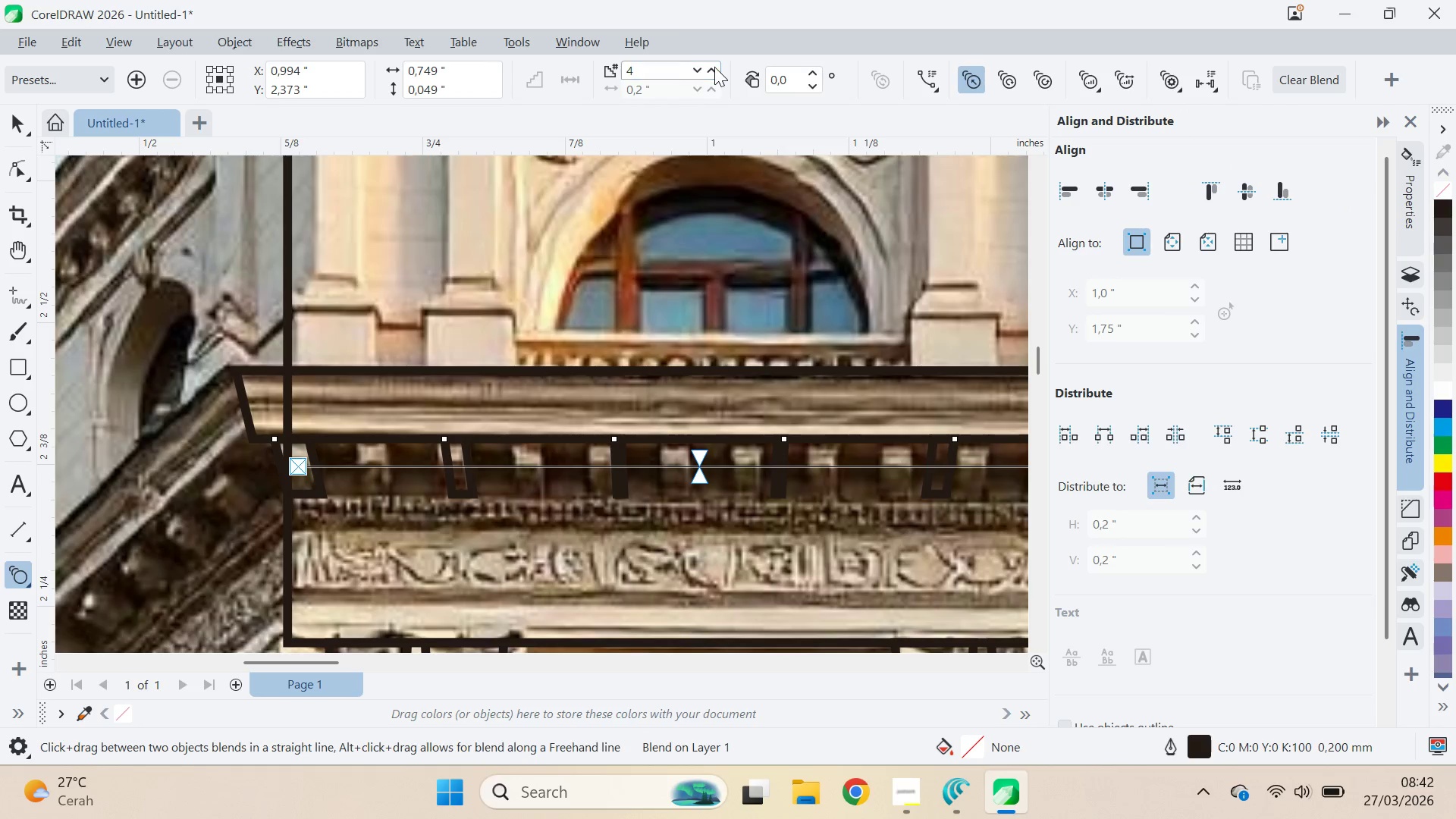 
triple_click([714, 67])
 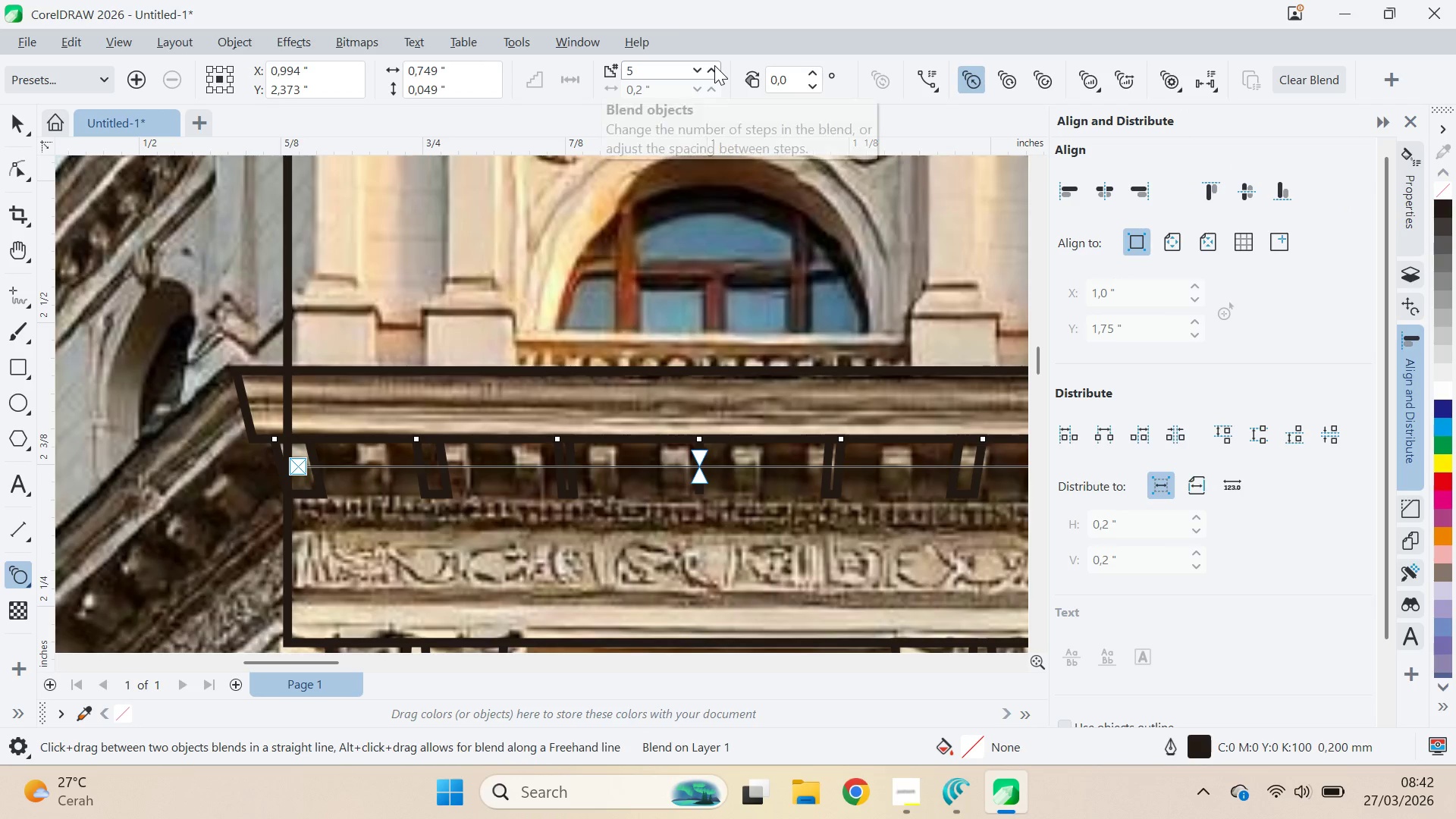 
left_click([714, 65])
 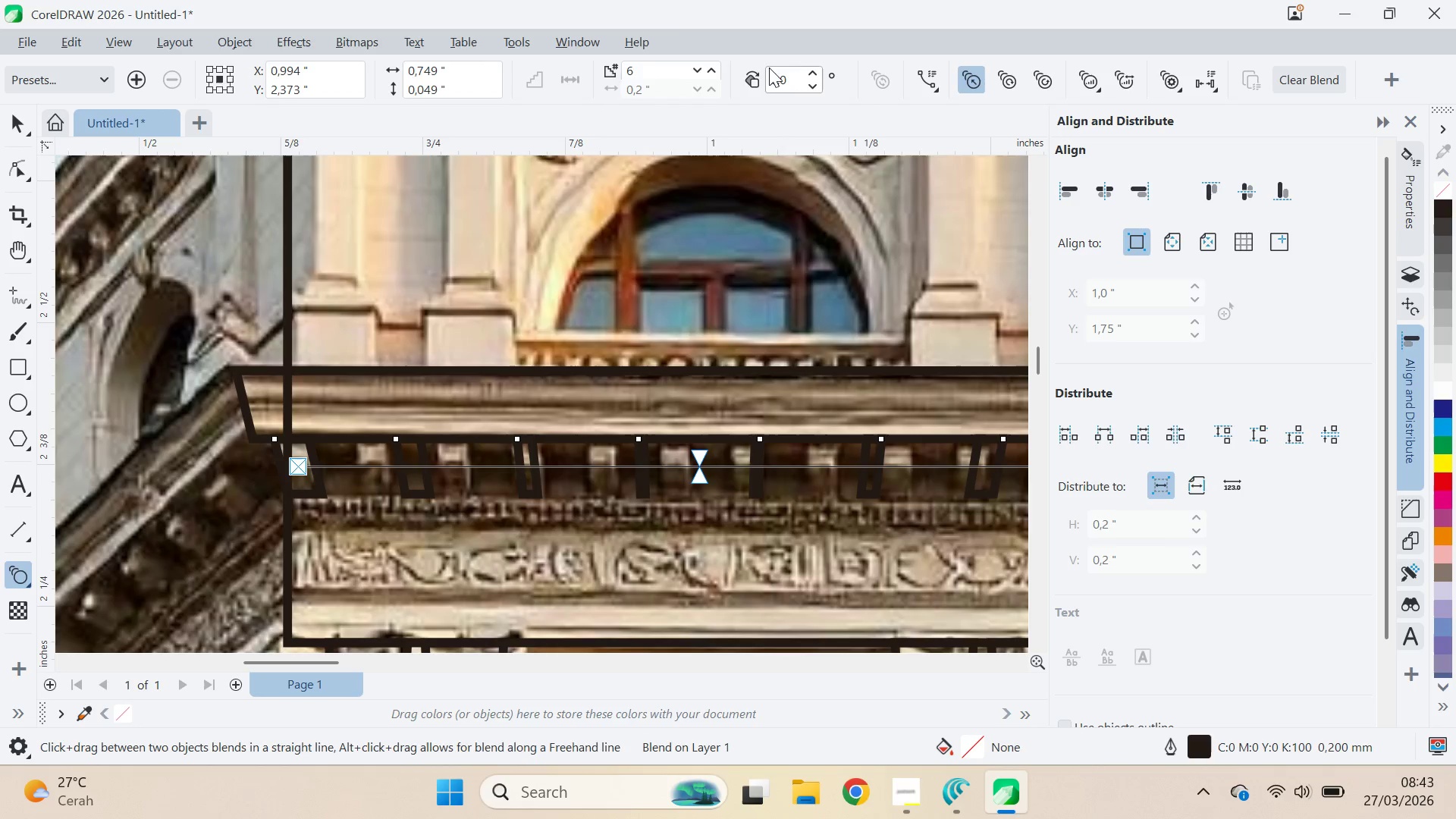 
double_click([713, 66])
 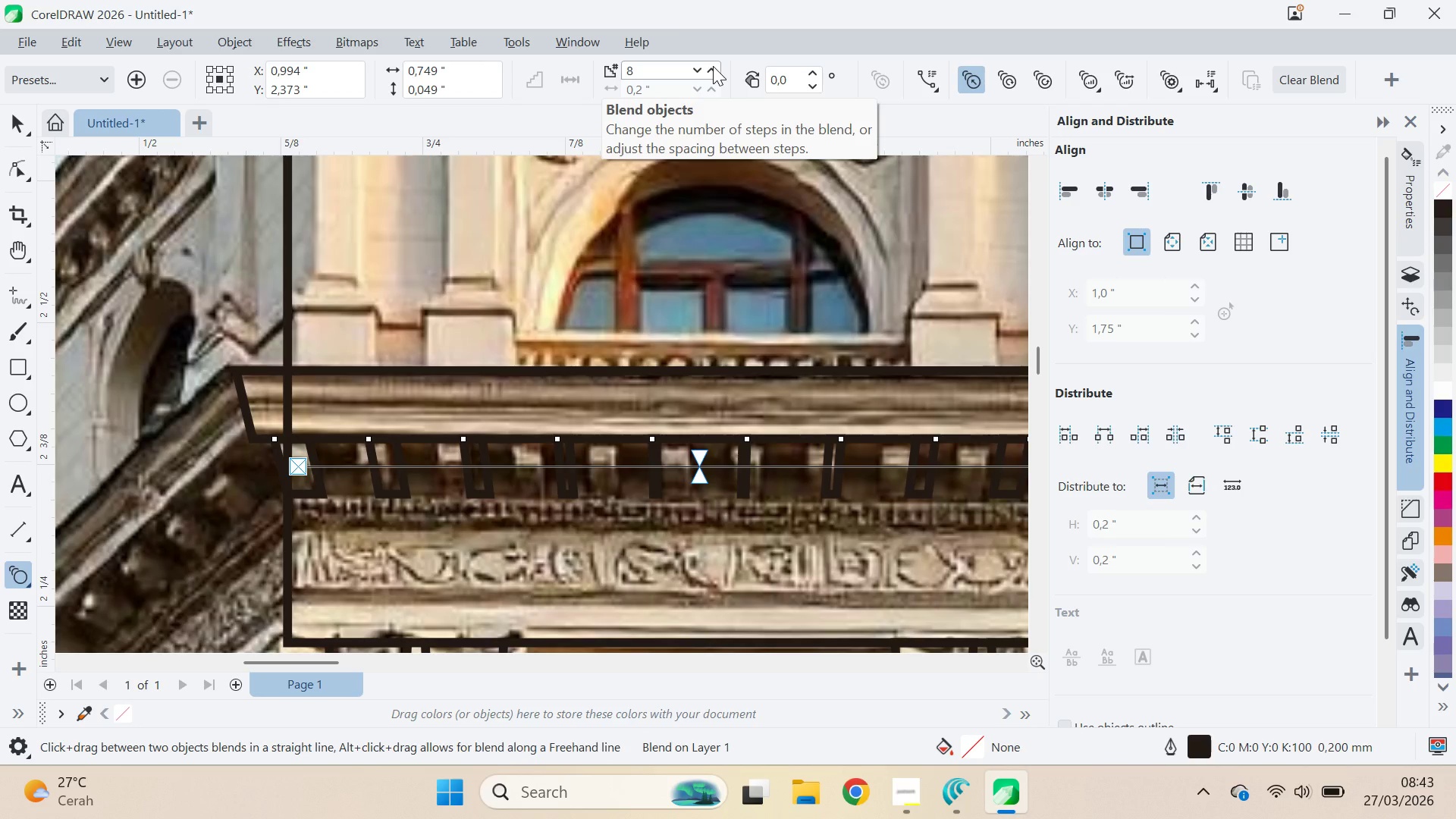 
left_click([713, 66])
 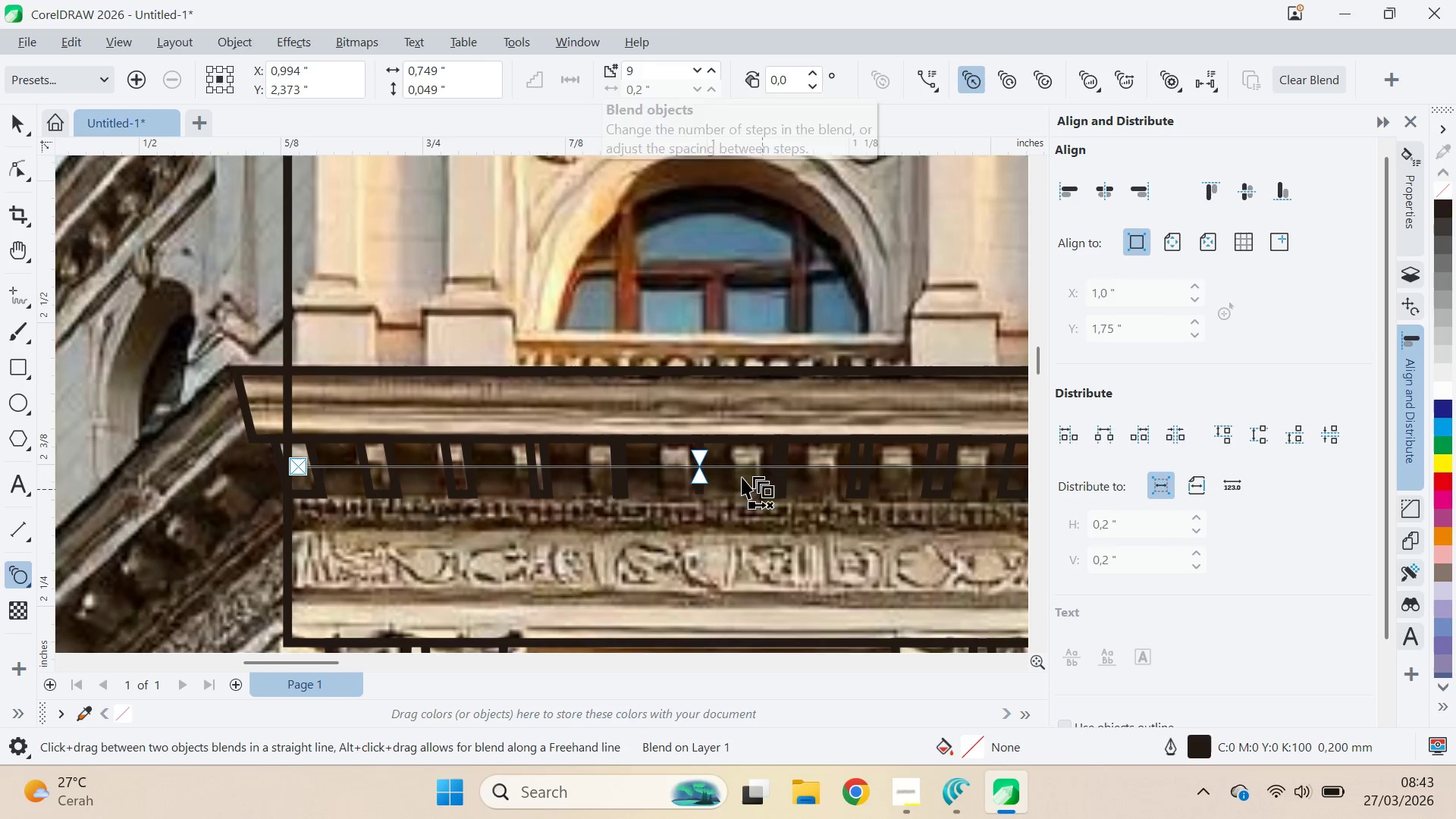 
left_click_drag(start_coordinate=[697, 450], to_coordinate=[728, 442])
 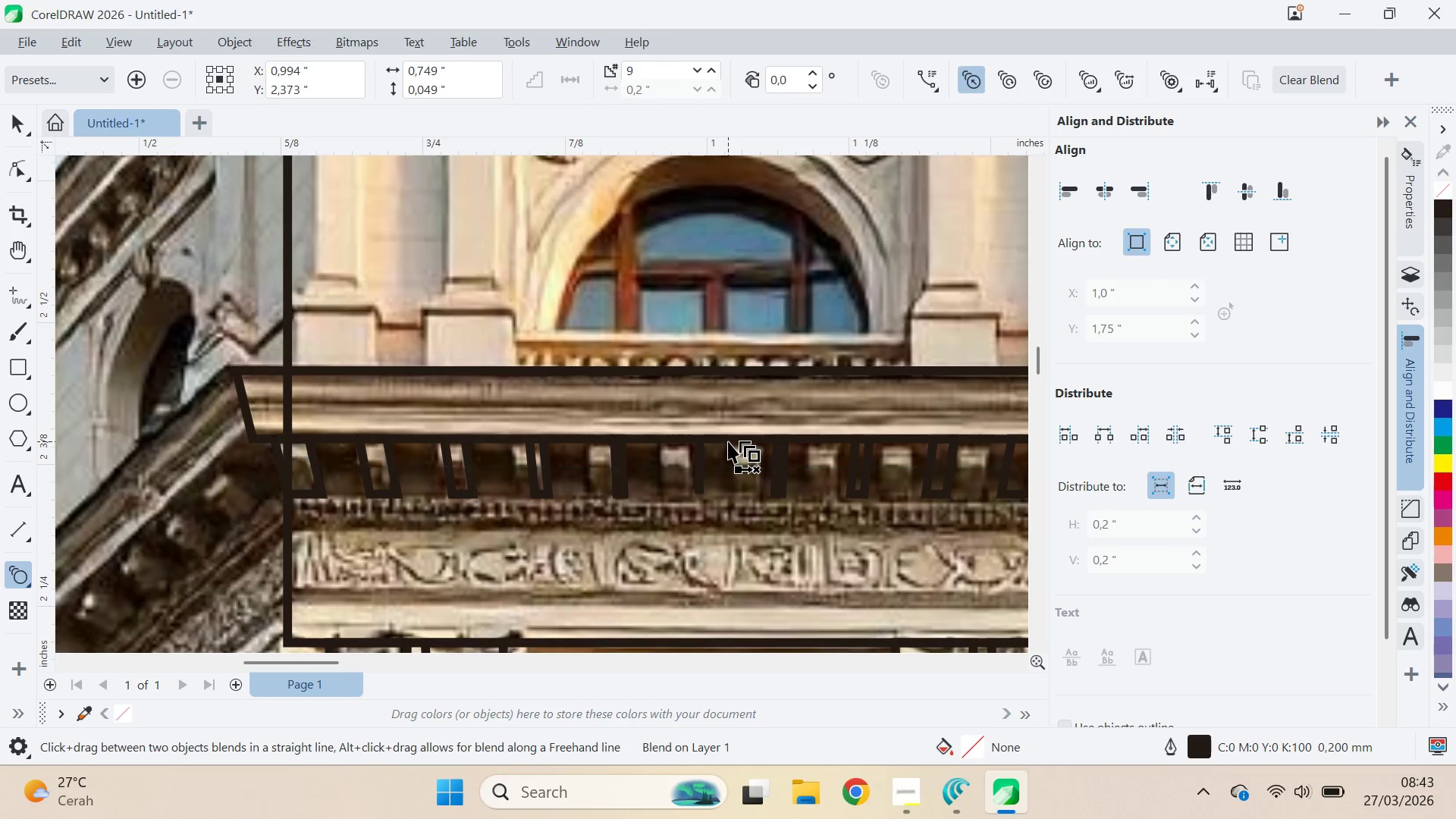 
double_click([728, 441])
 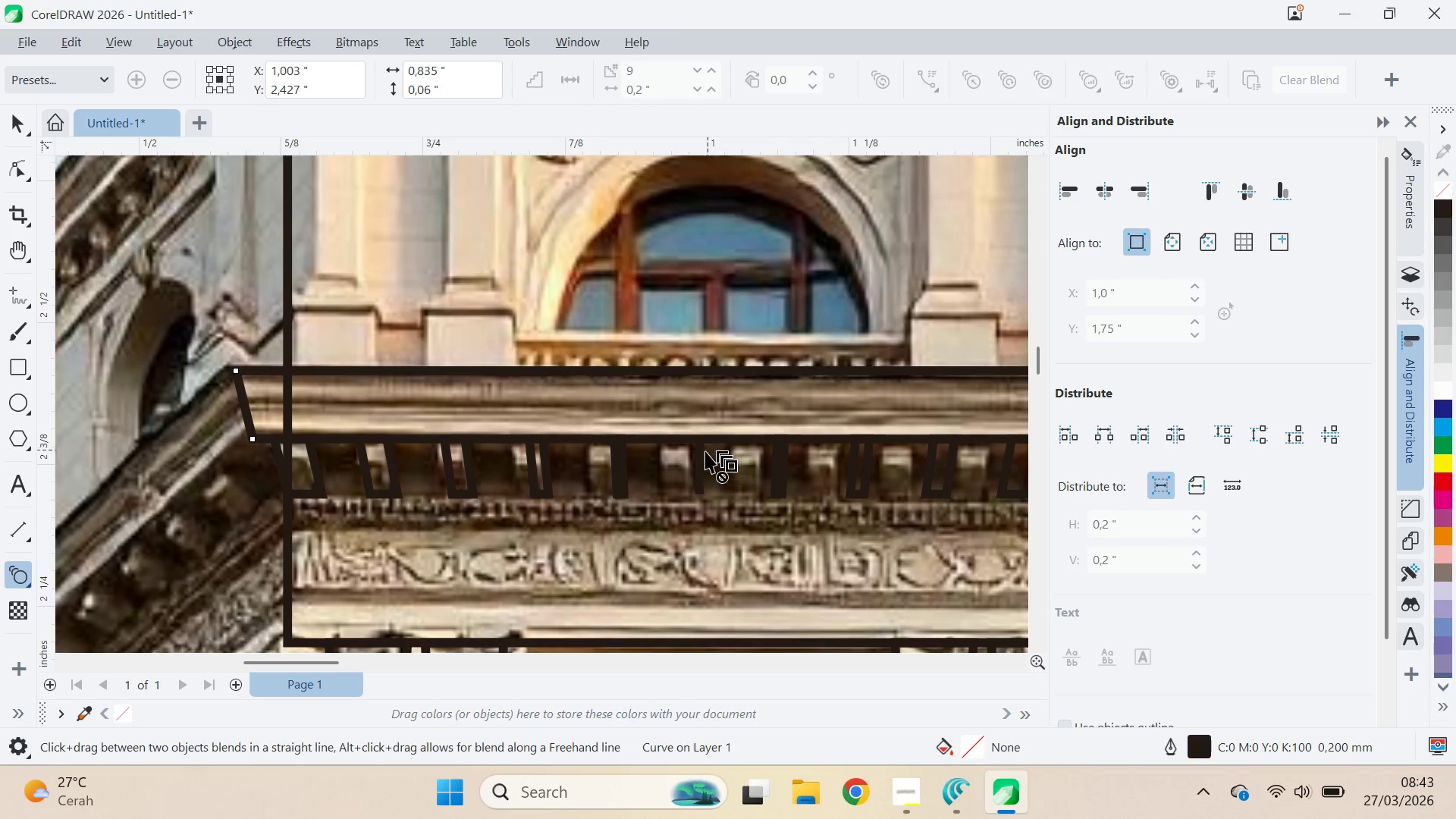 
left_click([704, 453])
 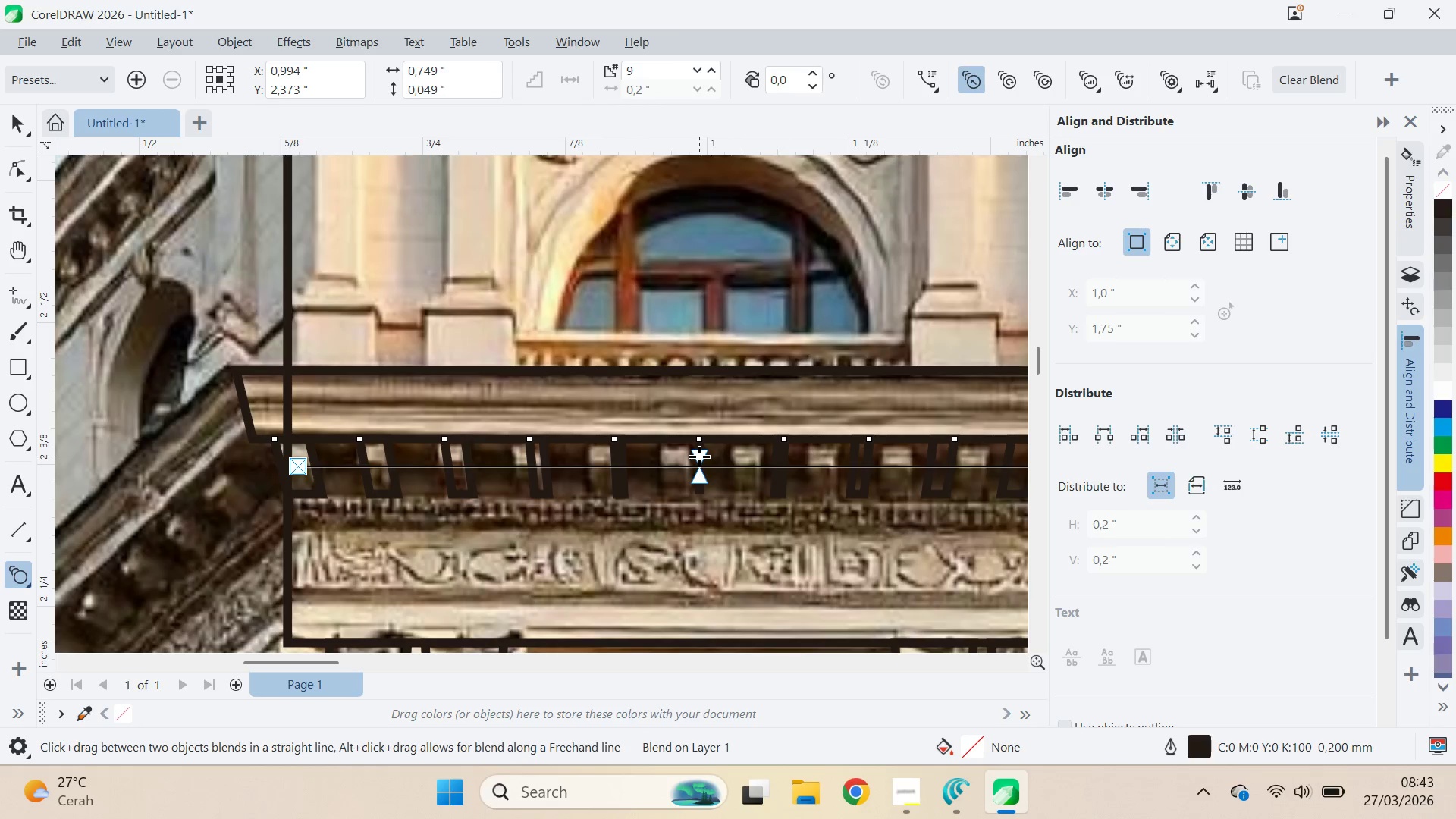 
left_click_drag(start_coordinate=[699, 457], to_coordinate=[742, 459])
 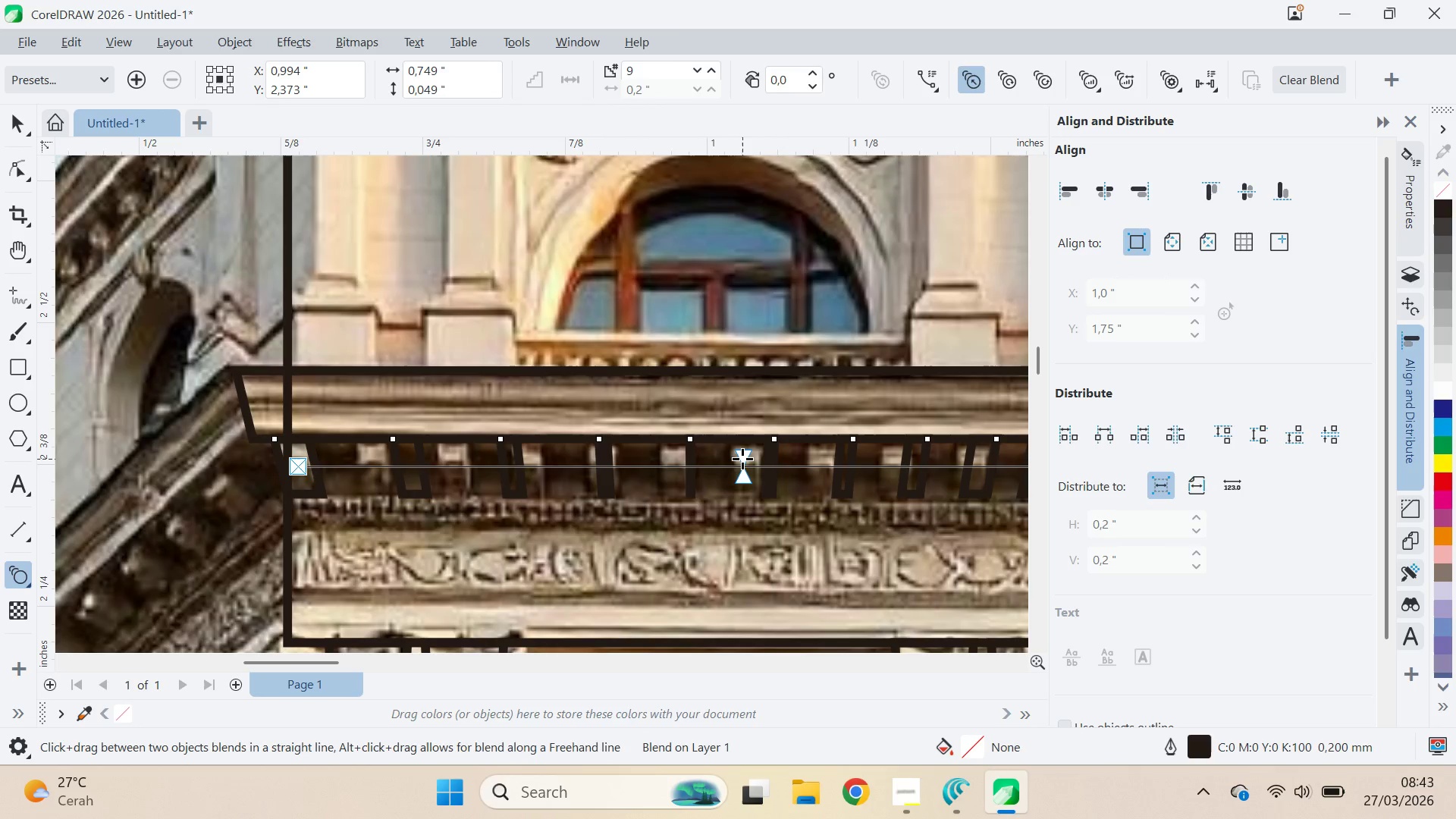 
key(Control+Z)
 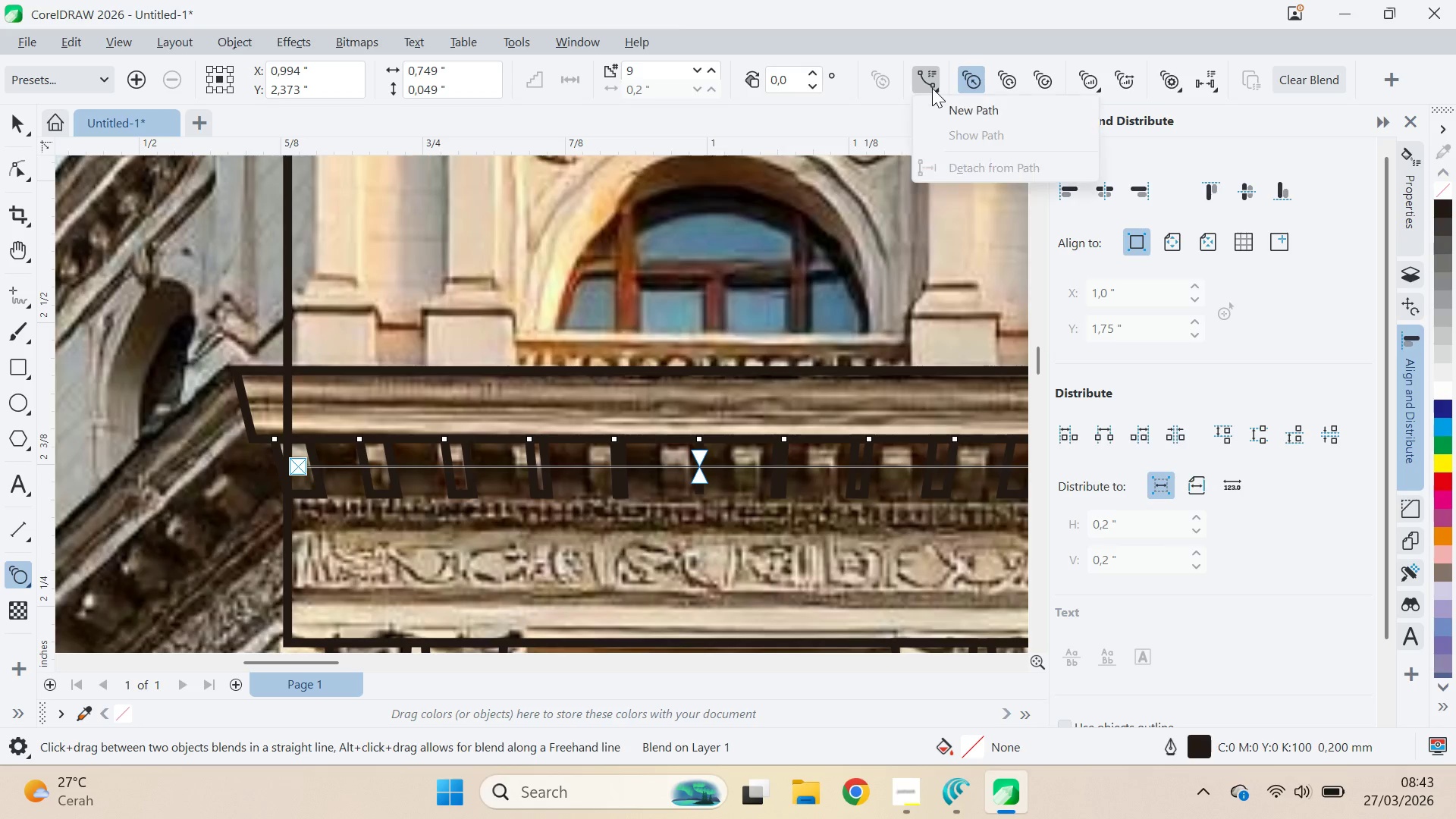 
double_click([932, 88])
 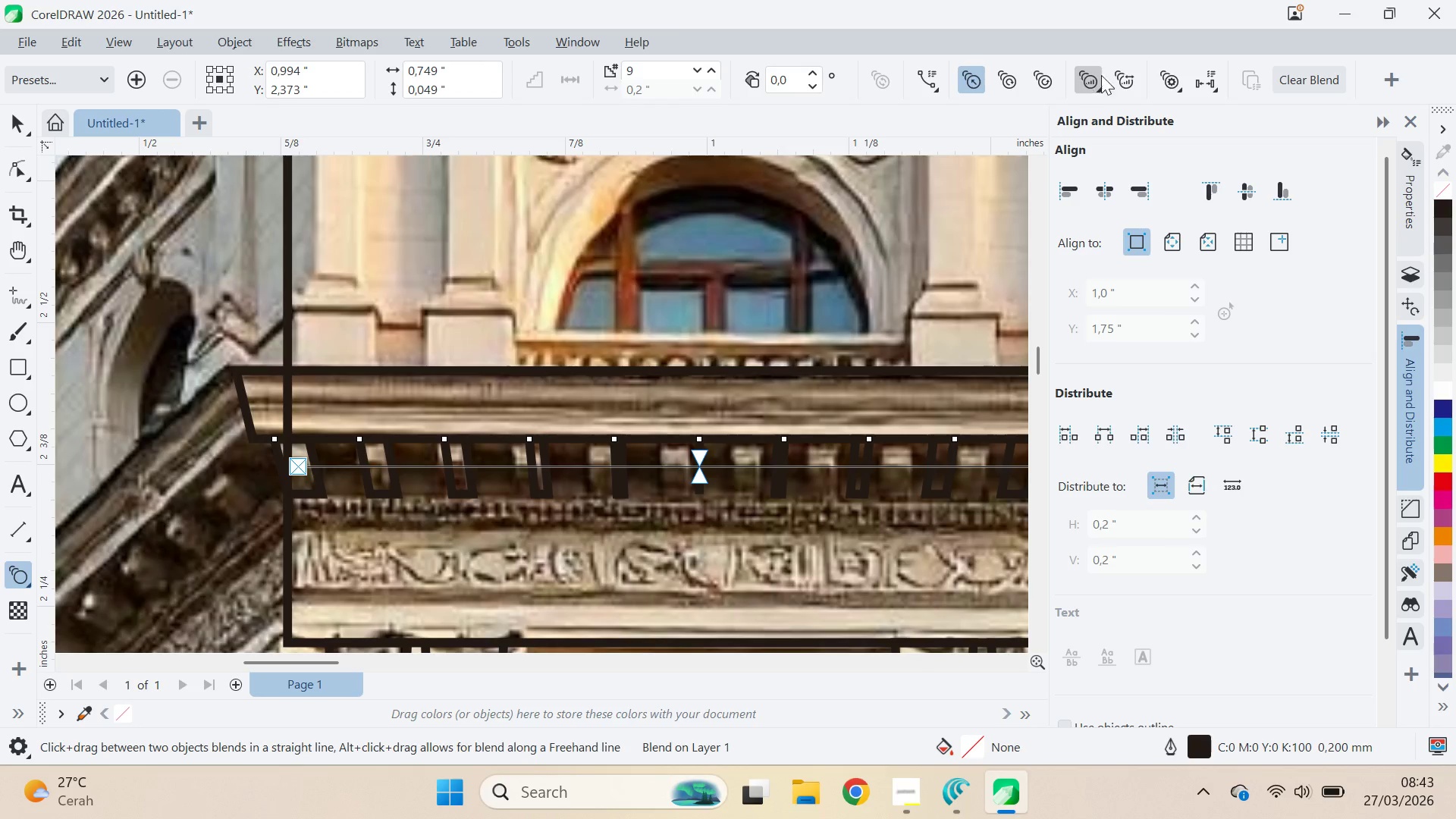 
left_click([1110, 75])
 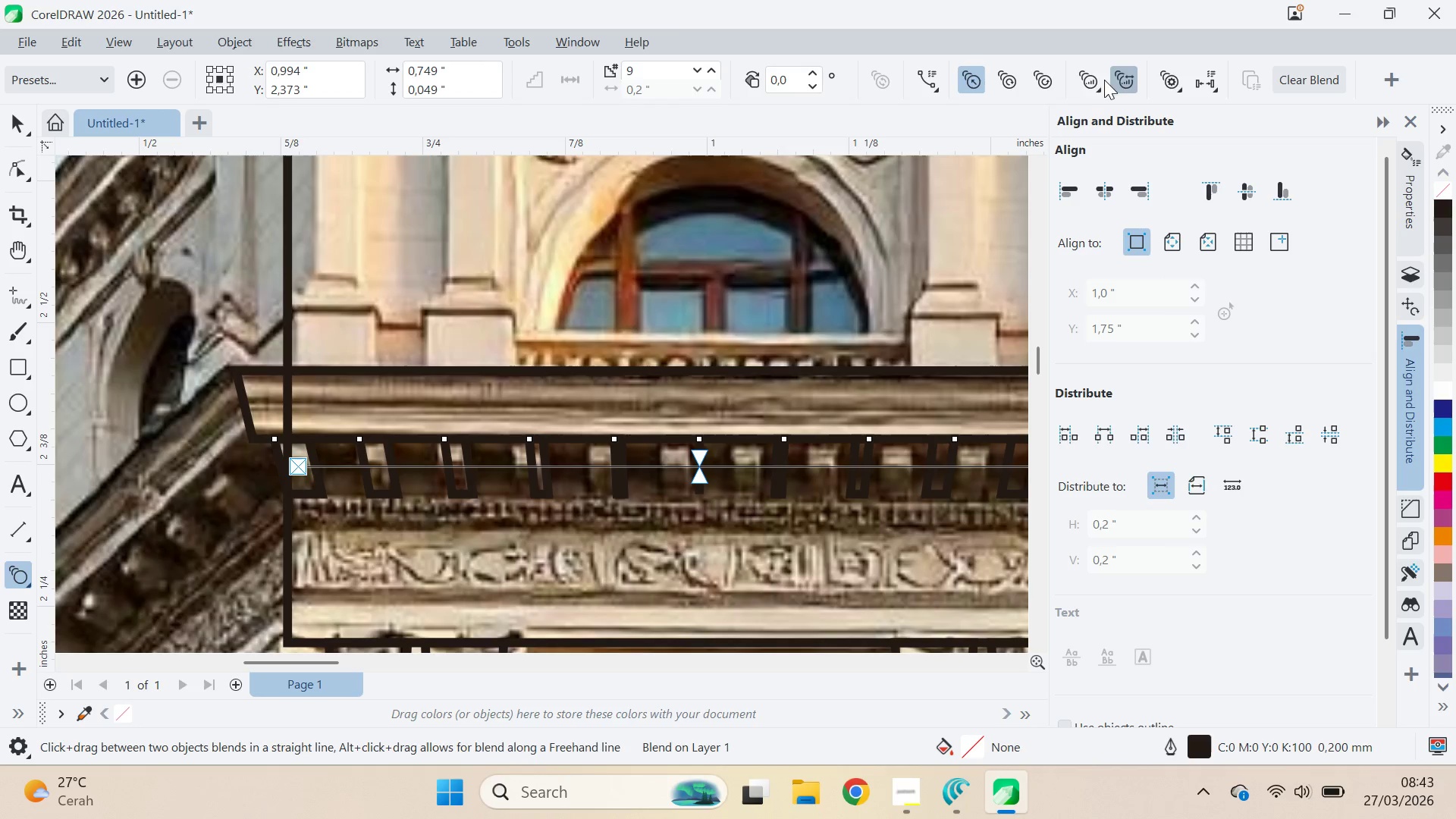 
left_click([1096, 78])
 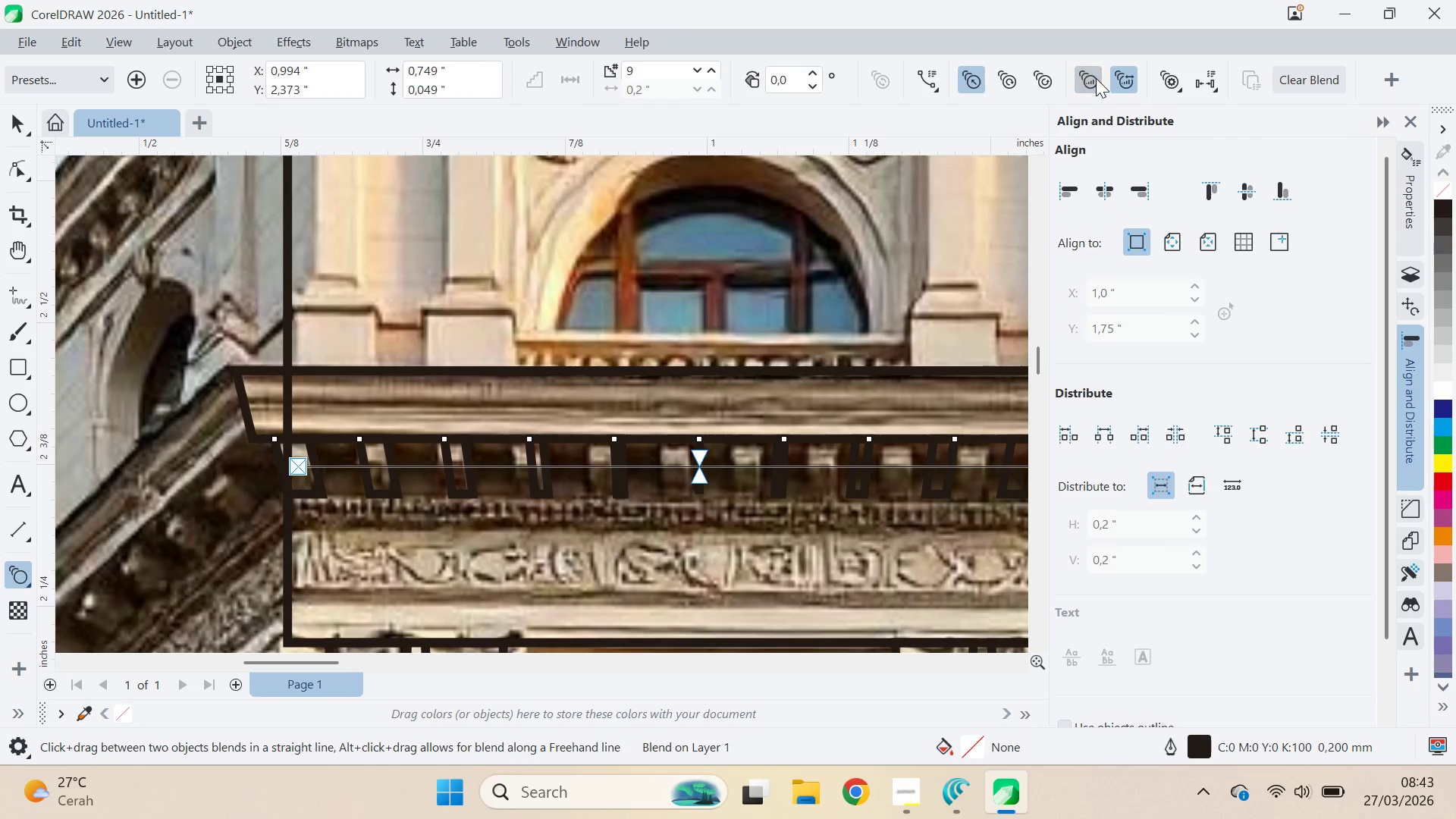 
double_click([1096, 78])
 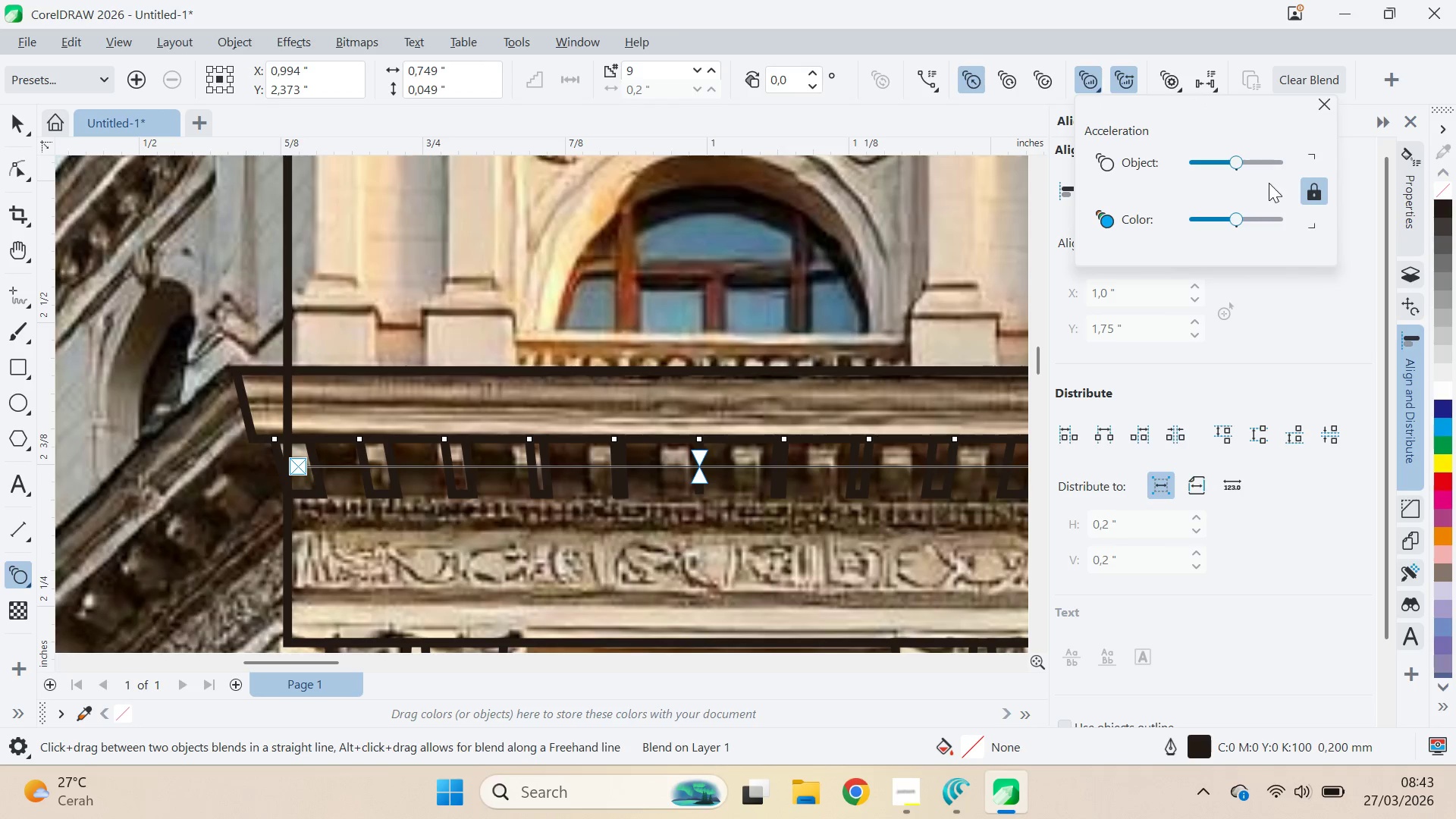 
left_click([1310, 194])
 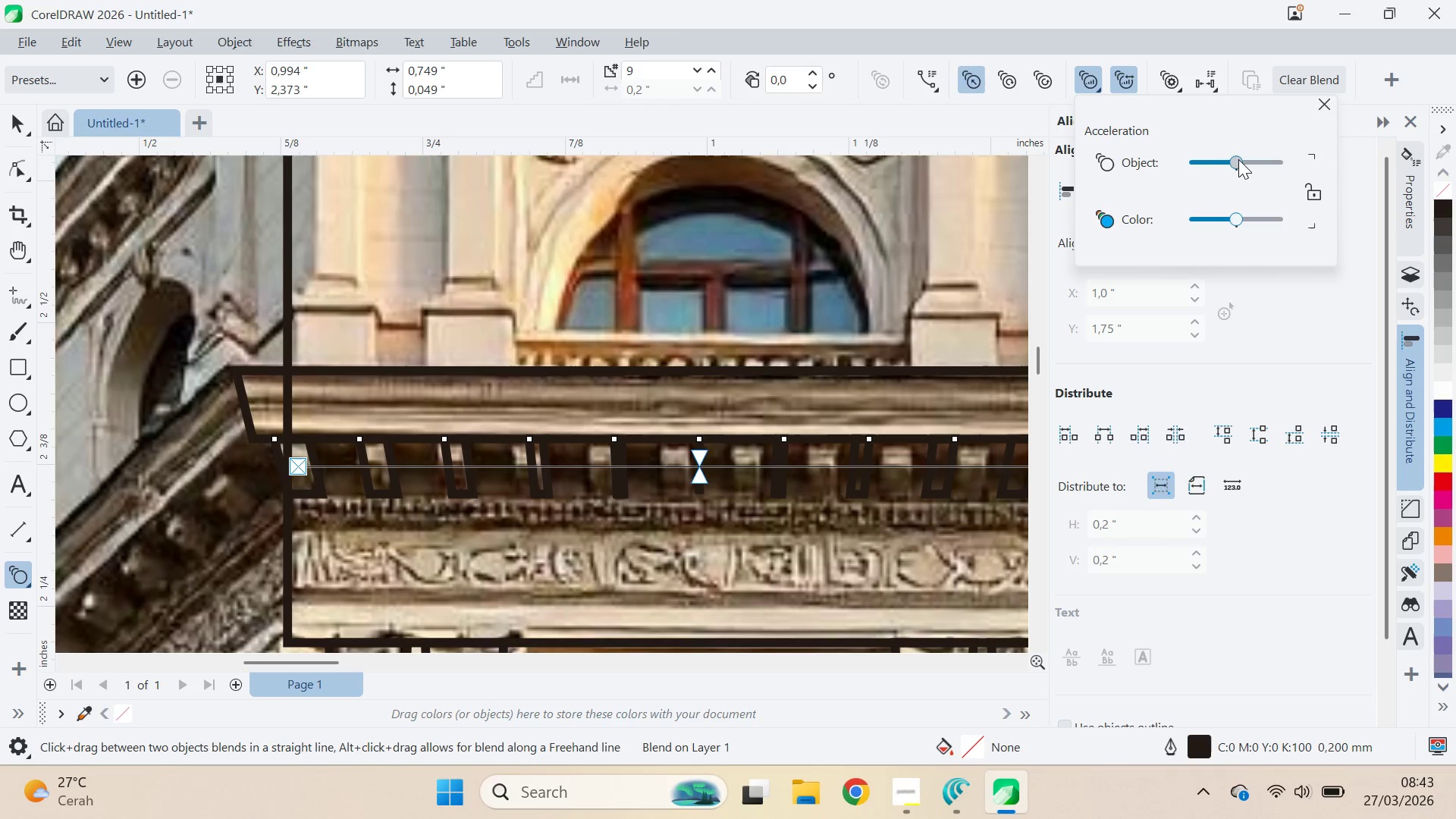 
left_click_drag(start_coordinate=[1238, 159], to_coordinate=[1254, 160])
 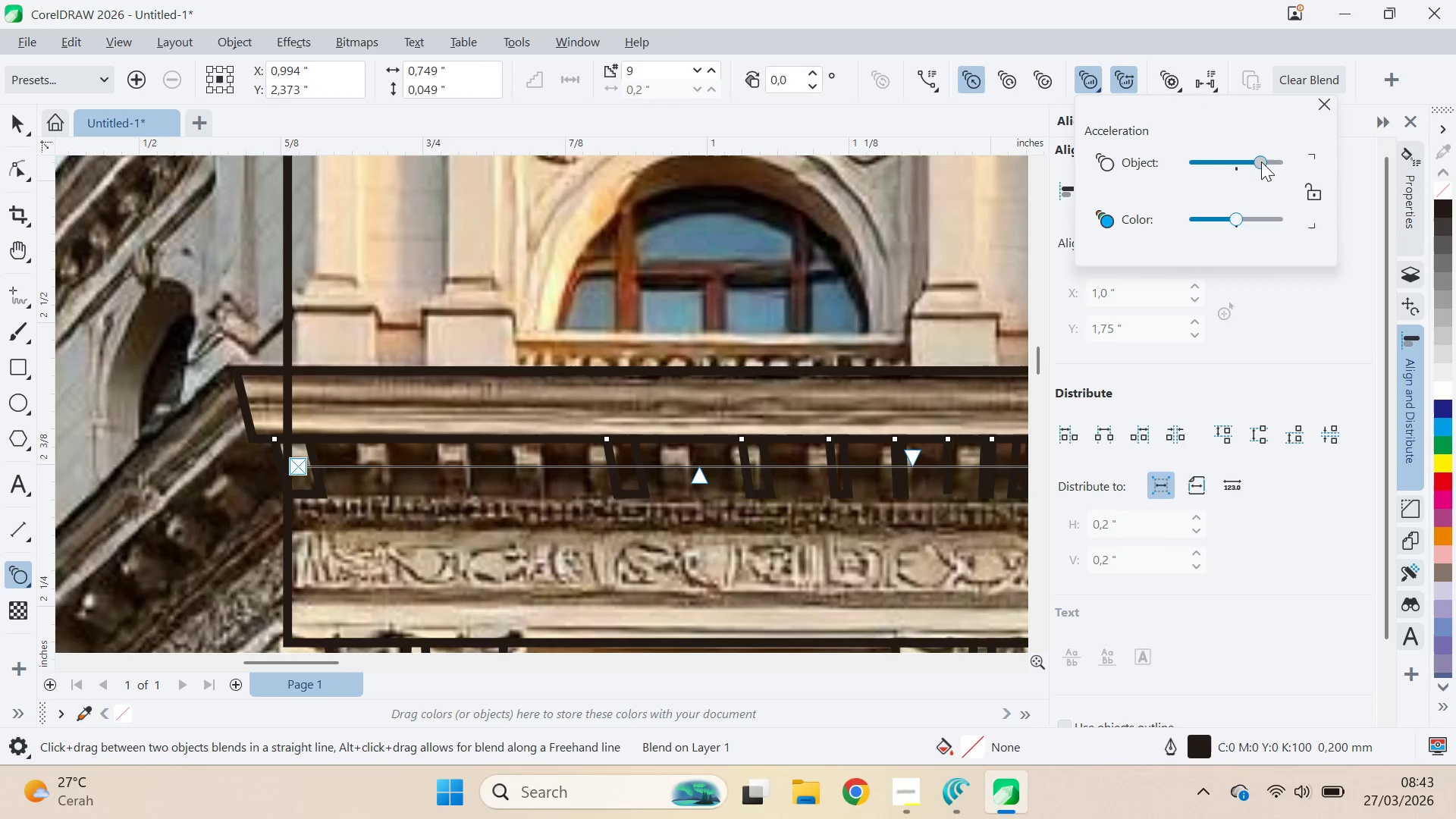 
left_click_drag(start_coordinate=[1261, 162], to_coordinate=[1268, 165])
 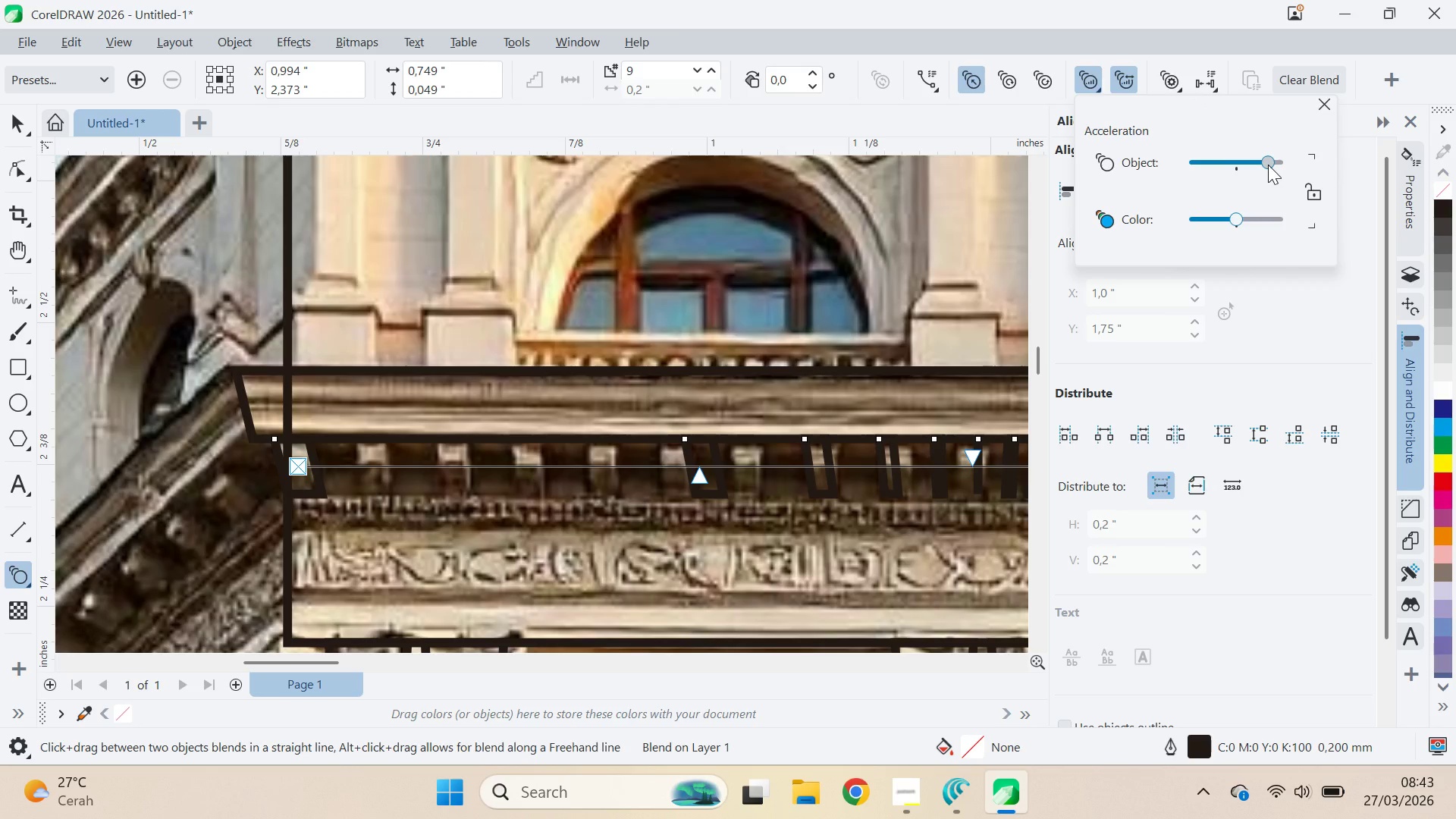 
left_click([1268, 165])
 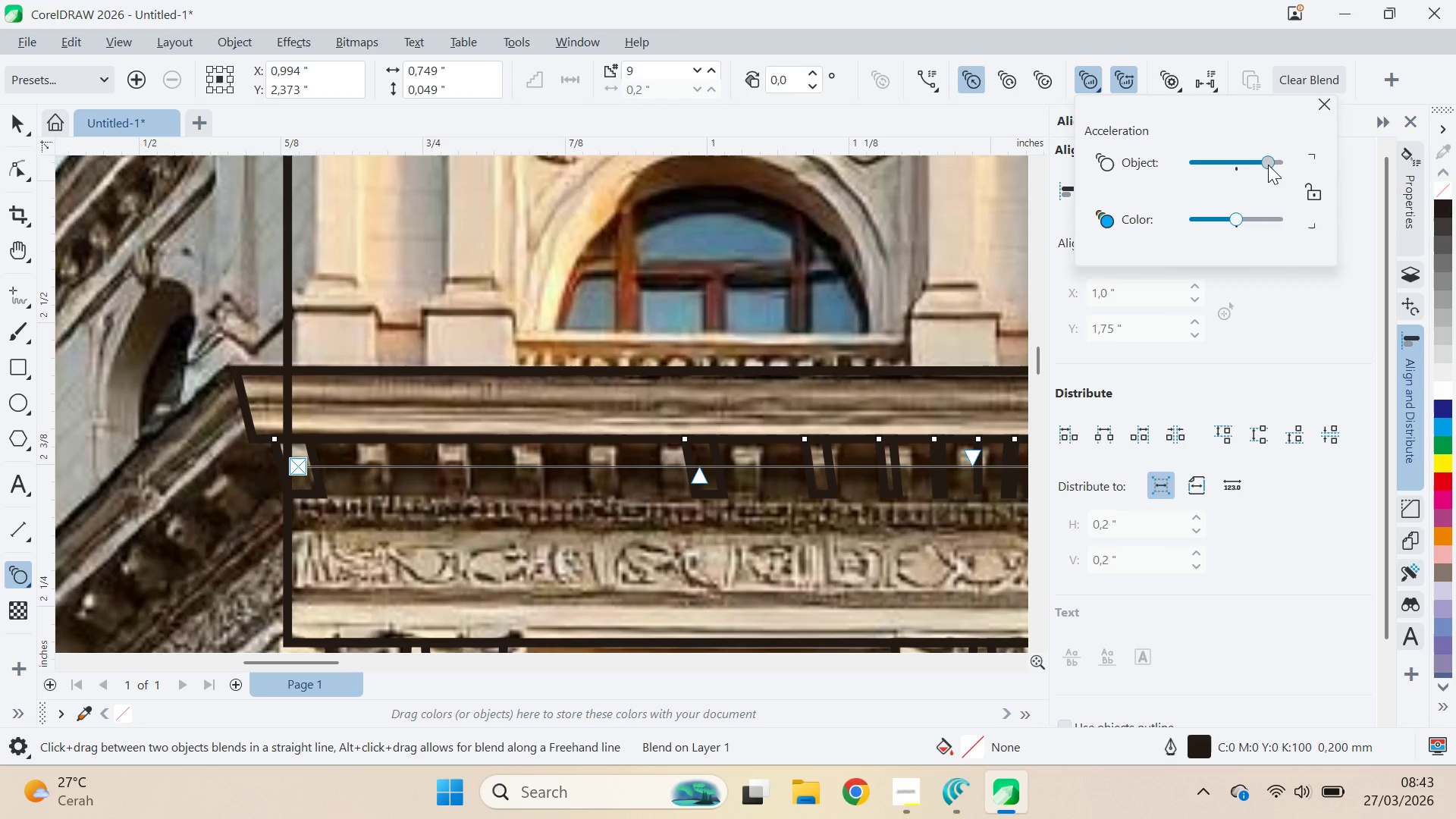 
key(Control+Z)
 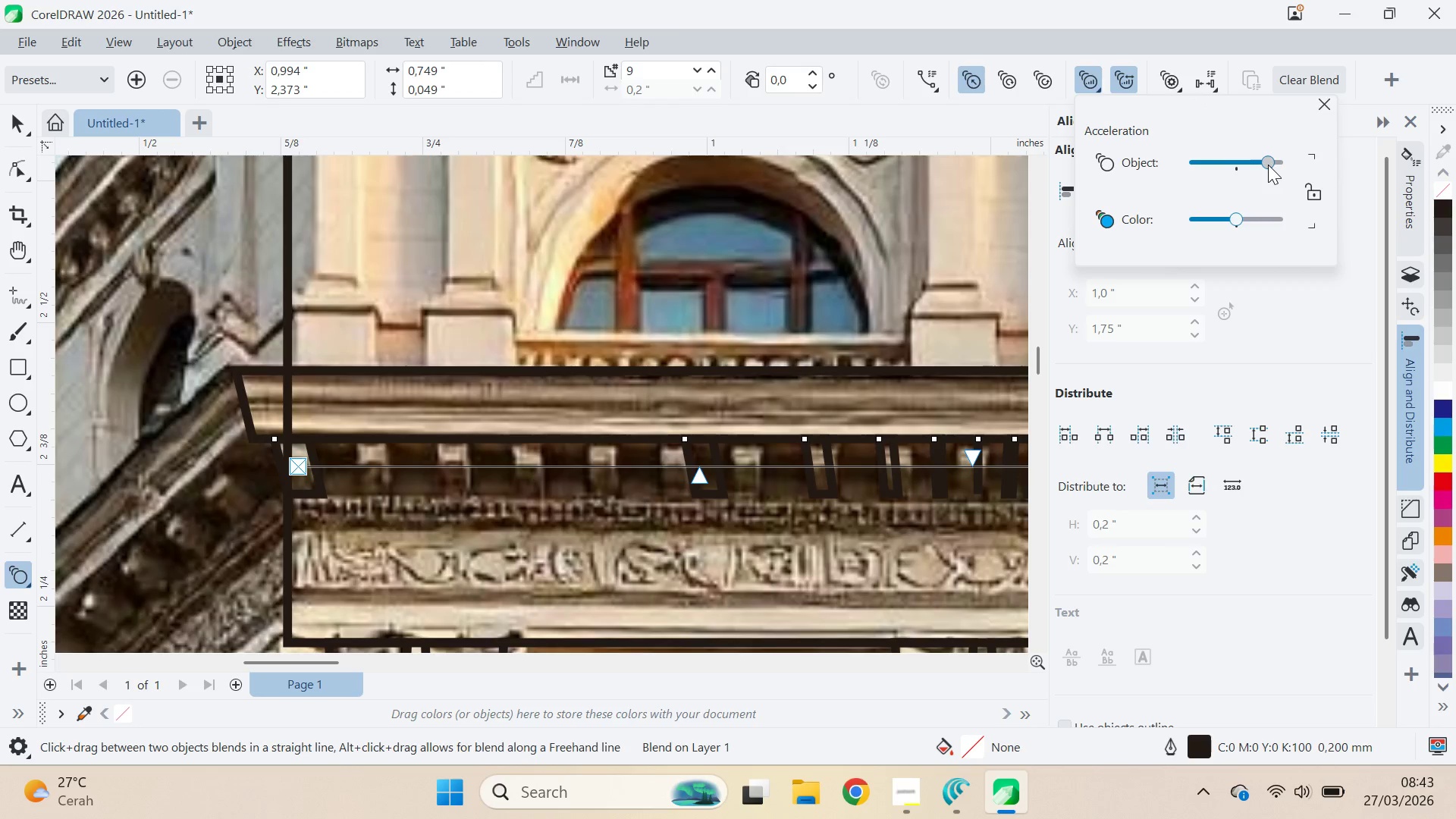 
left_click_drag(start_coordinate=[1268, 165], to_coordinate=[1207, 162])
 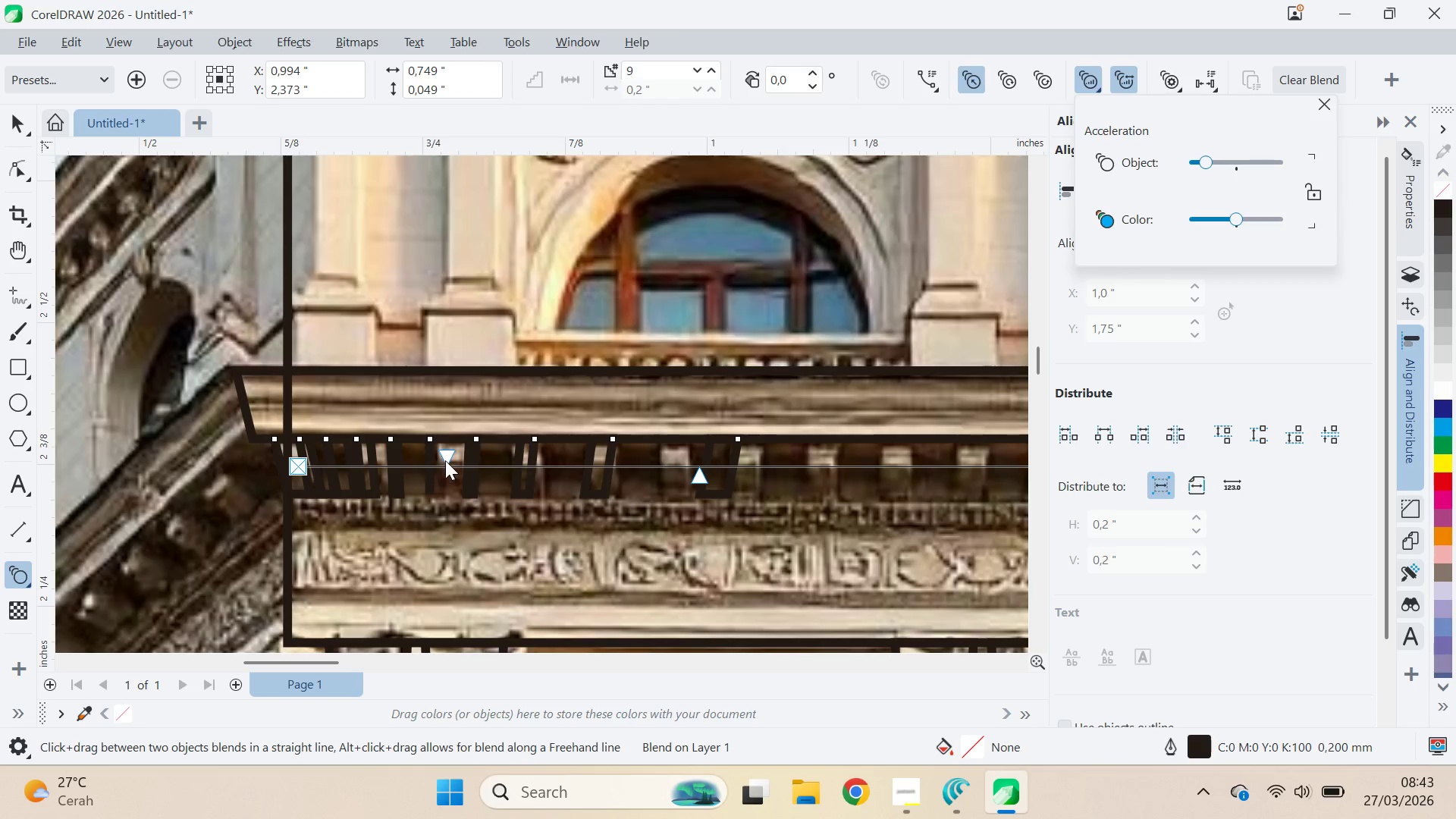 
left_click_drag(start_coordinate=[446, 454], to_coordinate=[698, 466])
 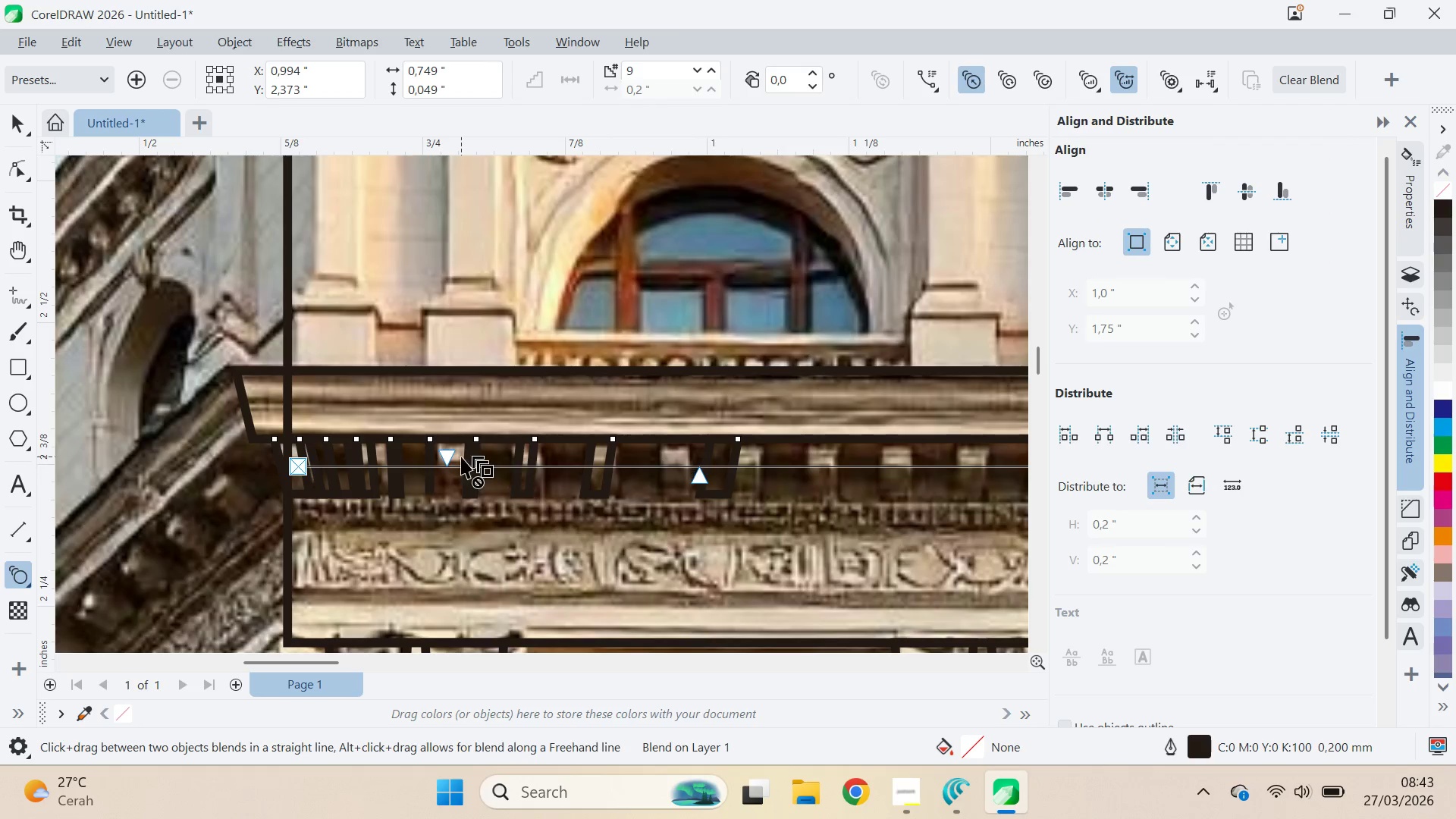 
hold_key(key=ControlLeft, duration=0.48)
 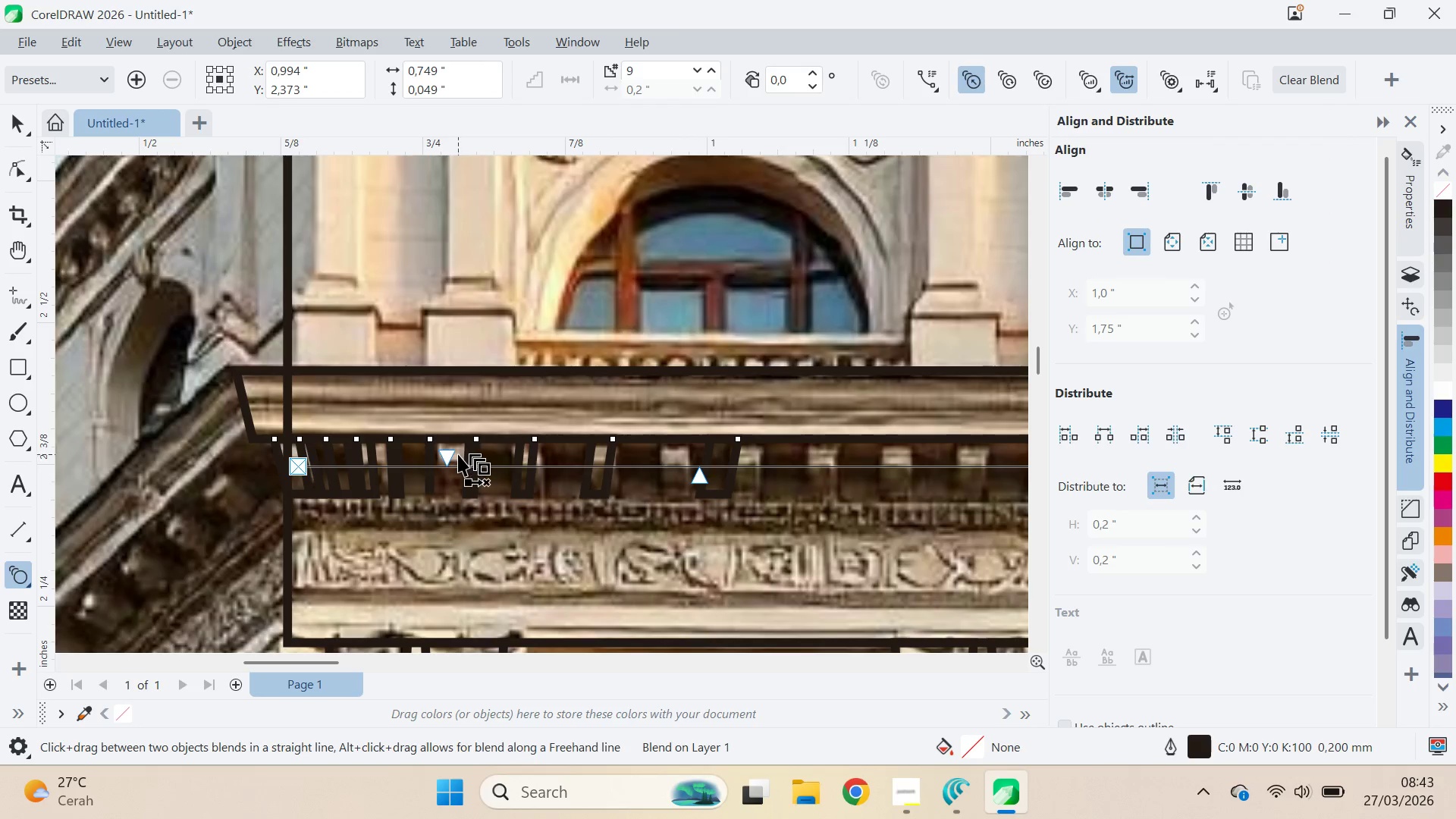 
left_click_drag(start_coordinate=[445, 453], to_coordinate=[701, 445])
 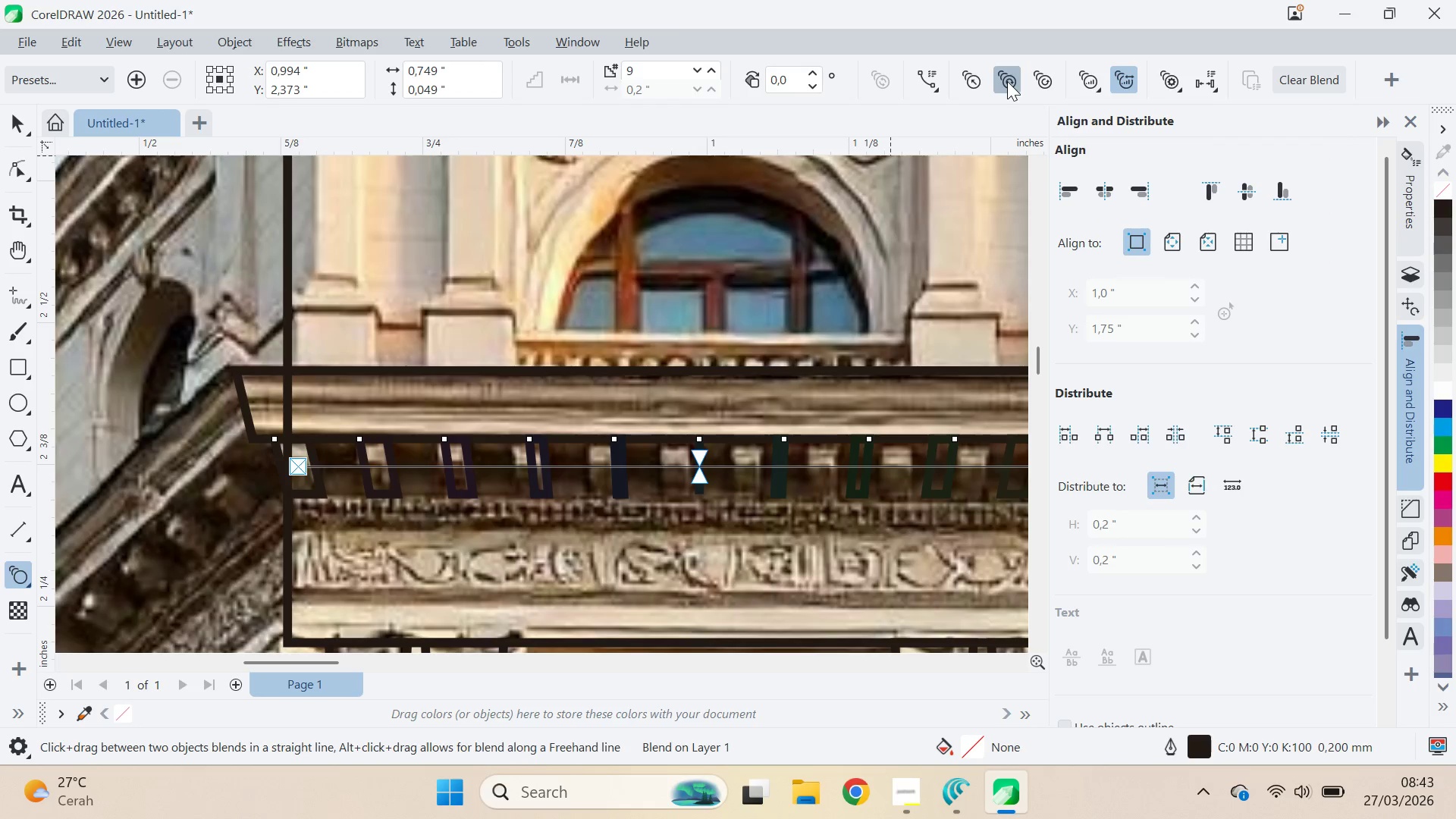 
left_click([1034, 87])
 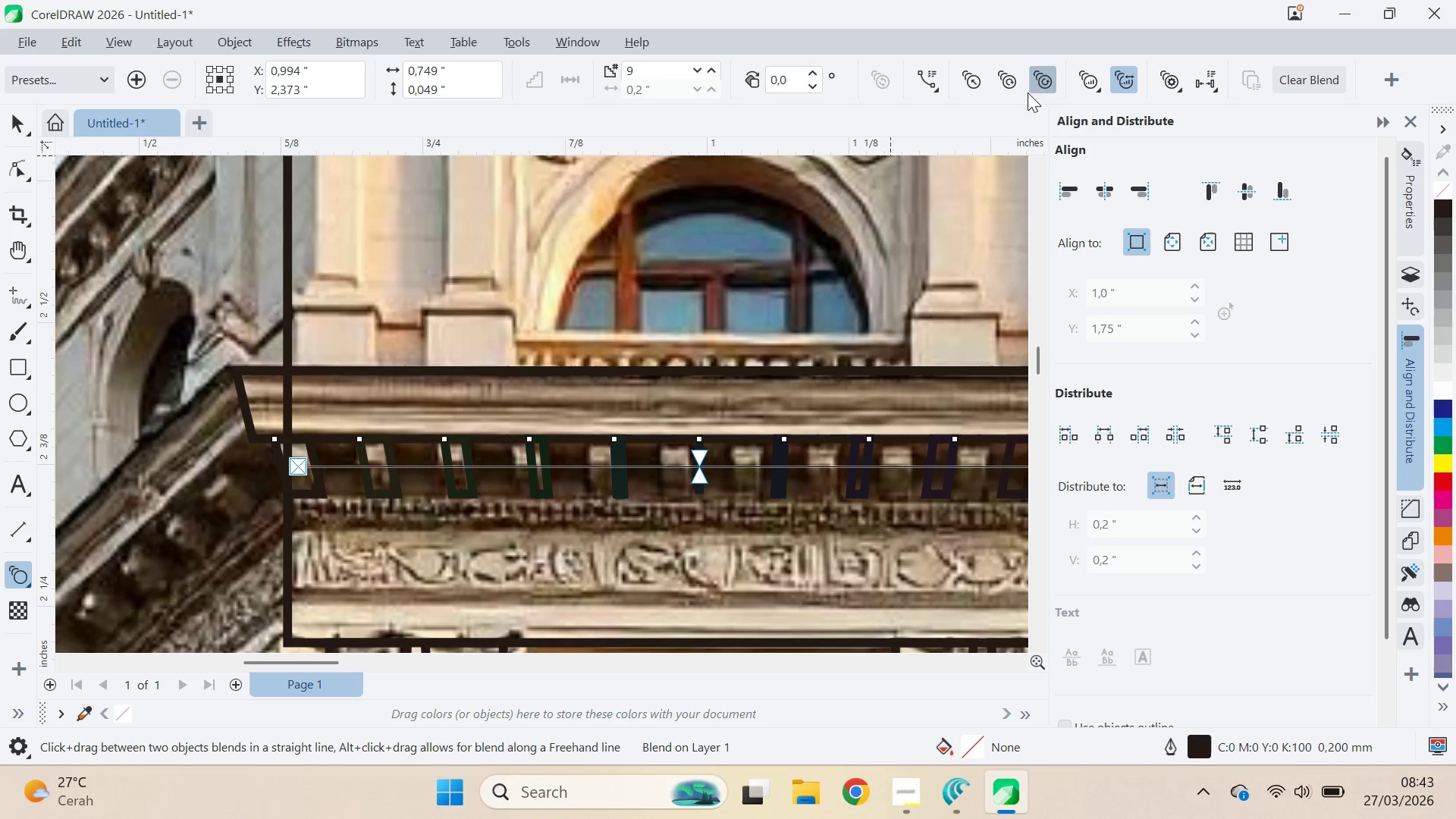 
left_click([1003, 98])
 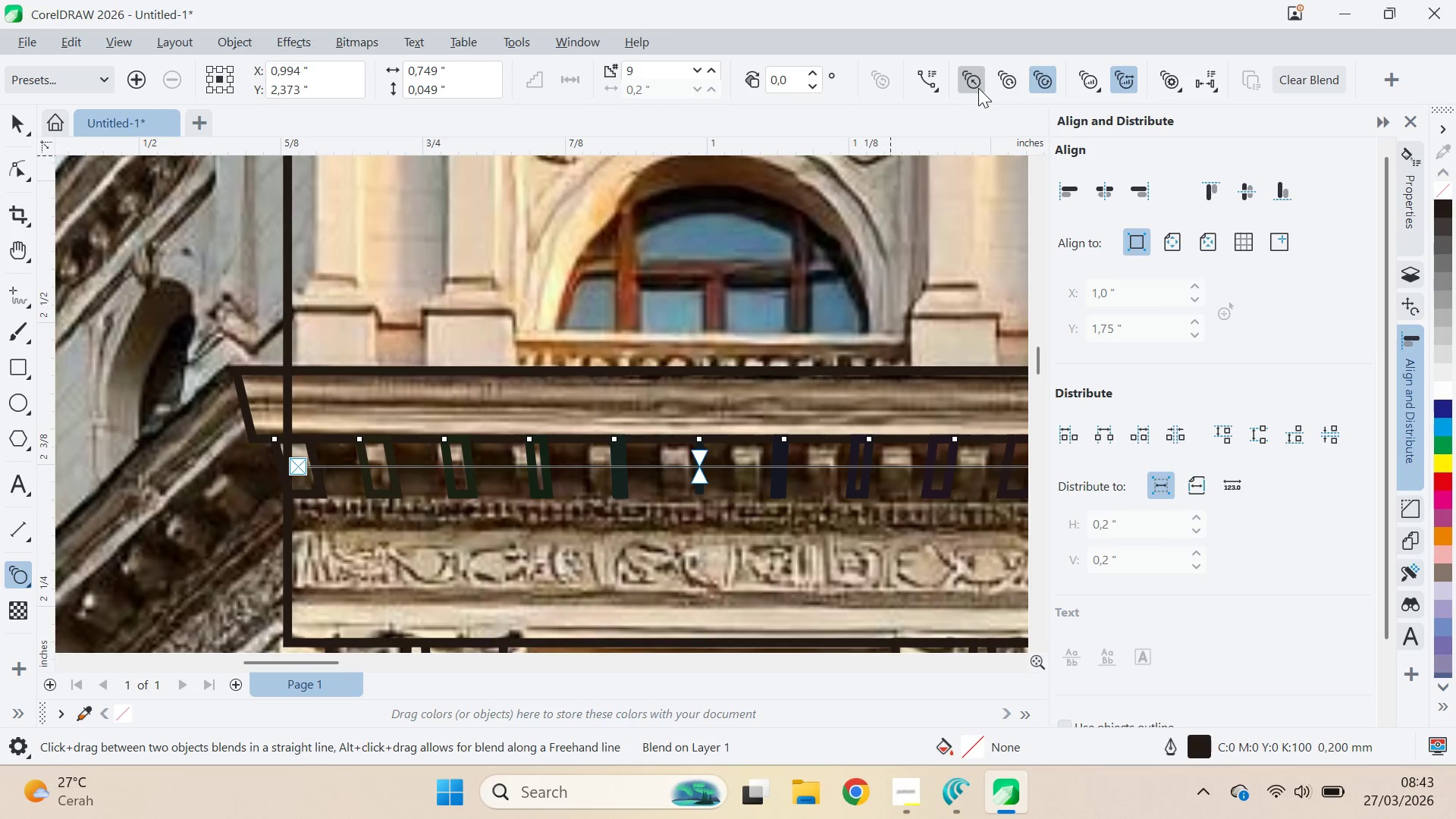 
left_click([978, 88])
 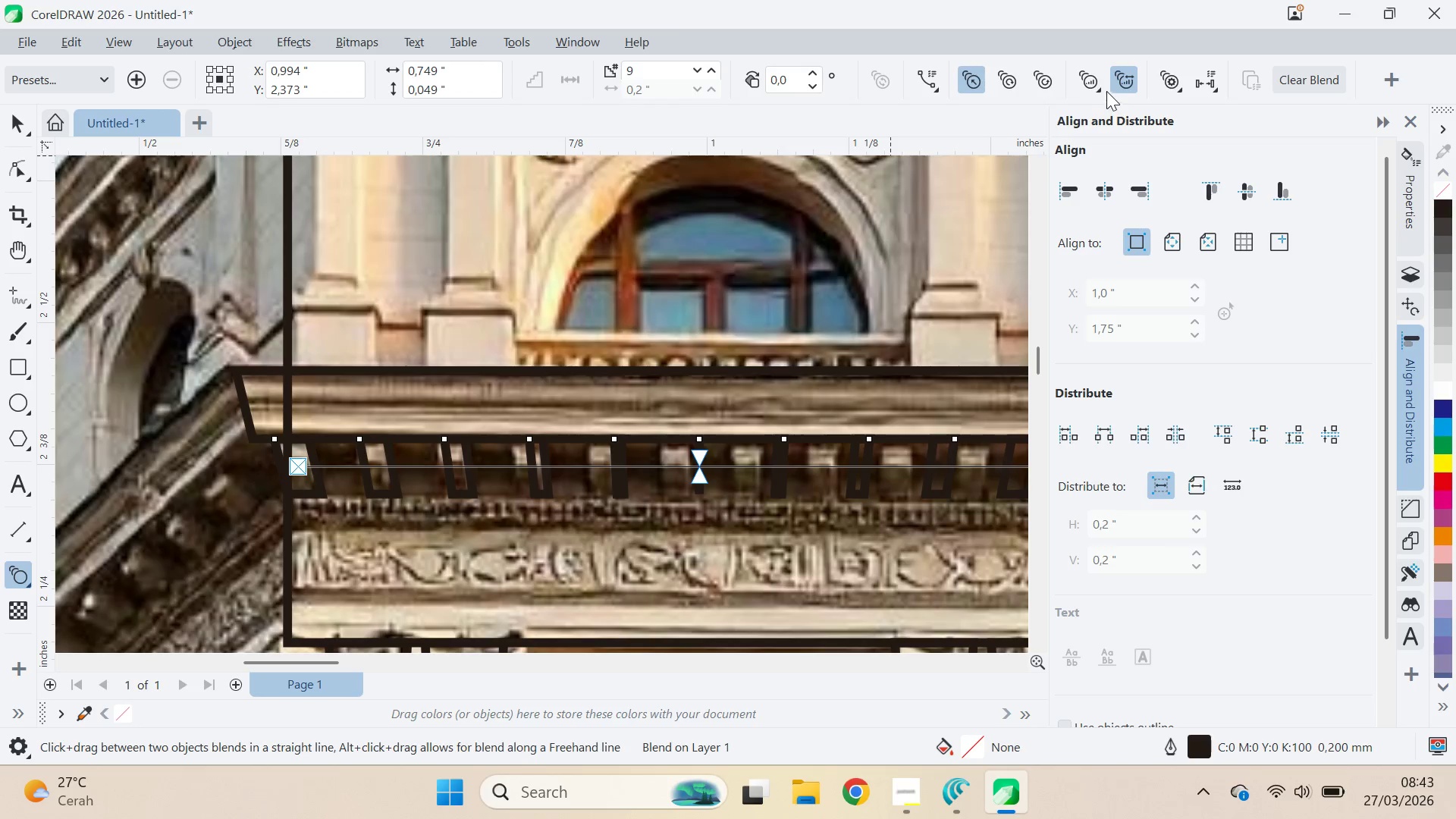 
left_click([1096, 80])
 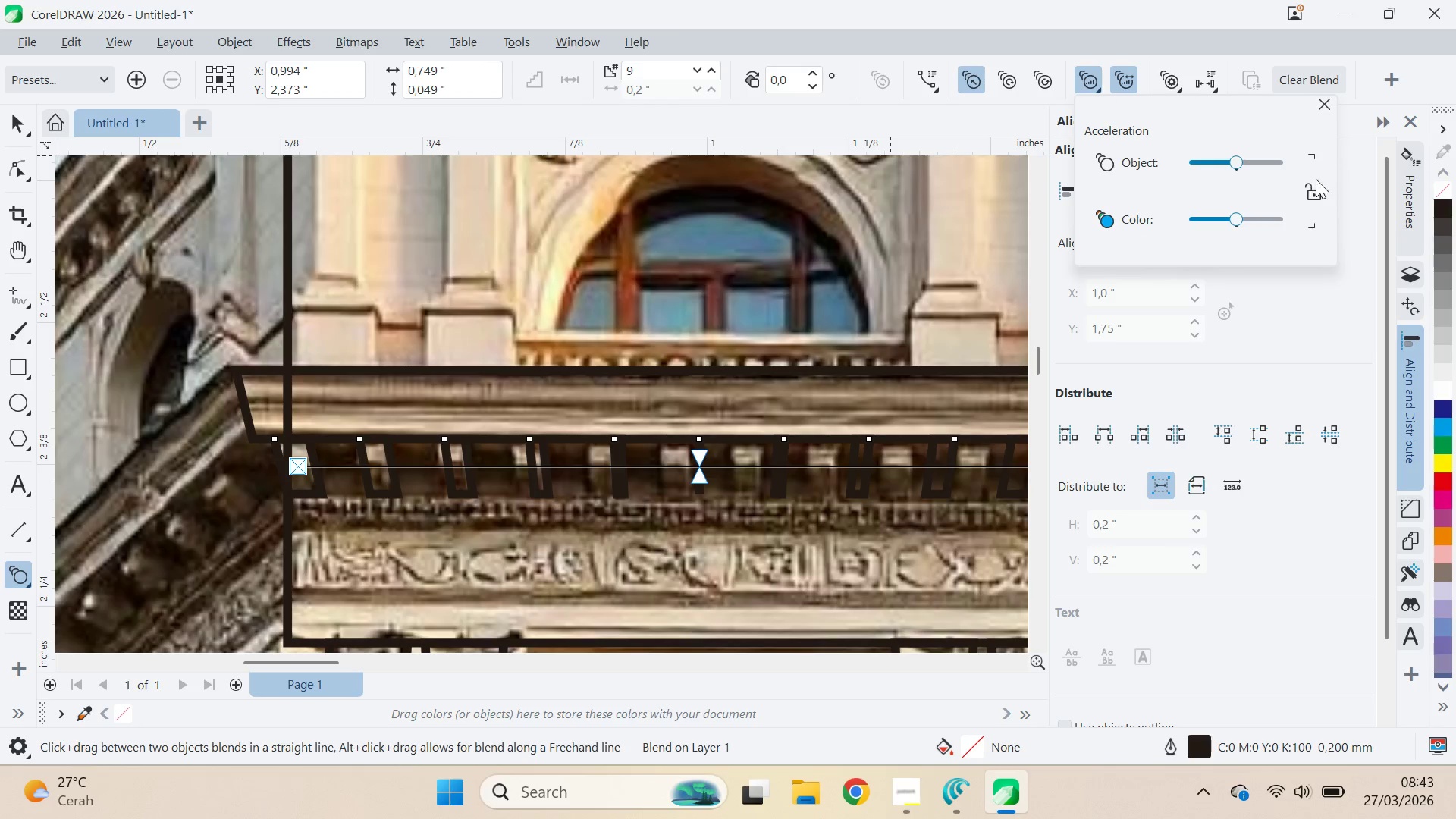 
left_click([1319, 187])
 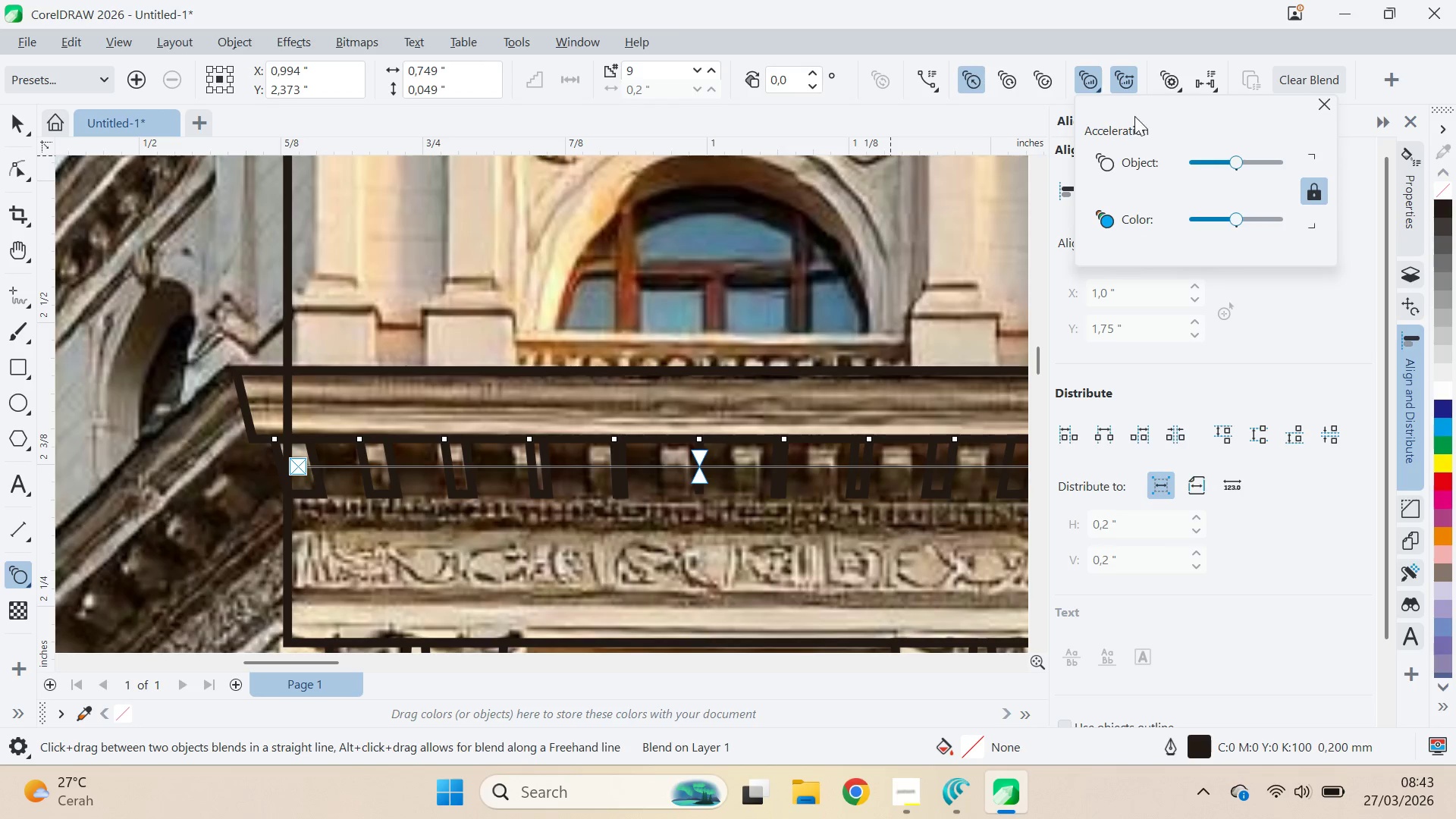 
left_click([1119, 89])
 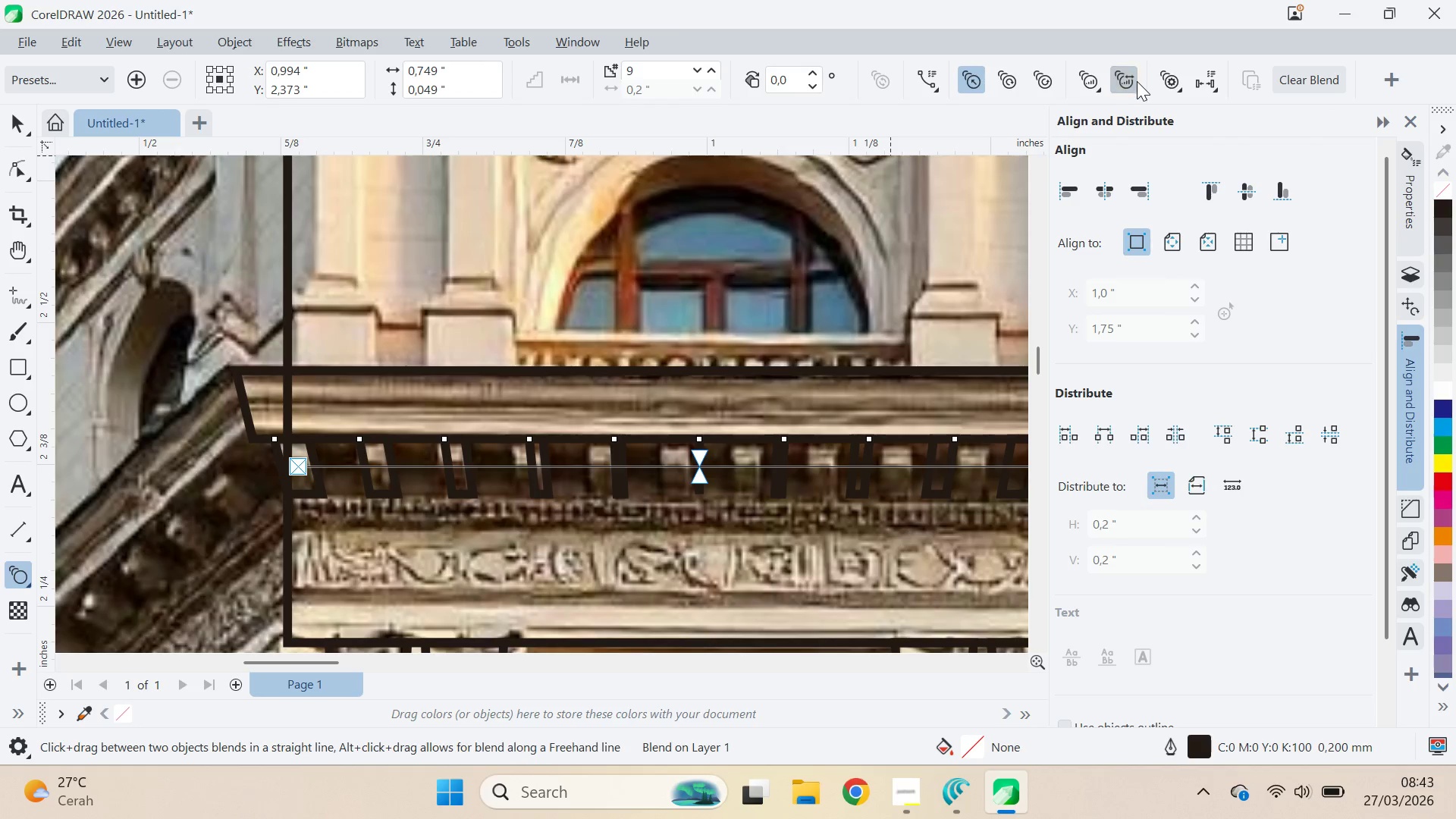 
mouse_move([1151, 88])
 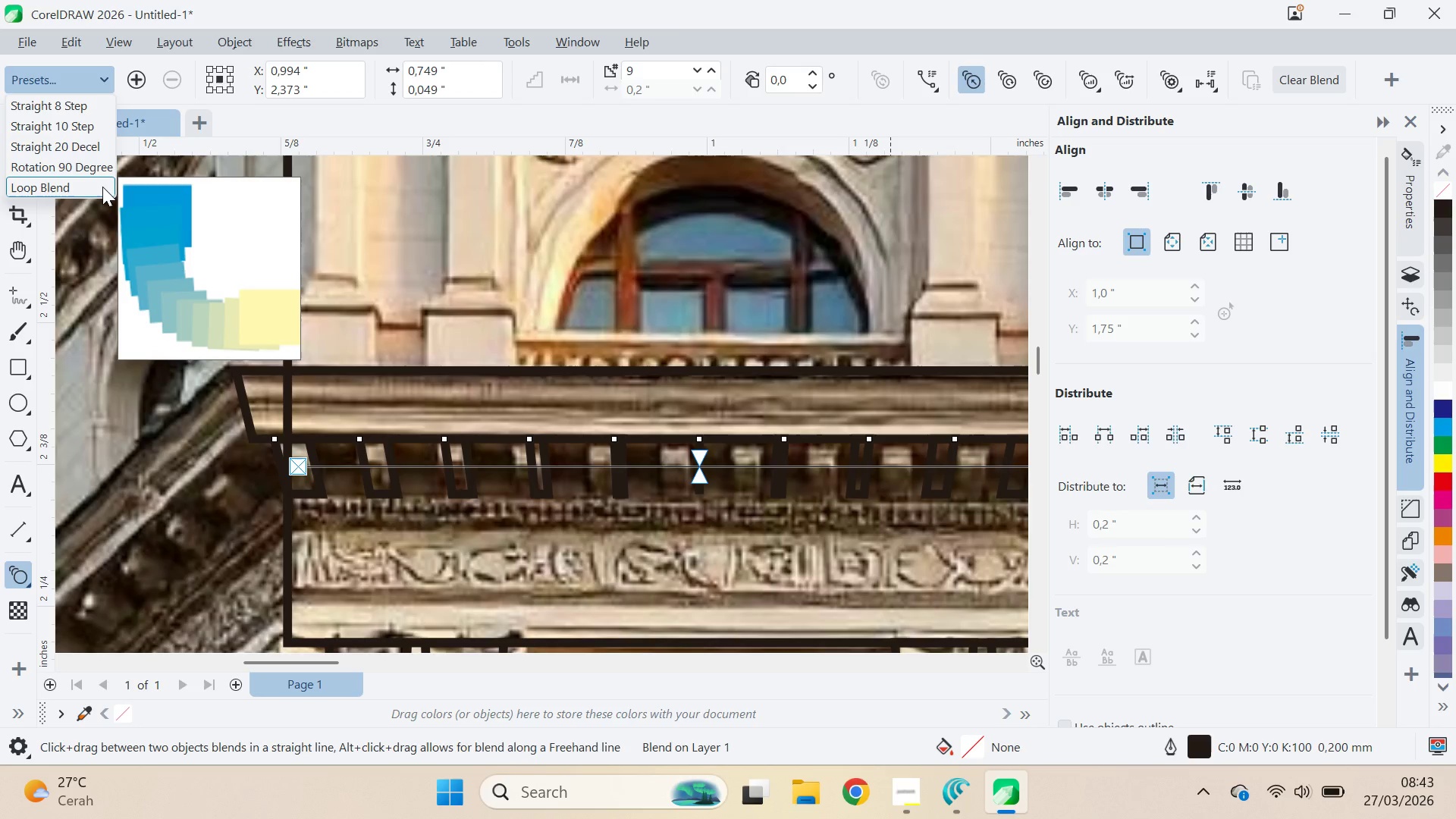 
wait(7.14)
 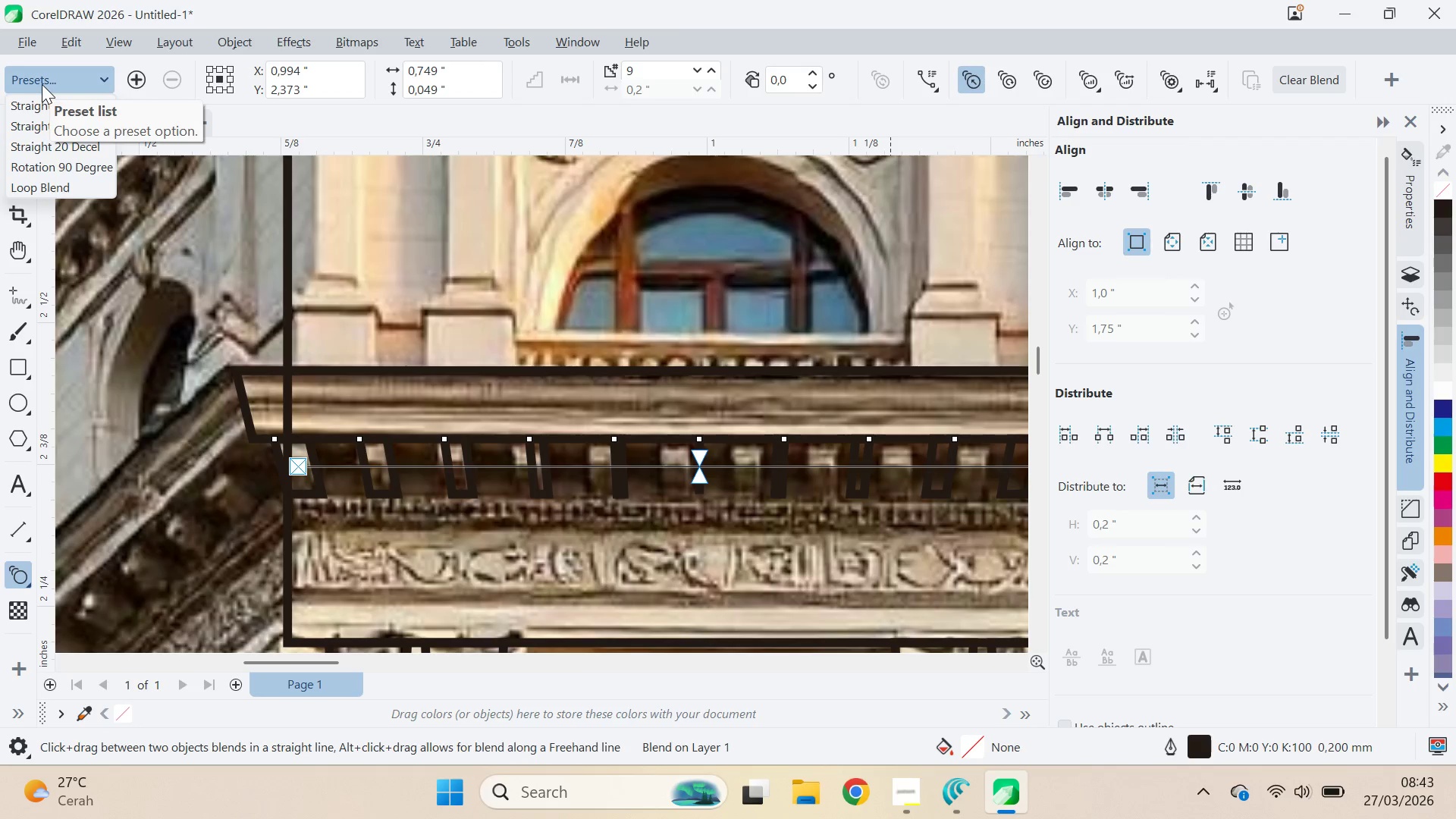 
left_click([110, 109])
 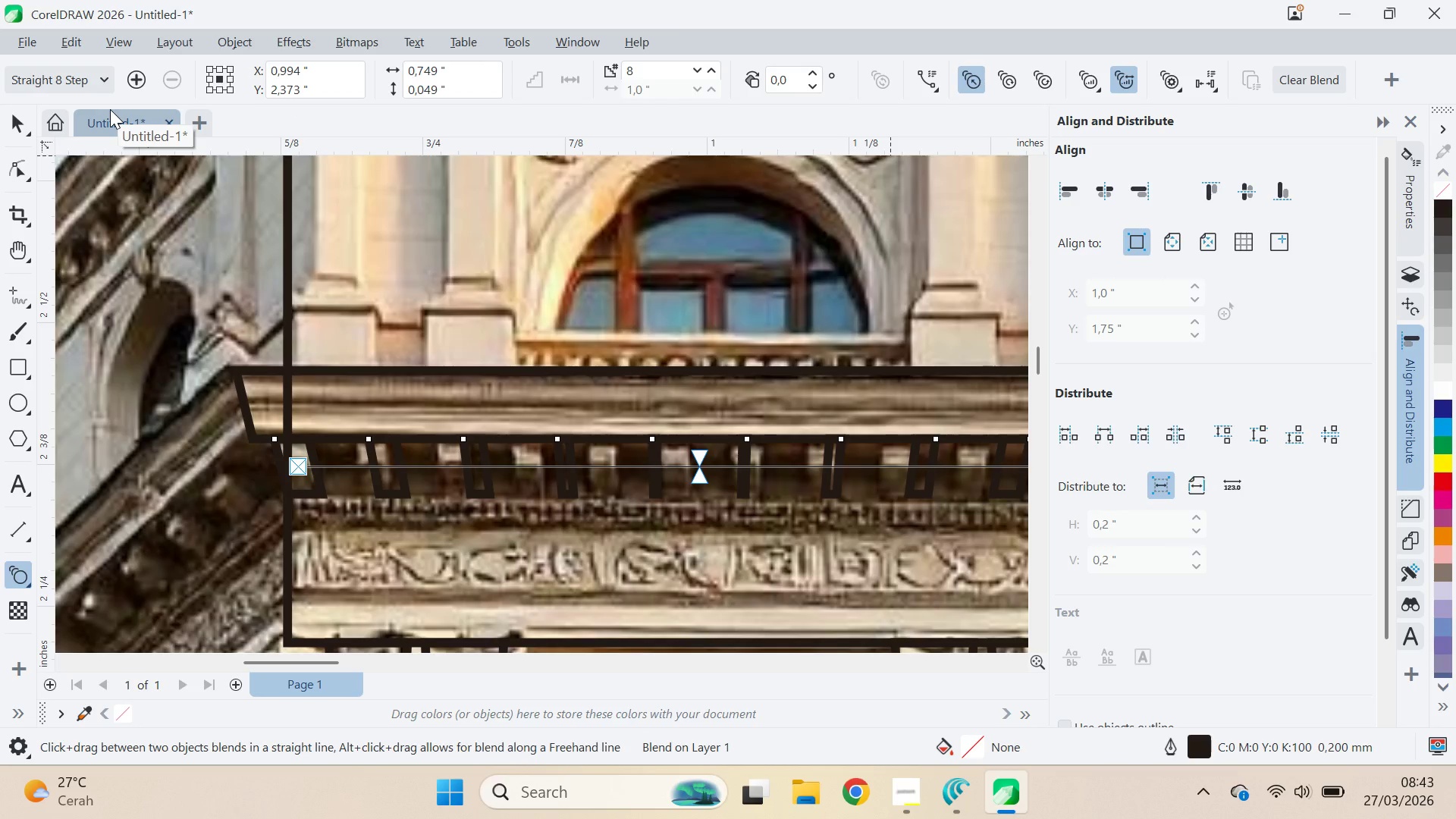 
type(qv)
 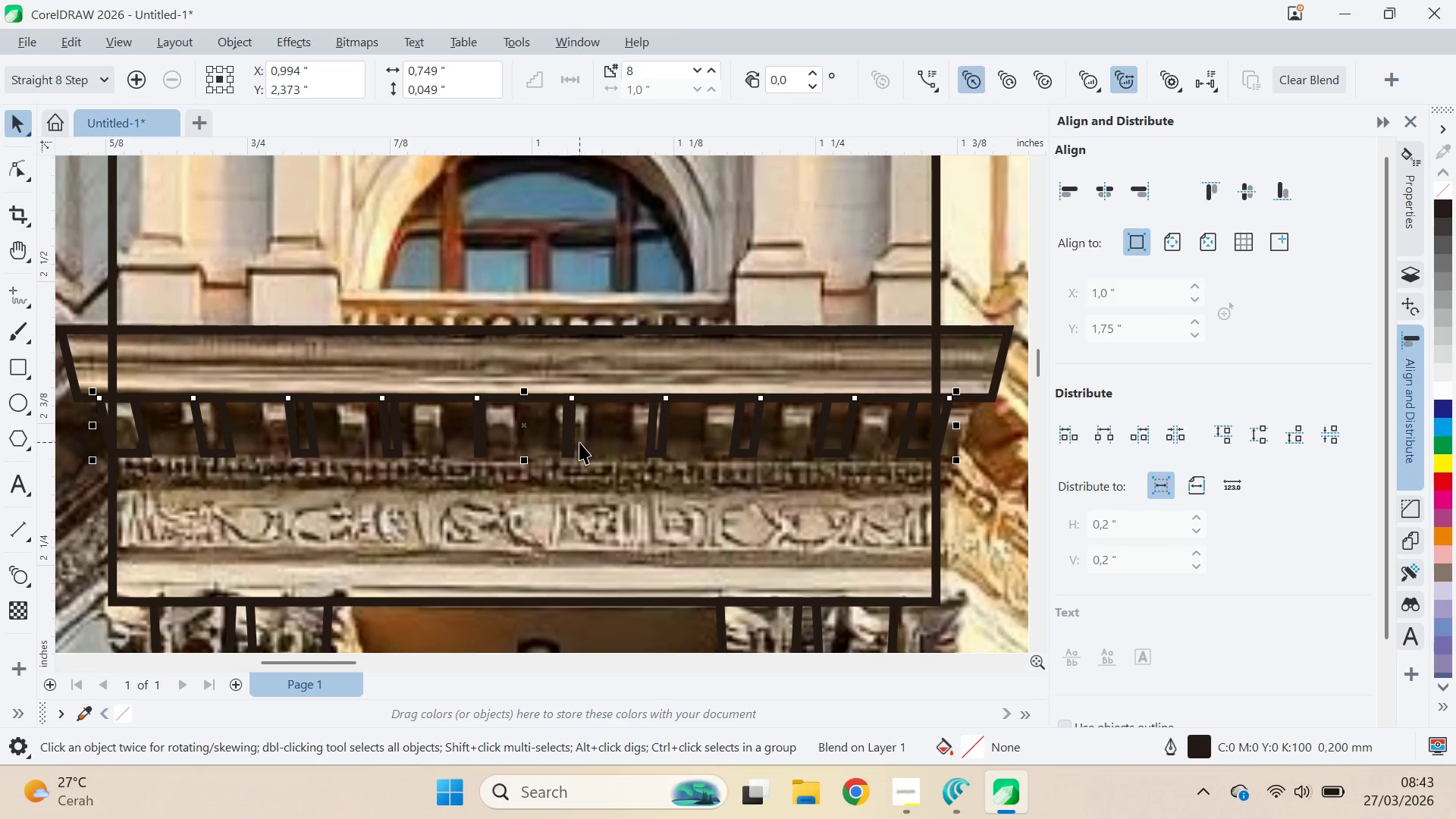 
left_click_drag(start_coordinate=[678, 390], to_coordinate=[218, 394])
 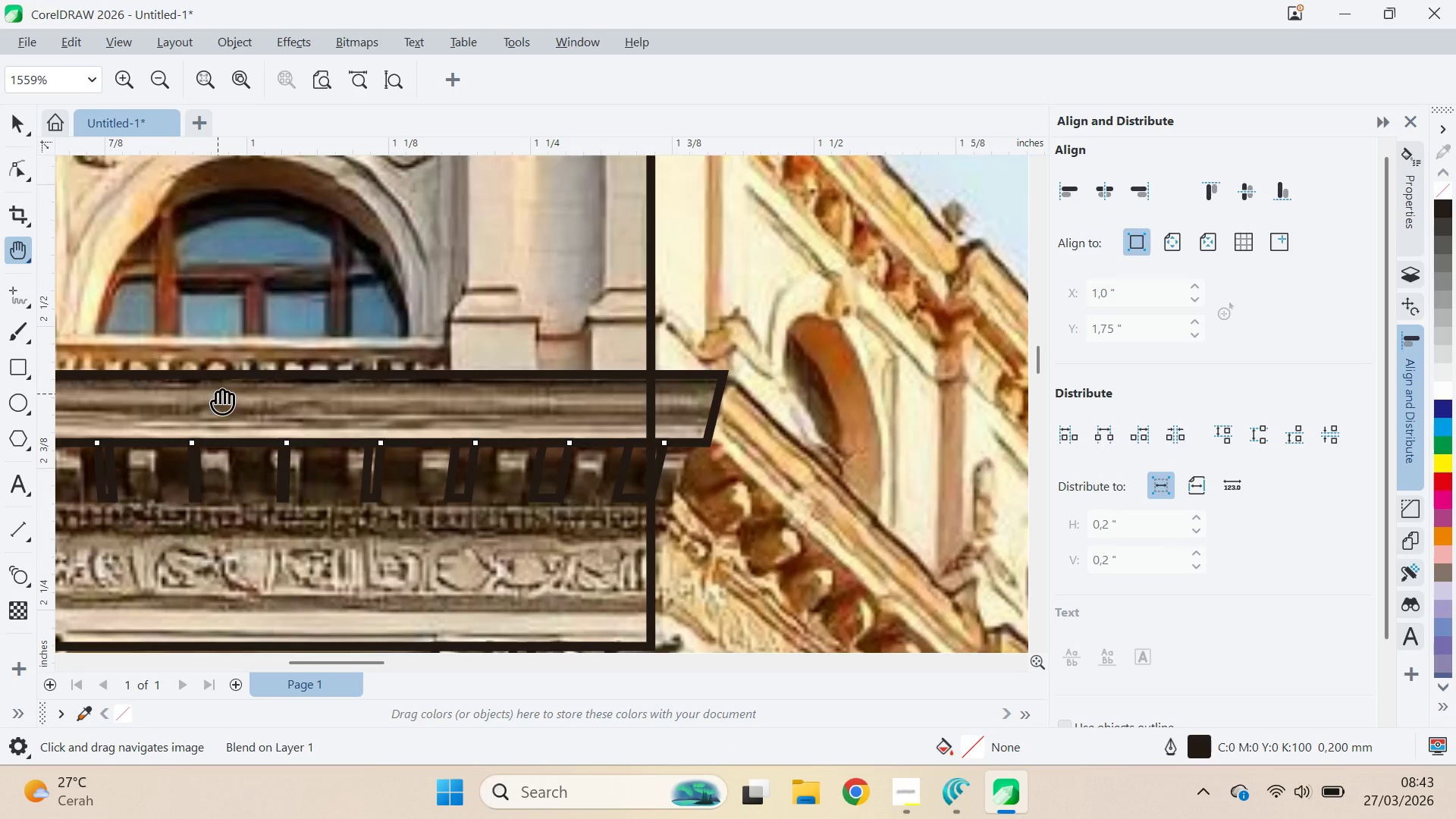 
left_click_drag(start_coordinate=[223, 395], to_coordinate=[508, 350])
 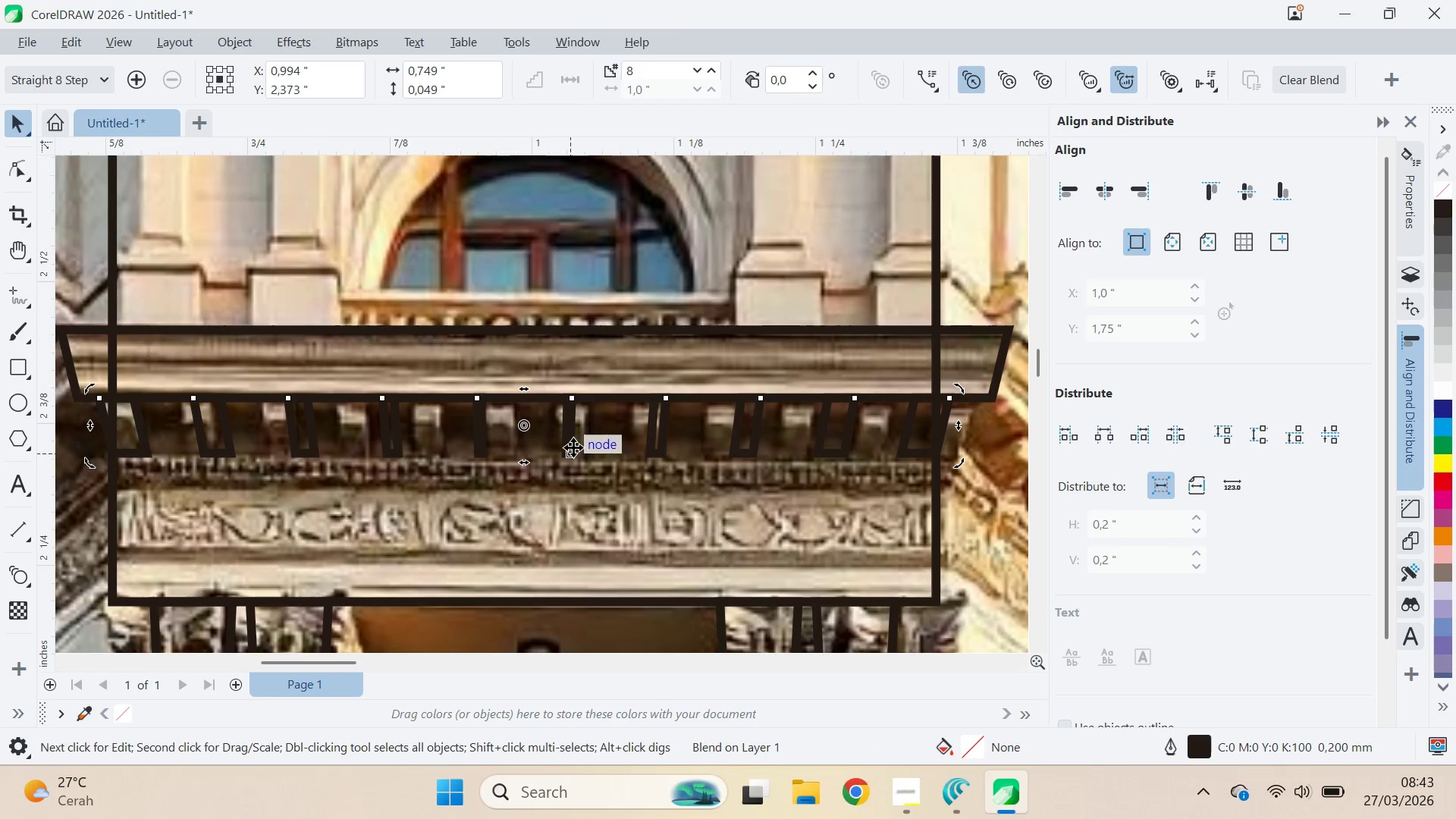 
key(Control+Z)
 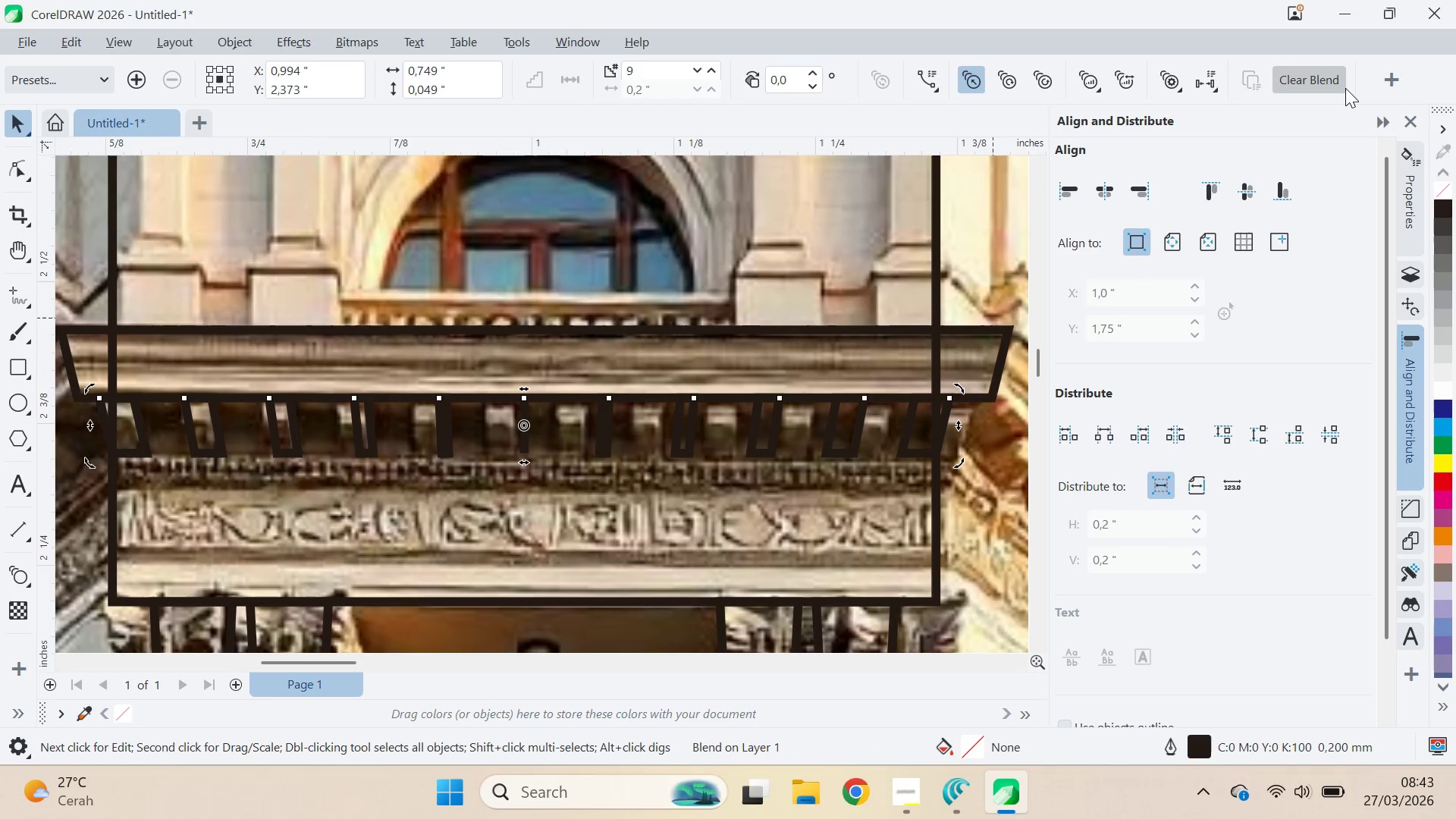 
left_click([1345, 83])
 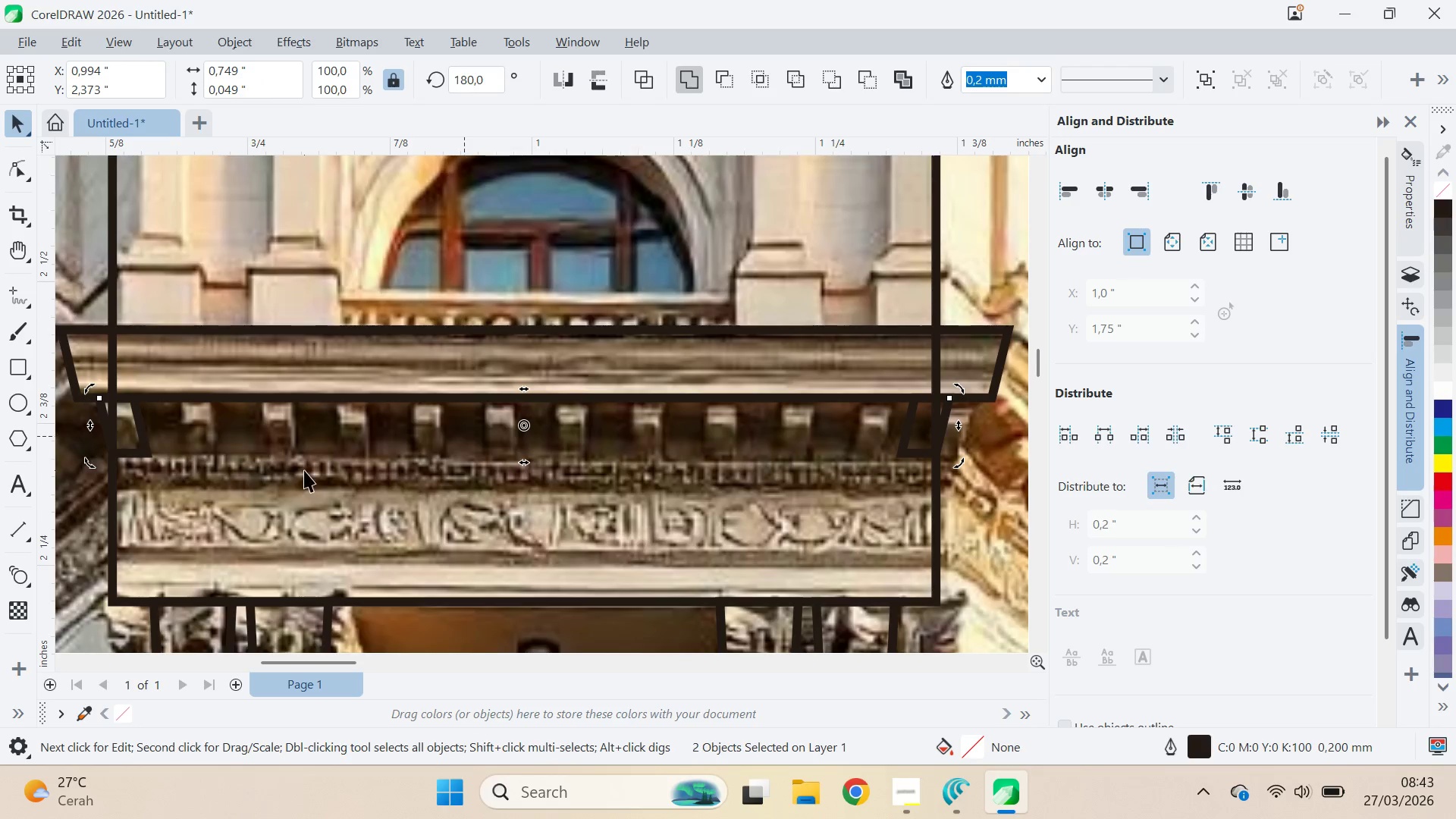 
key(V)
 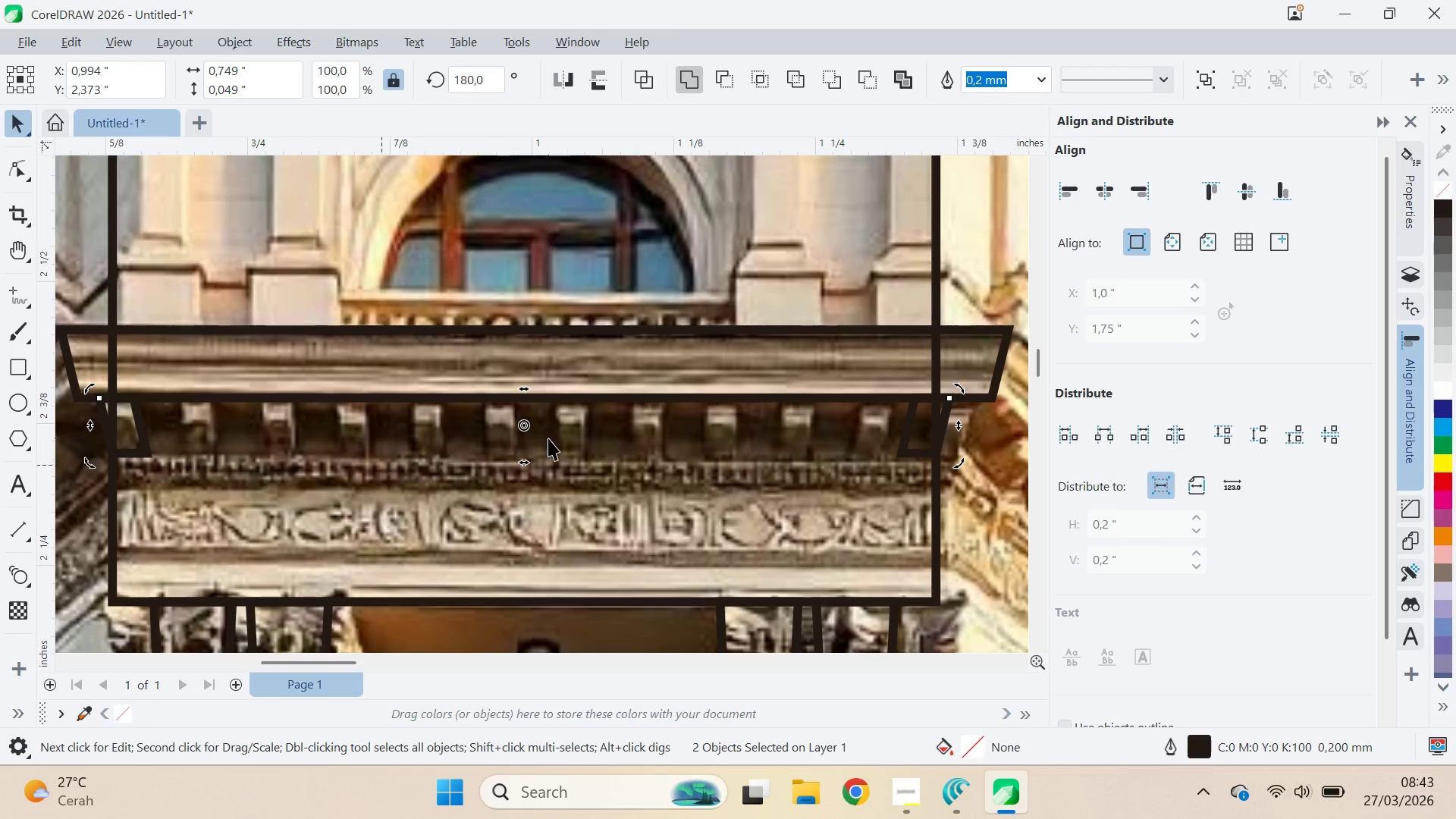 
left_click([548, 506])
 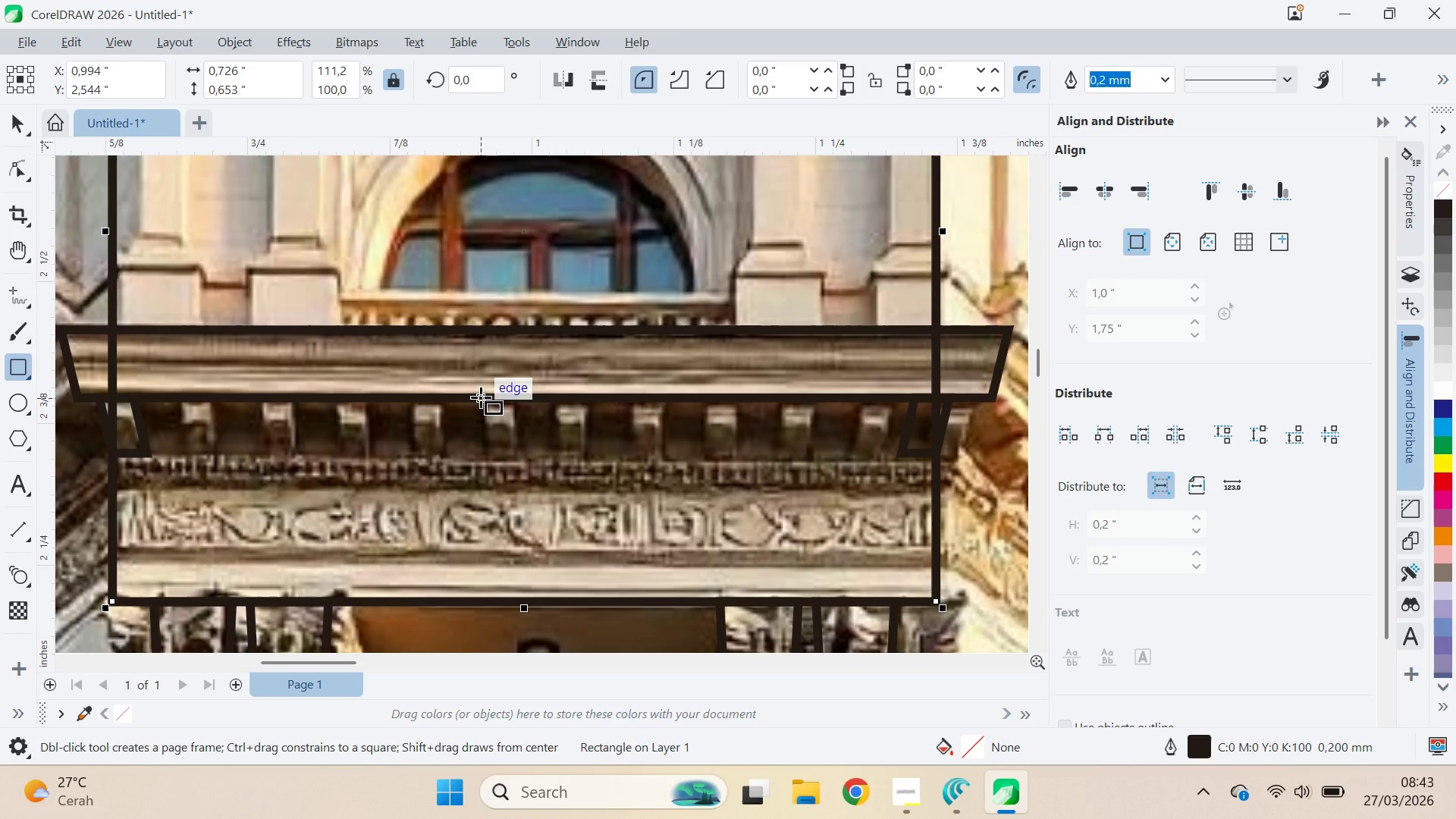 
left_click([481, 397])
 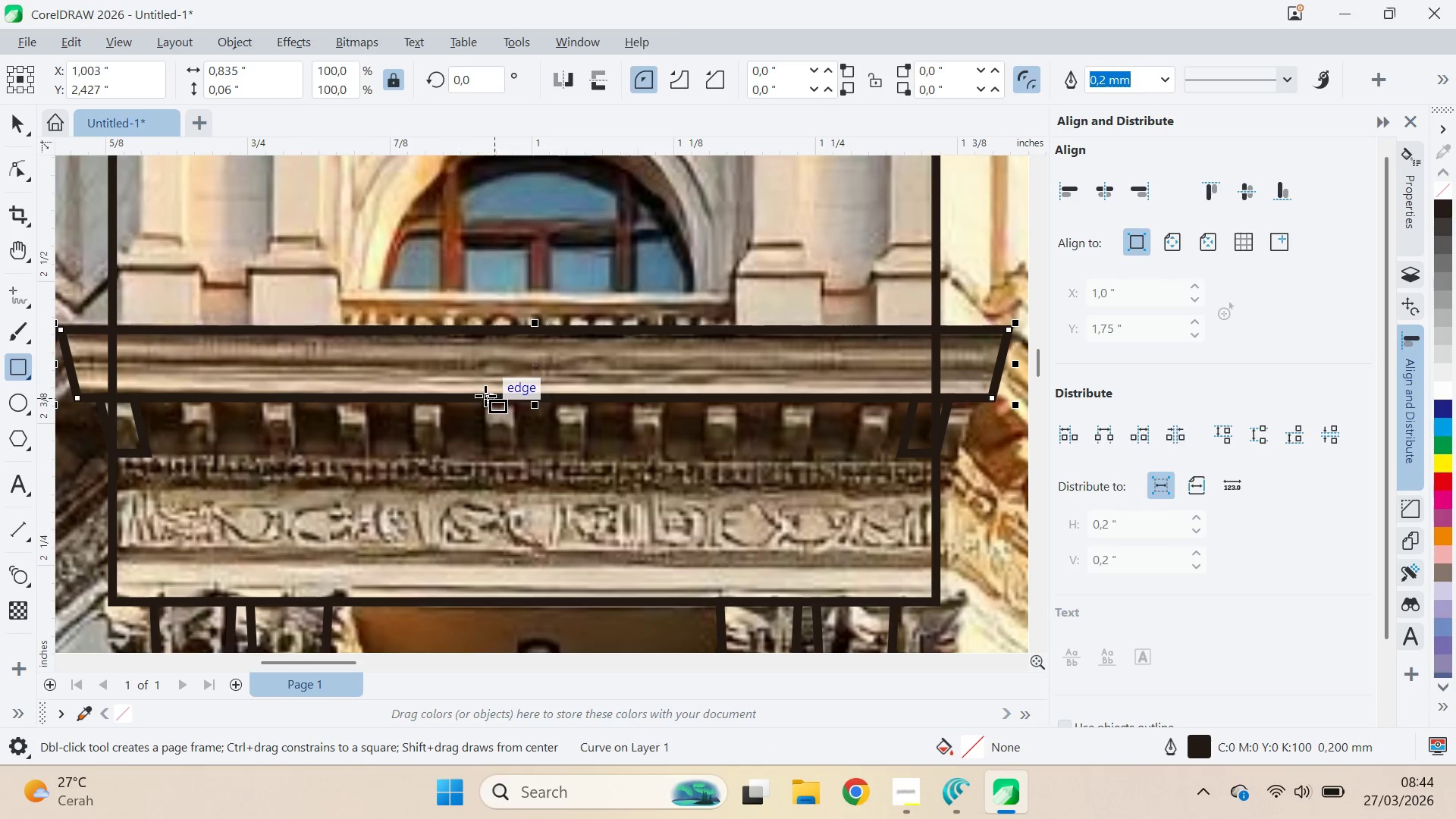 
key(V)
 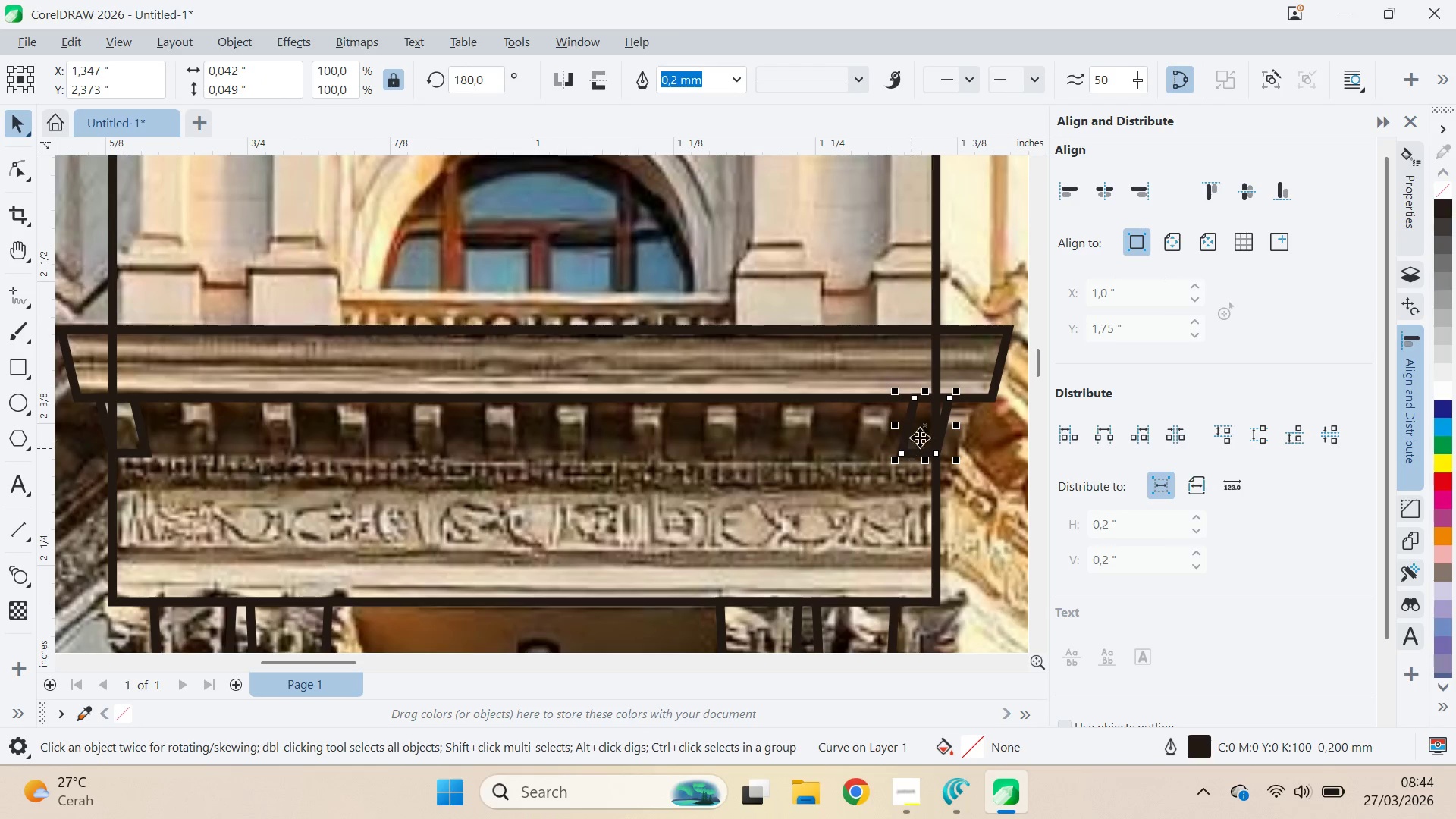 
left_click_drag(start_coordinate=[930, 423], to_coordinate=[552, 479])
 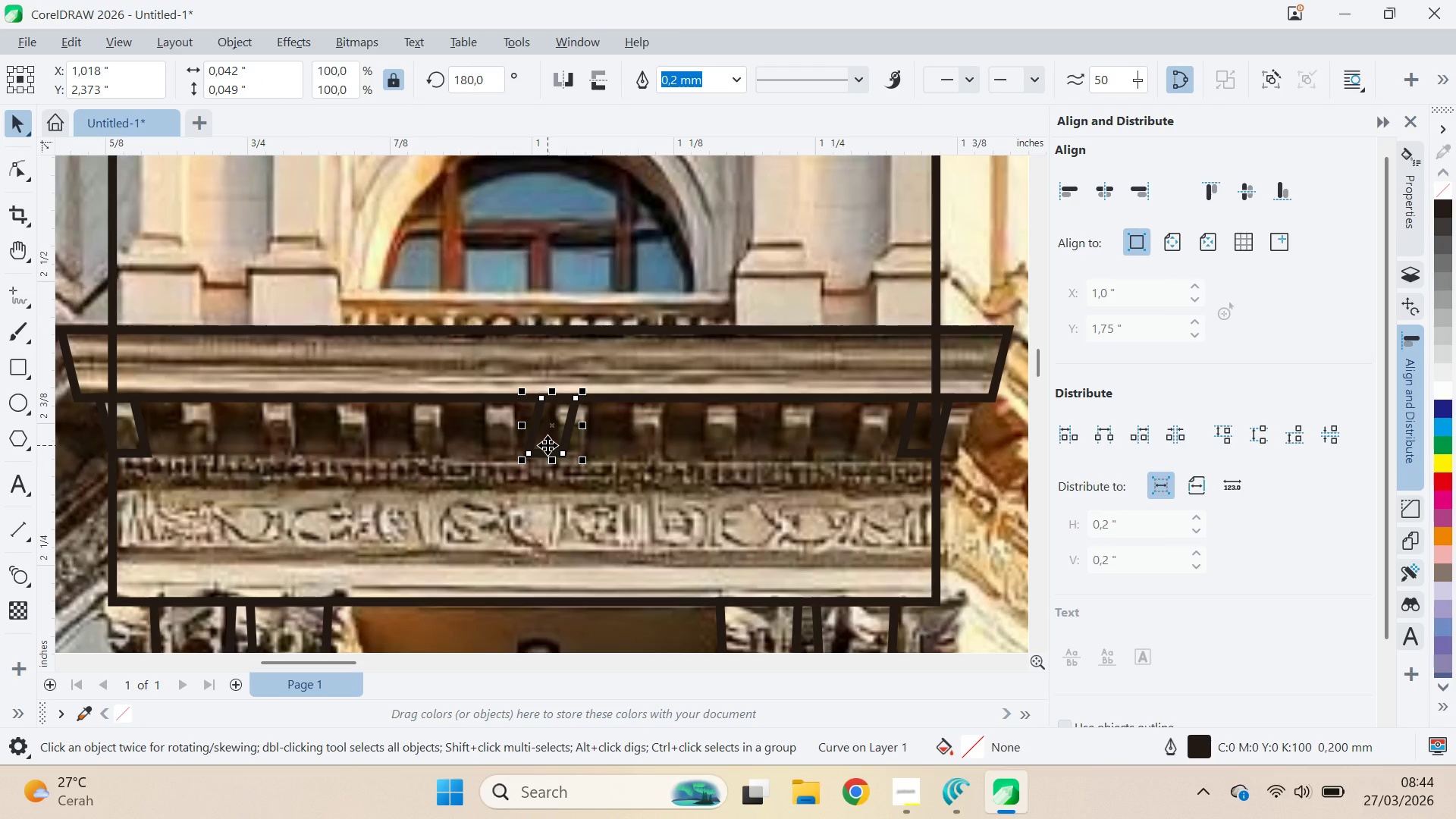 
hold_key(key=ShiftLeft, duration=0.8)
 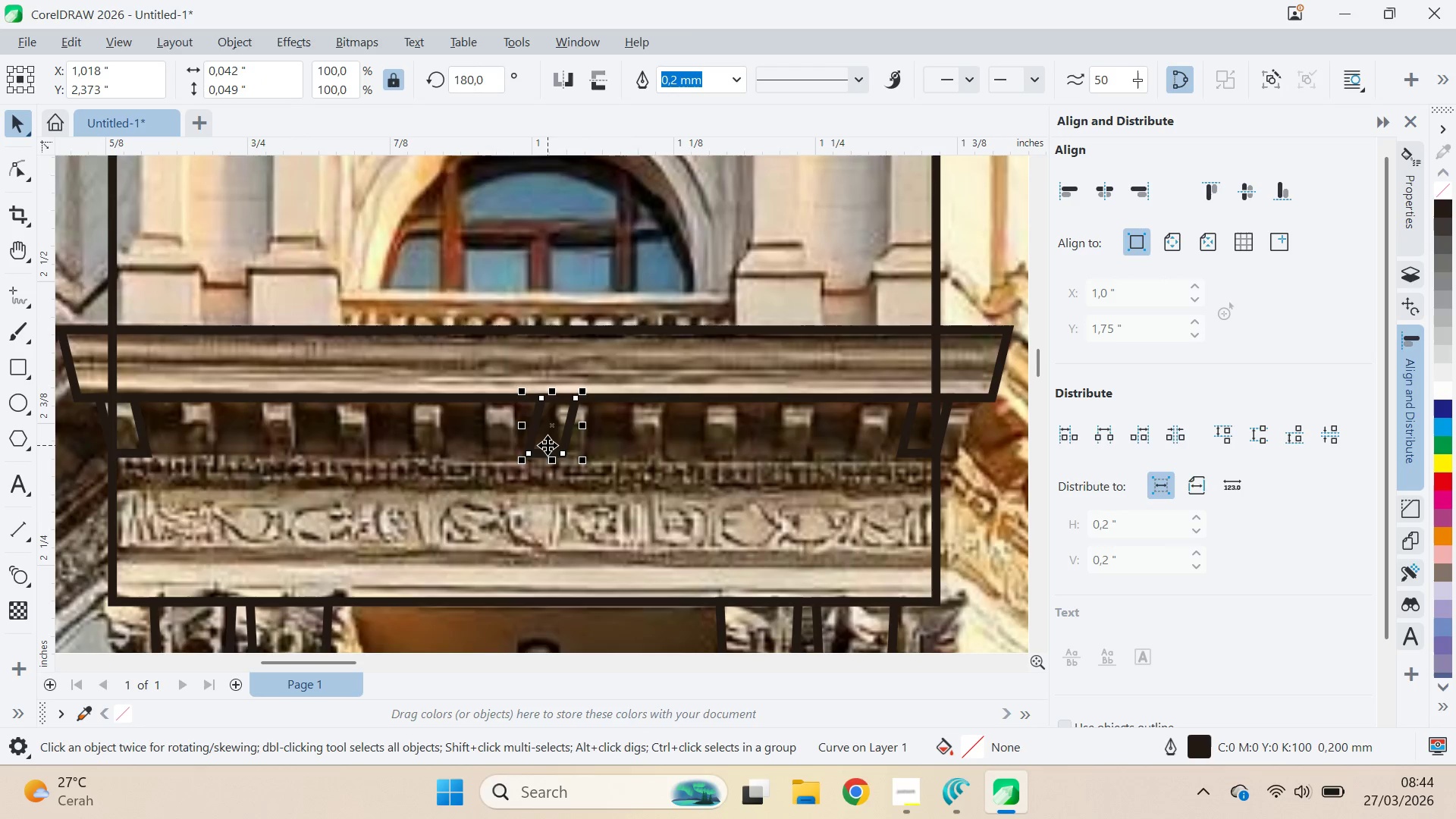 
hold_key(key=ShiftLeft, duration=18.59)
double_click([548, 445])
 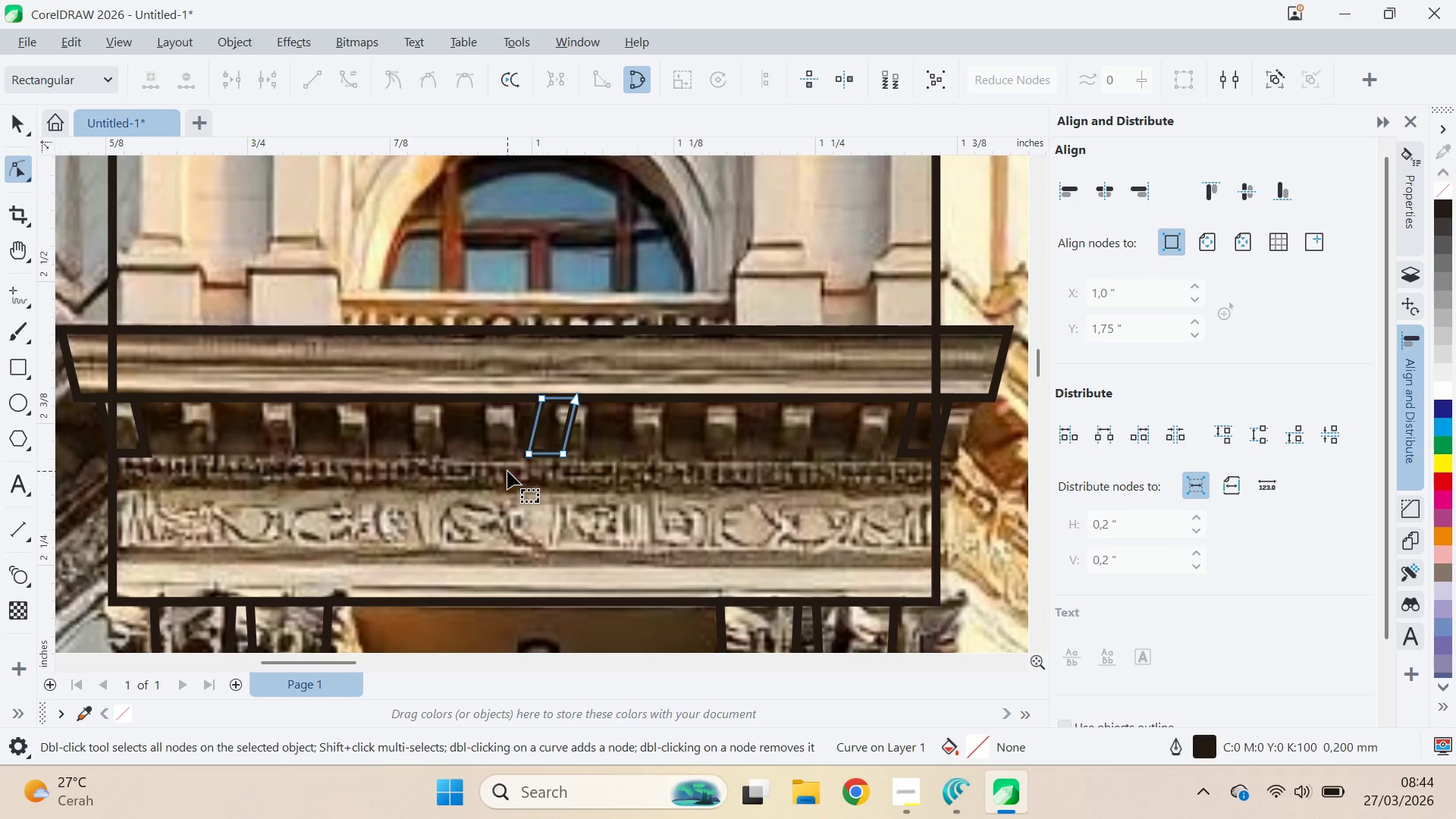 
left_click_drag(start_coordinate=[507, 471], to_coordinate=[595, 413])
 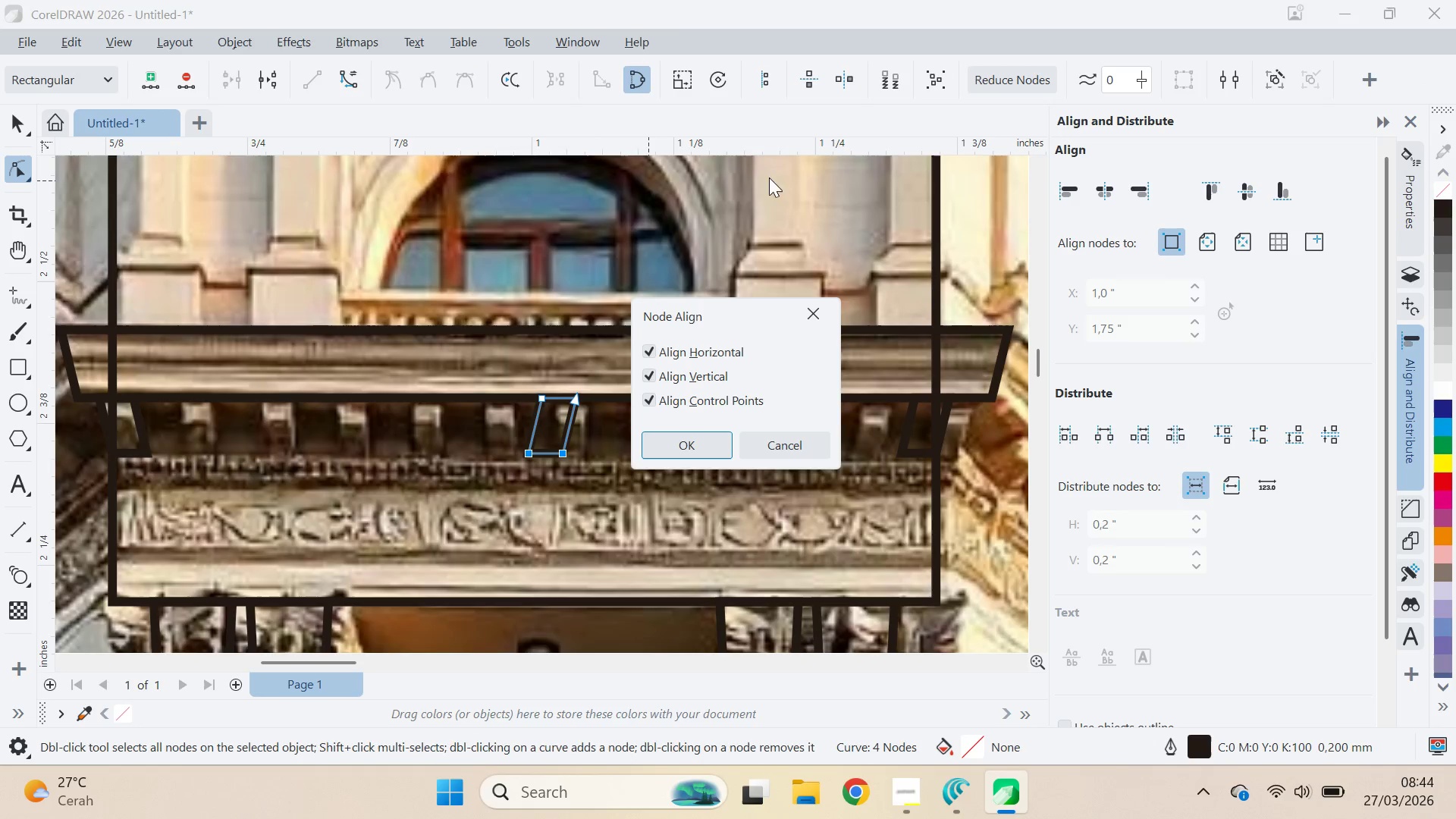 
double_click([718, 430])
 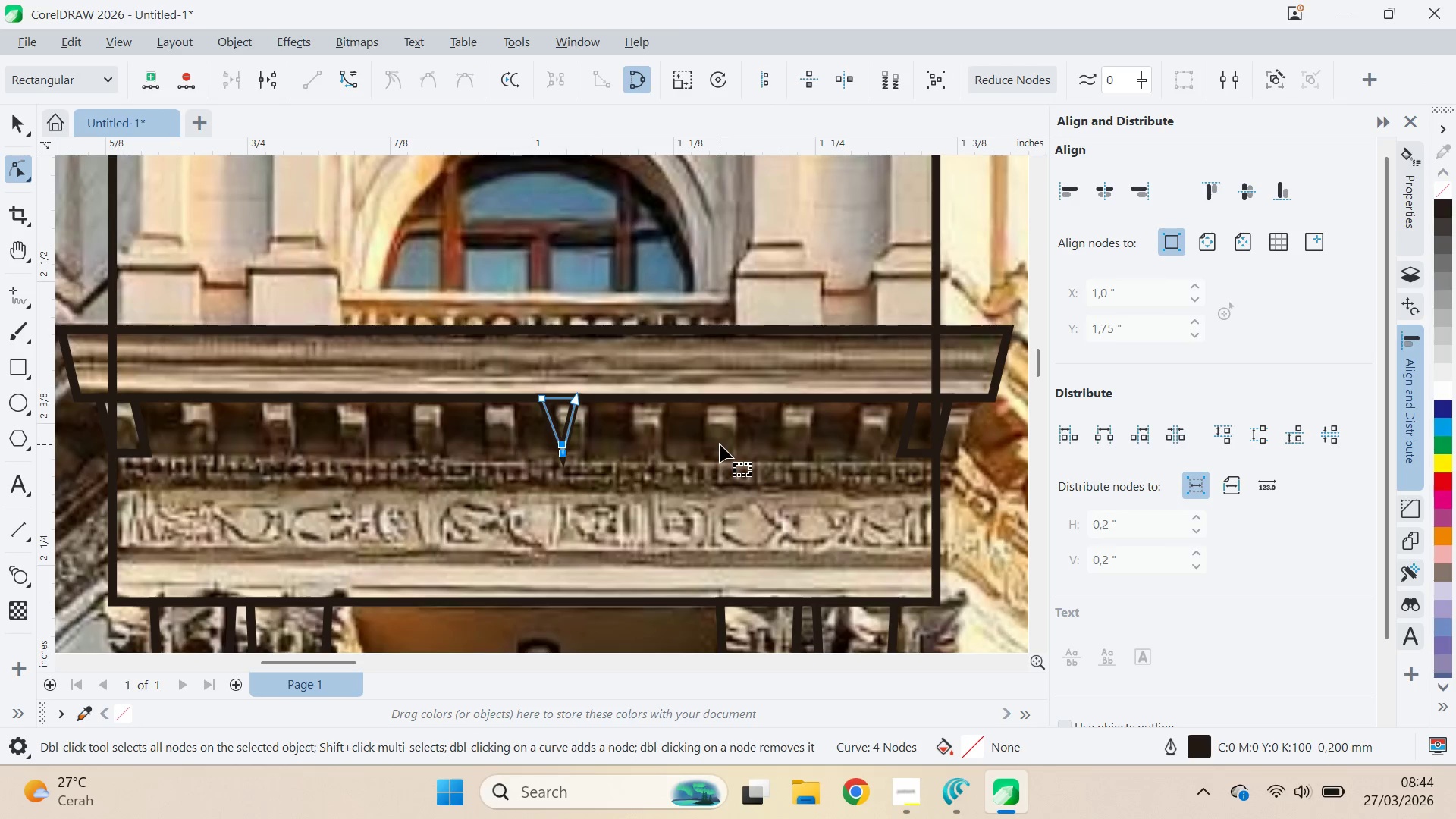 
key(Control+Z)
 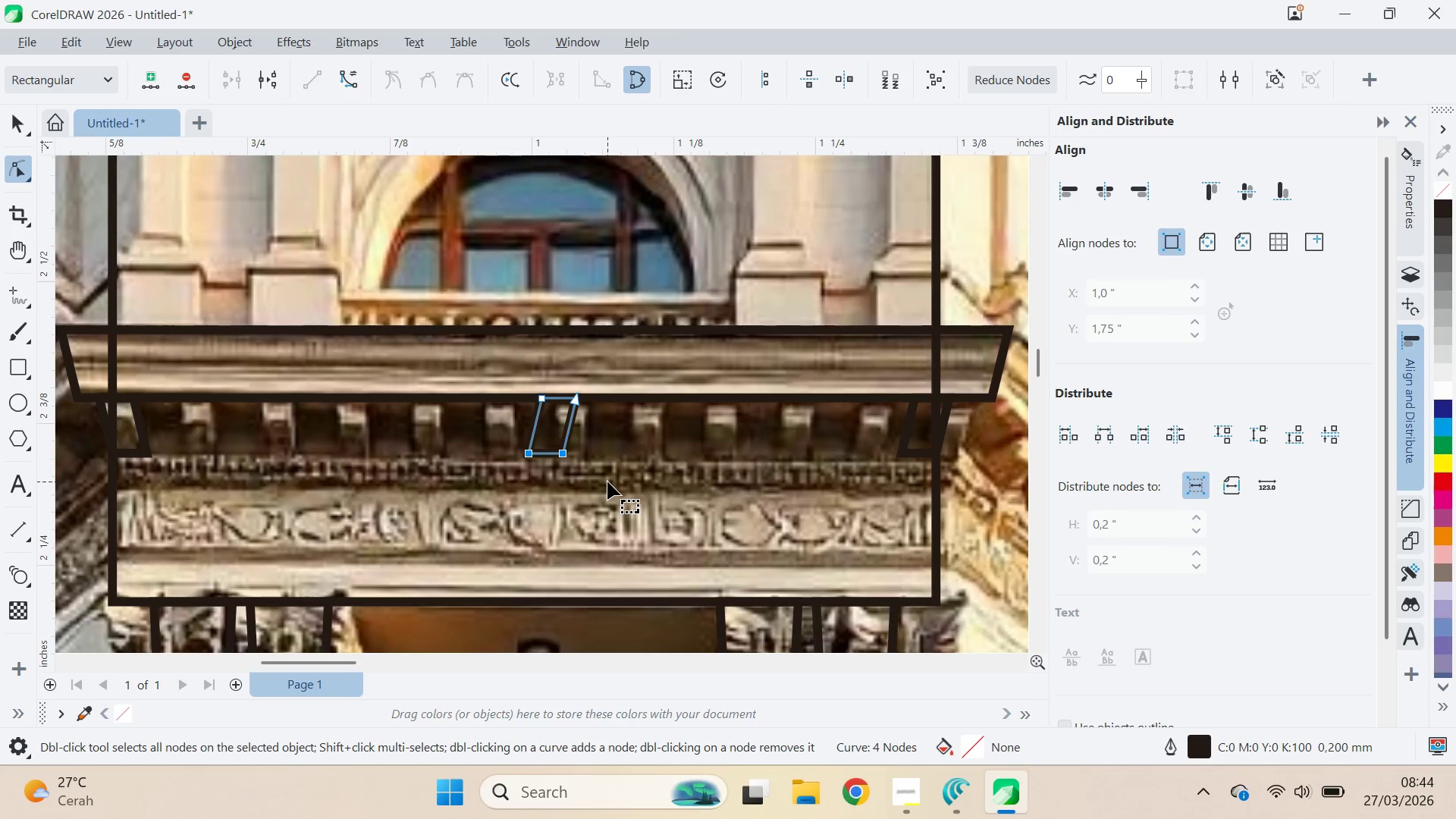 
left_click([607, 482])
 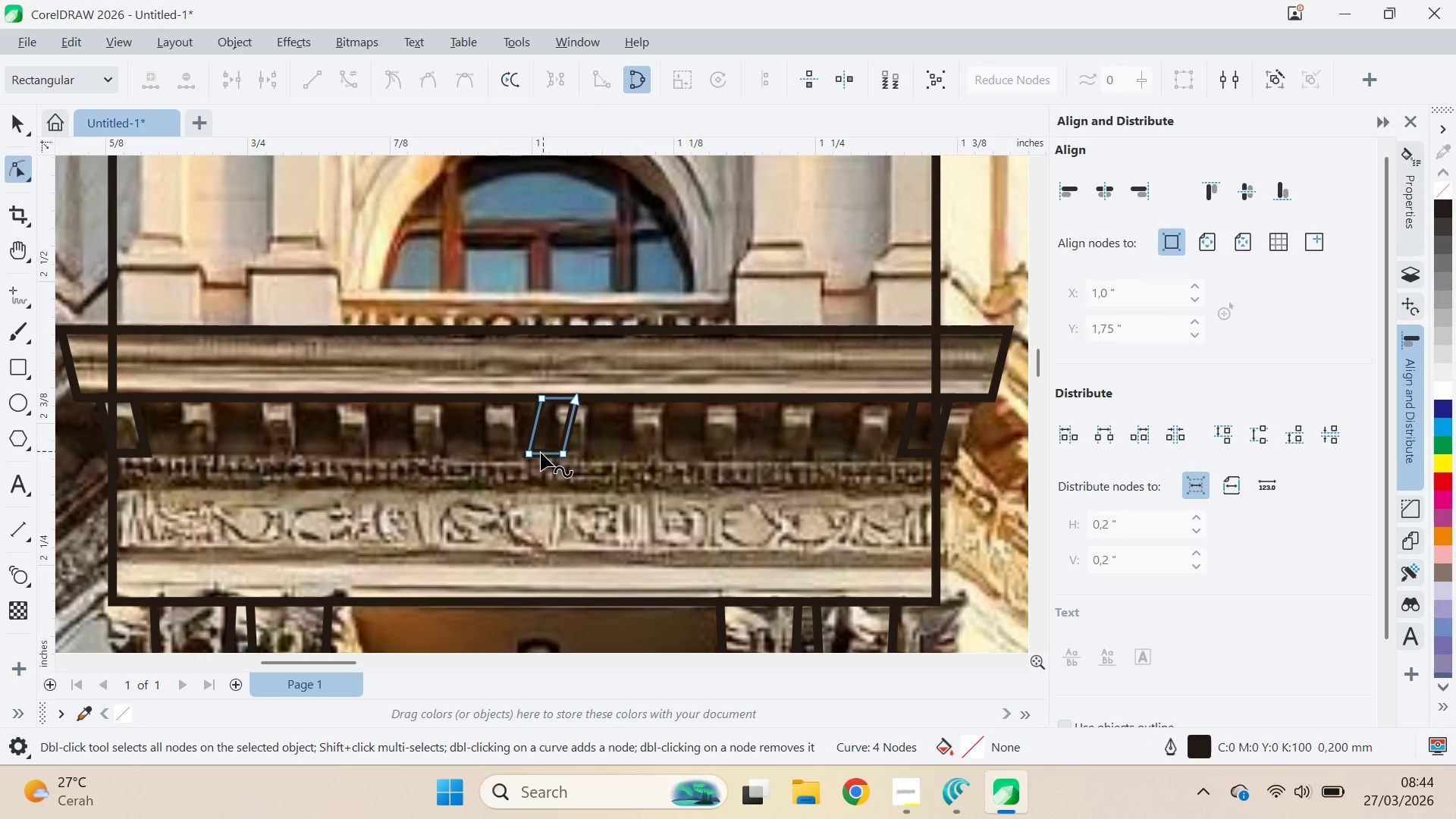 
left_click_drag(start_coordinate=[519, 474], to_coordinate=[560, 370])
 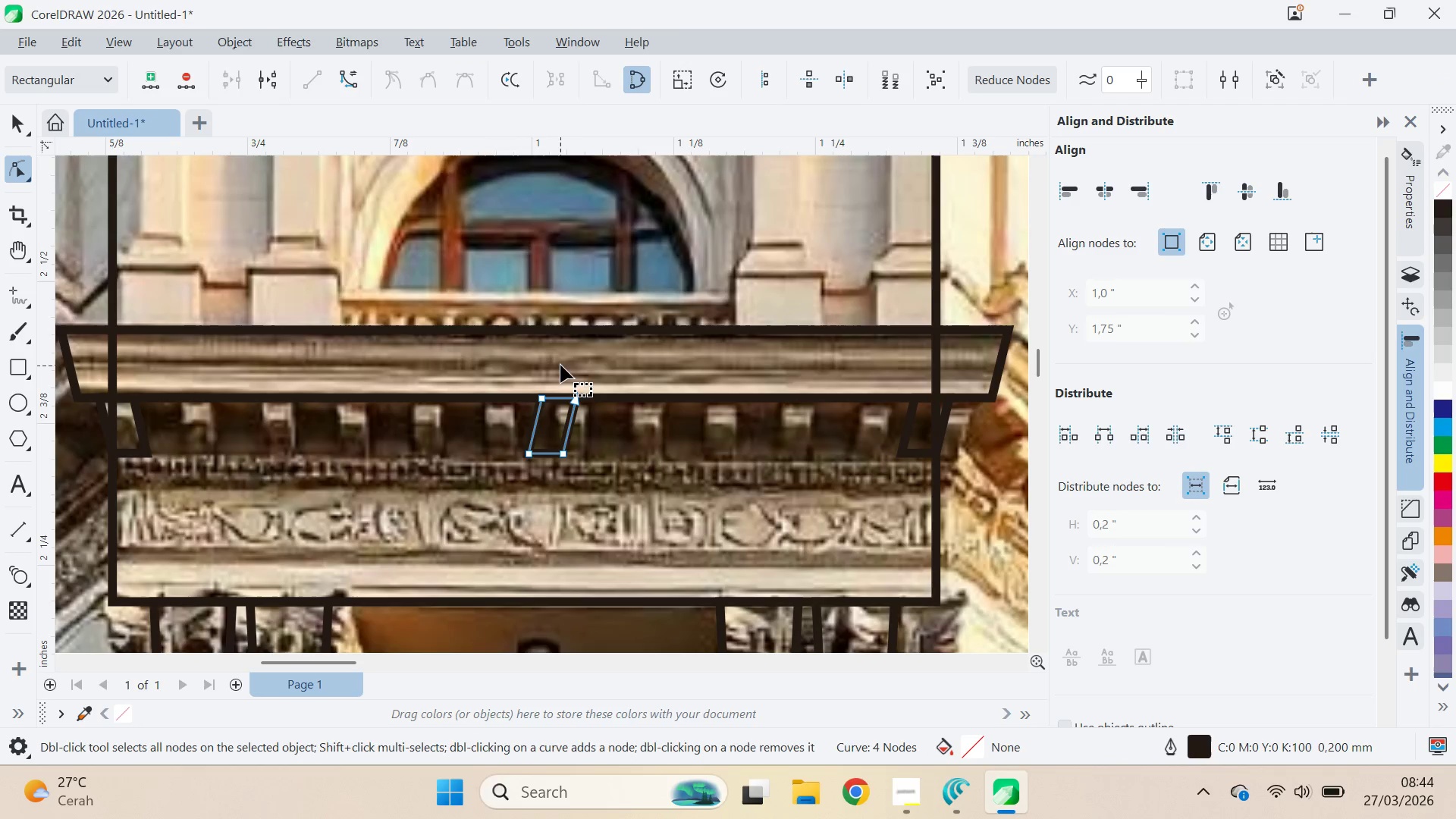 
left_click_drag(start_coordinate=[560, 366], to_coordinate=[544, 372])
 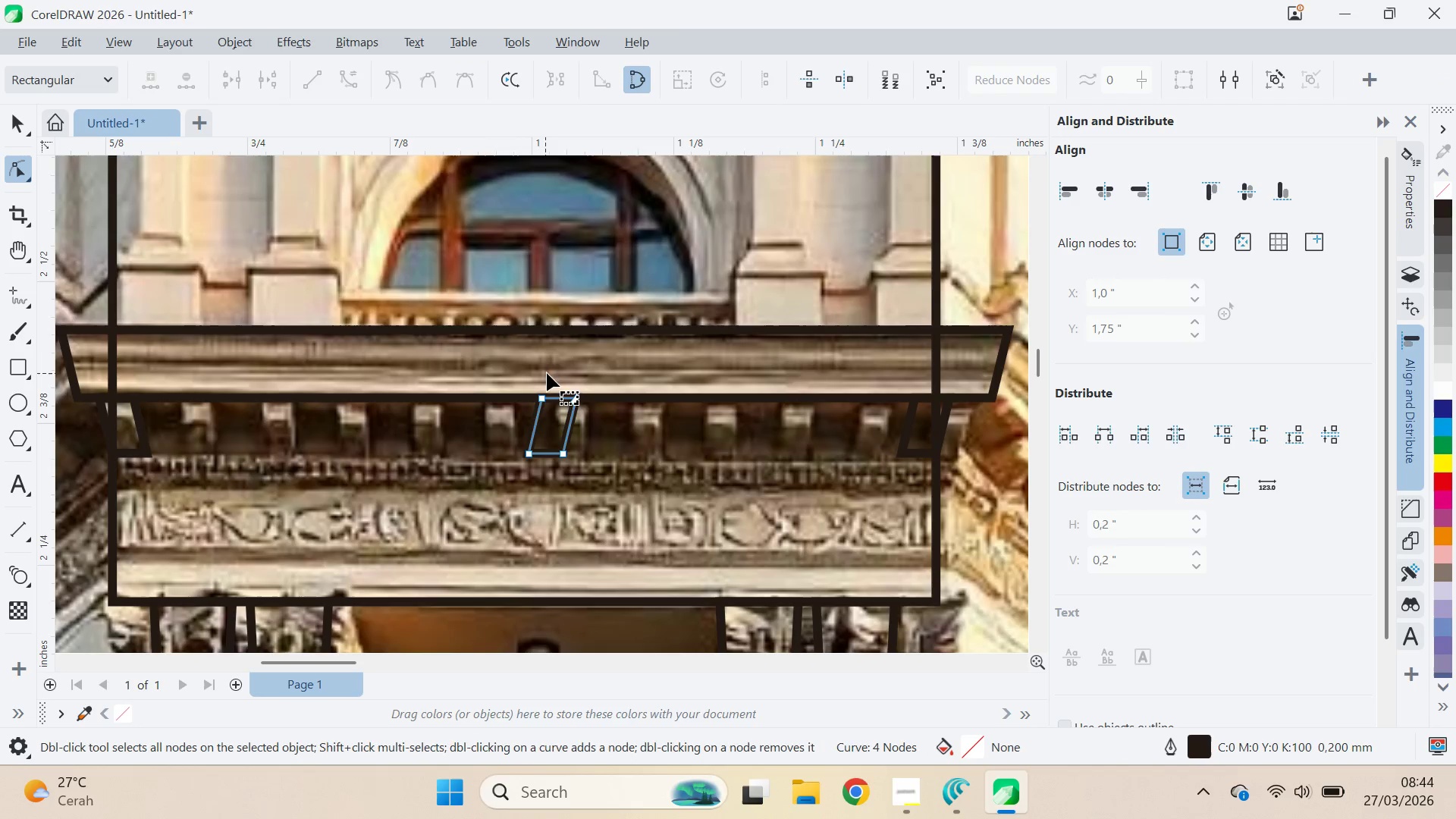 
left_click_drag(start_coordinate=[545, 373], to_coordinate=[509, 491])
 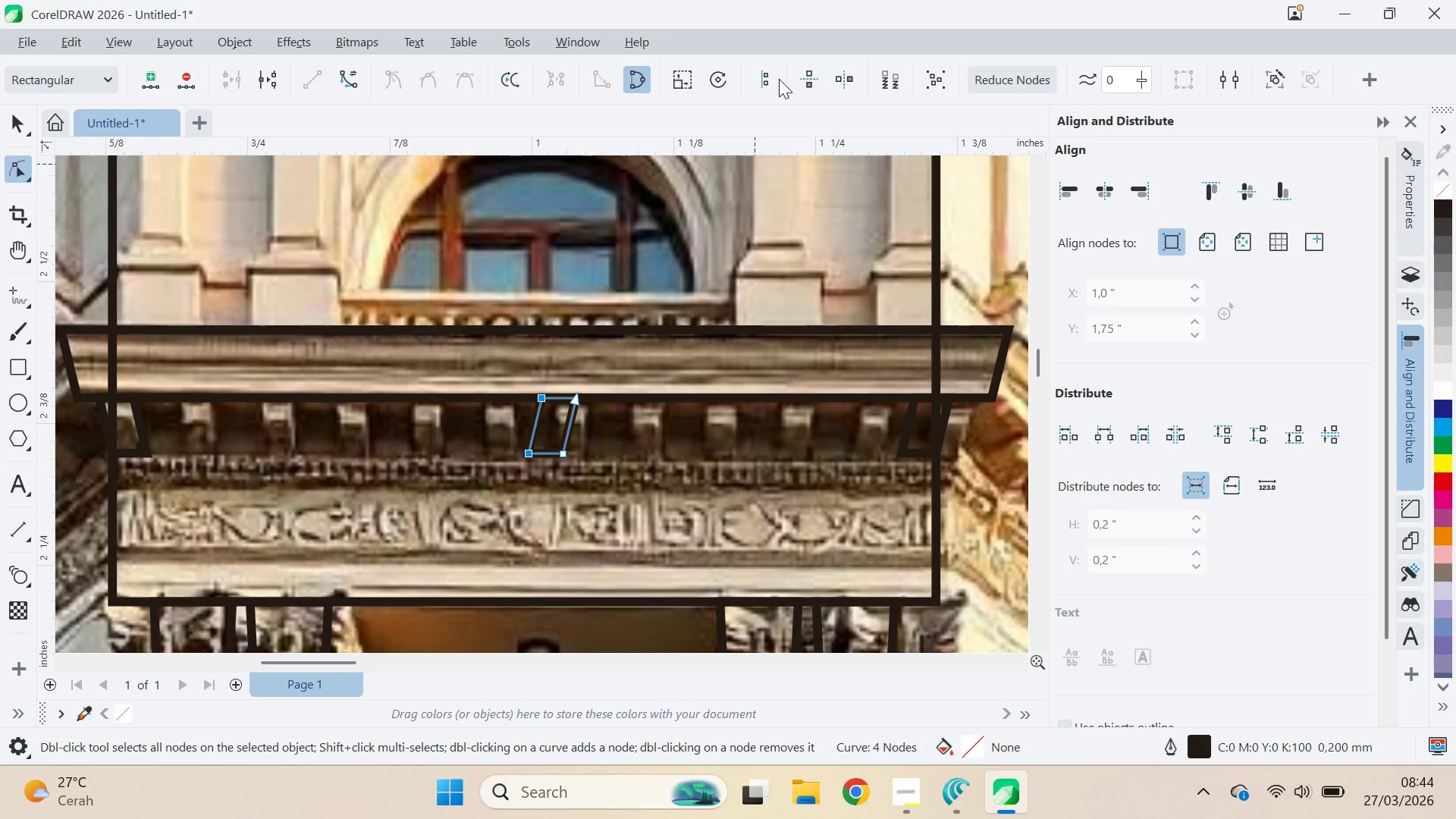 
double_click([765, 76])
 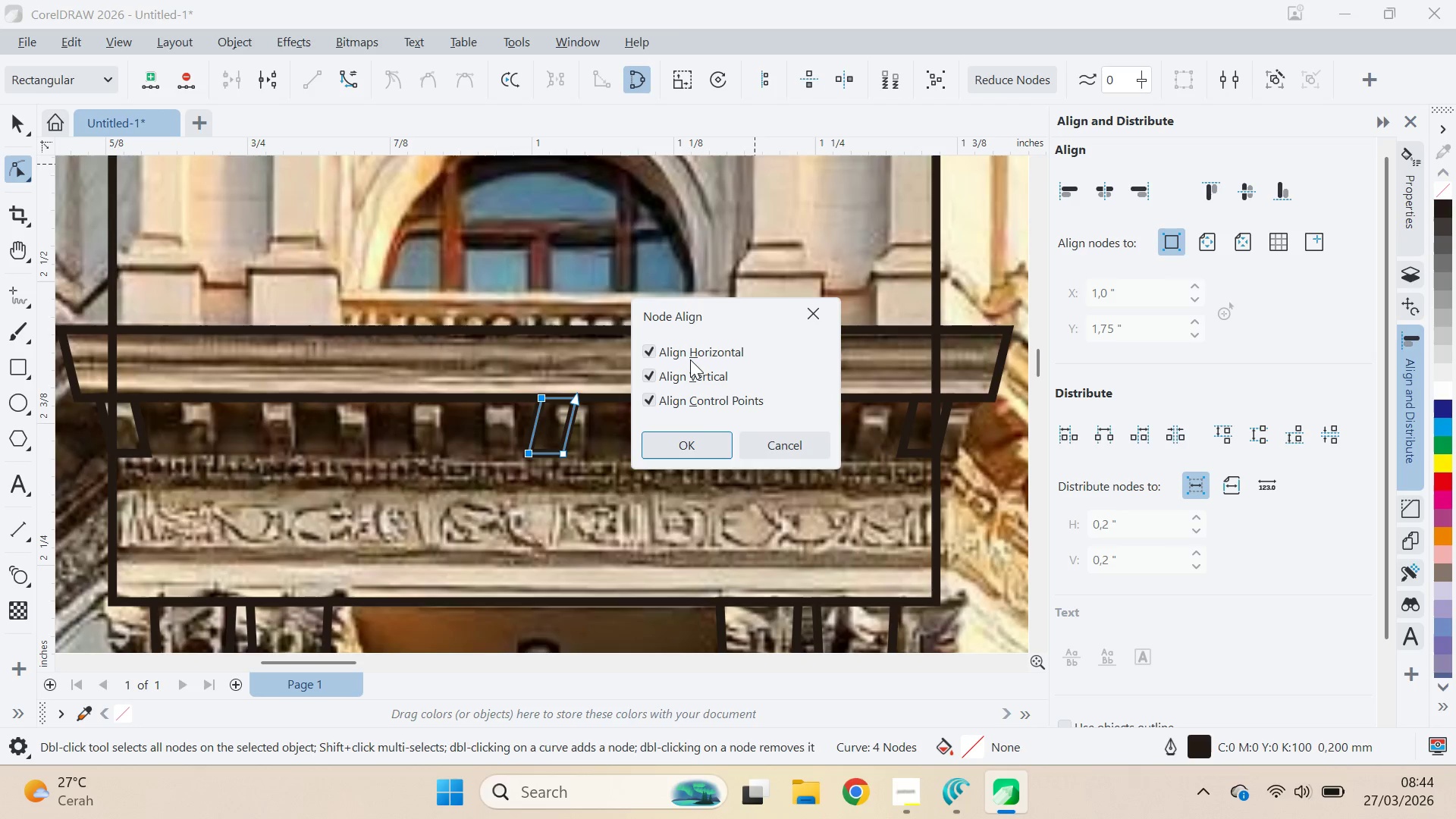 
left_click([690, 356])
 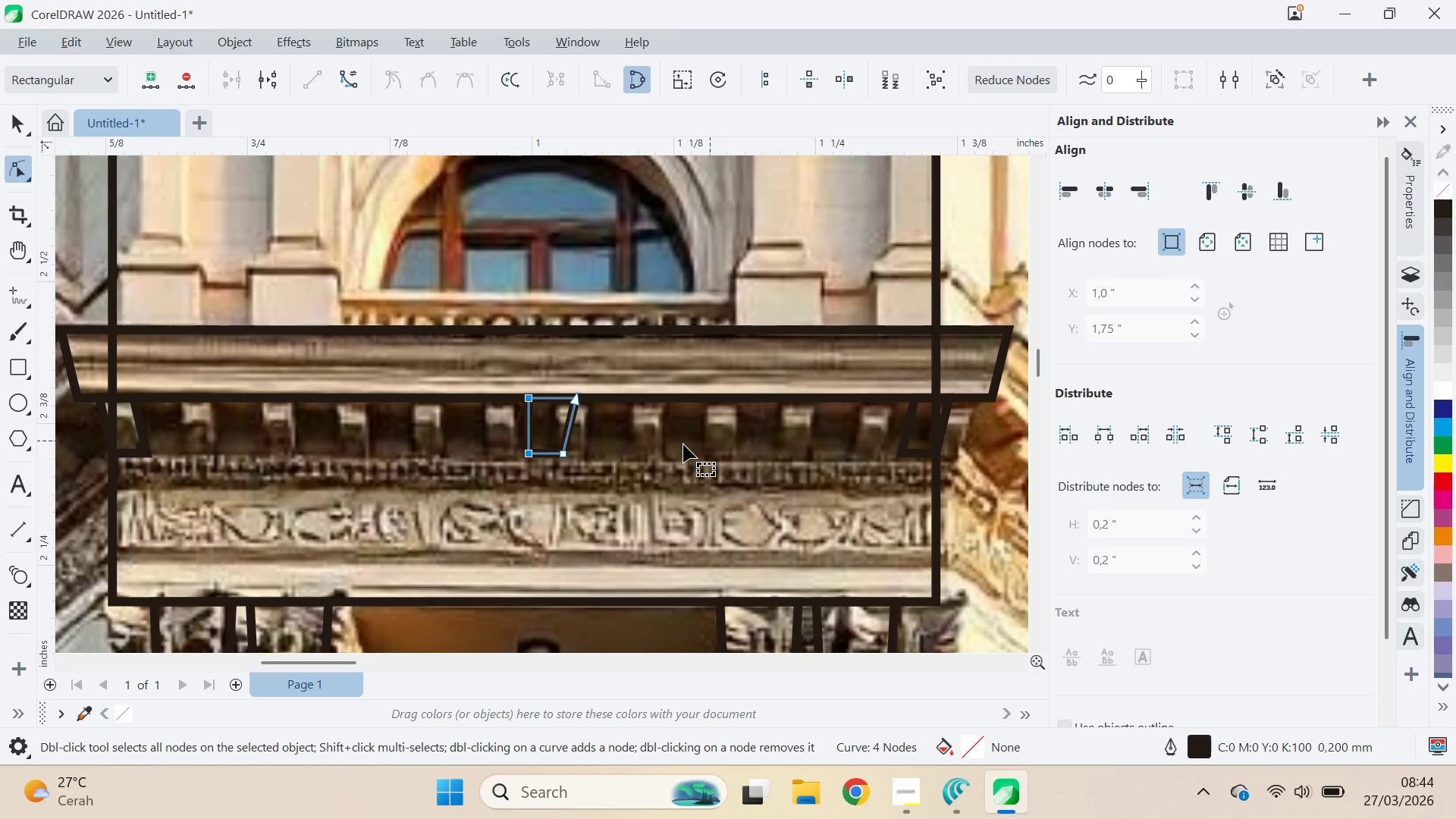 
left_click_drag(start_coordinate=[618, 388], to_coordinate=[563, 466])
 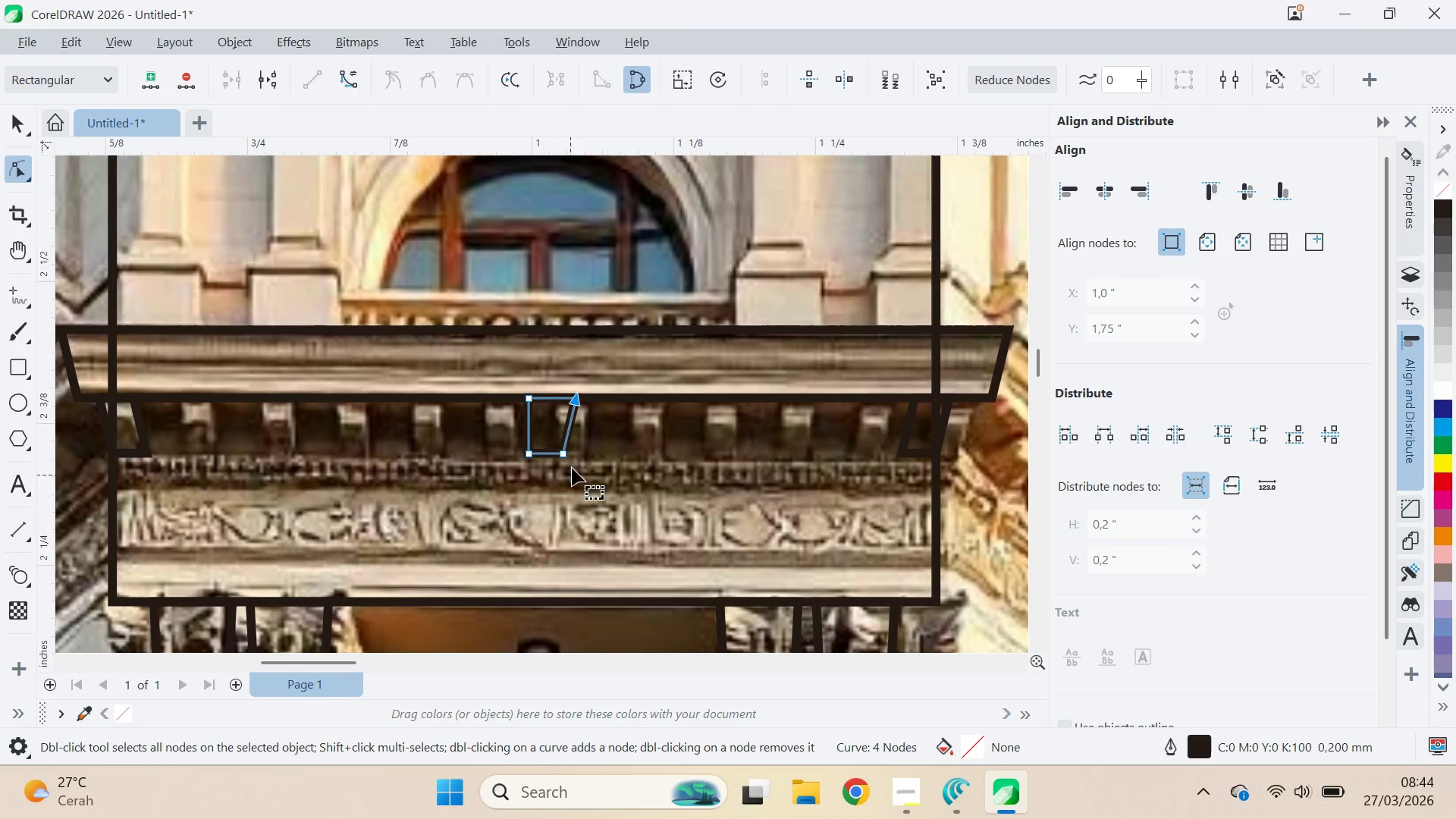 
hold_key(key=ShiftLeft, duration=0.55)
left_click([564, 454])
 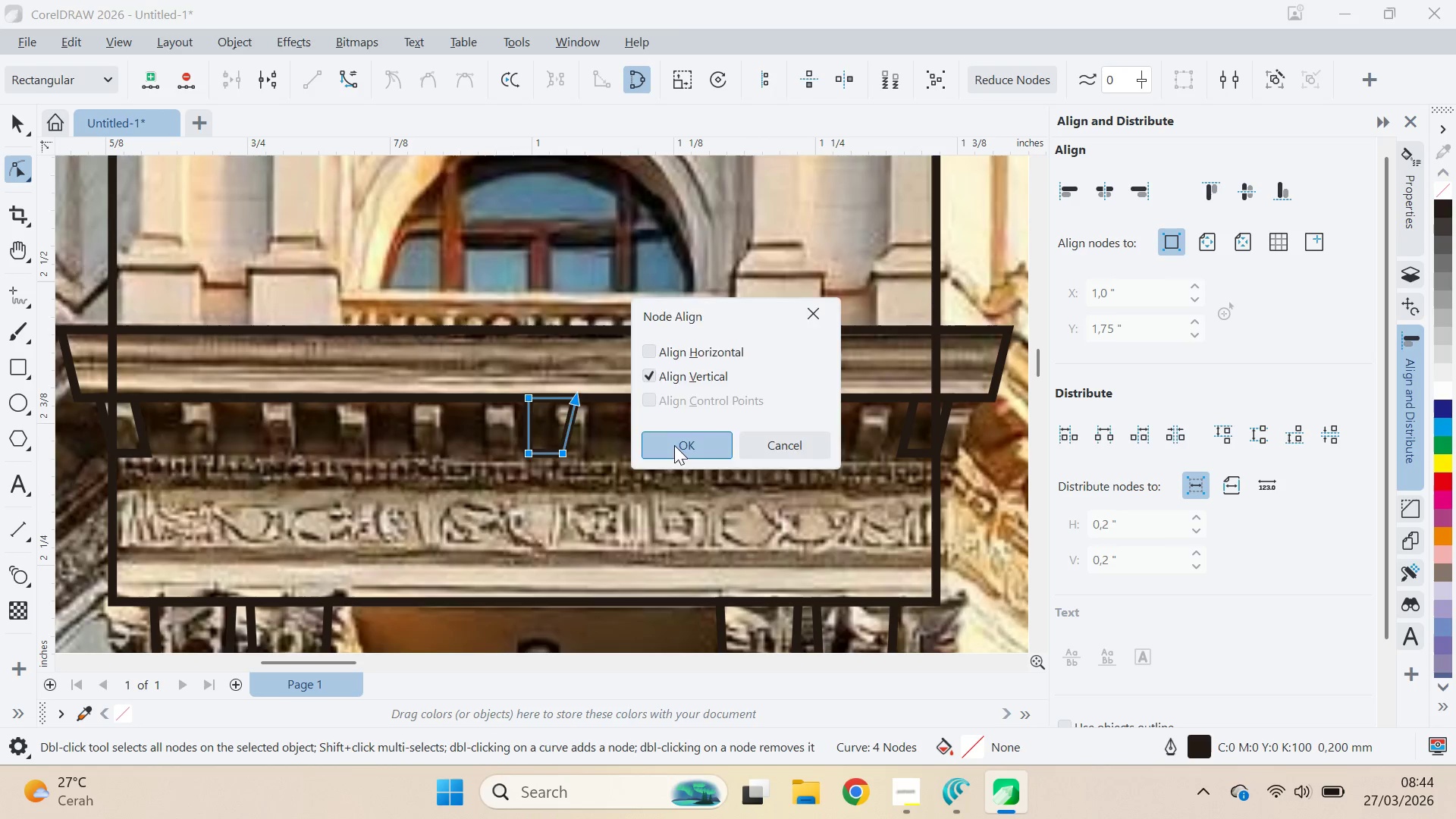 
key(Control+Z)
 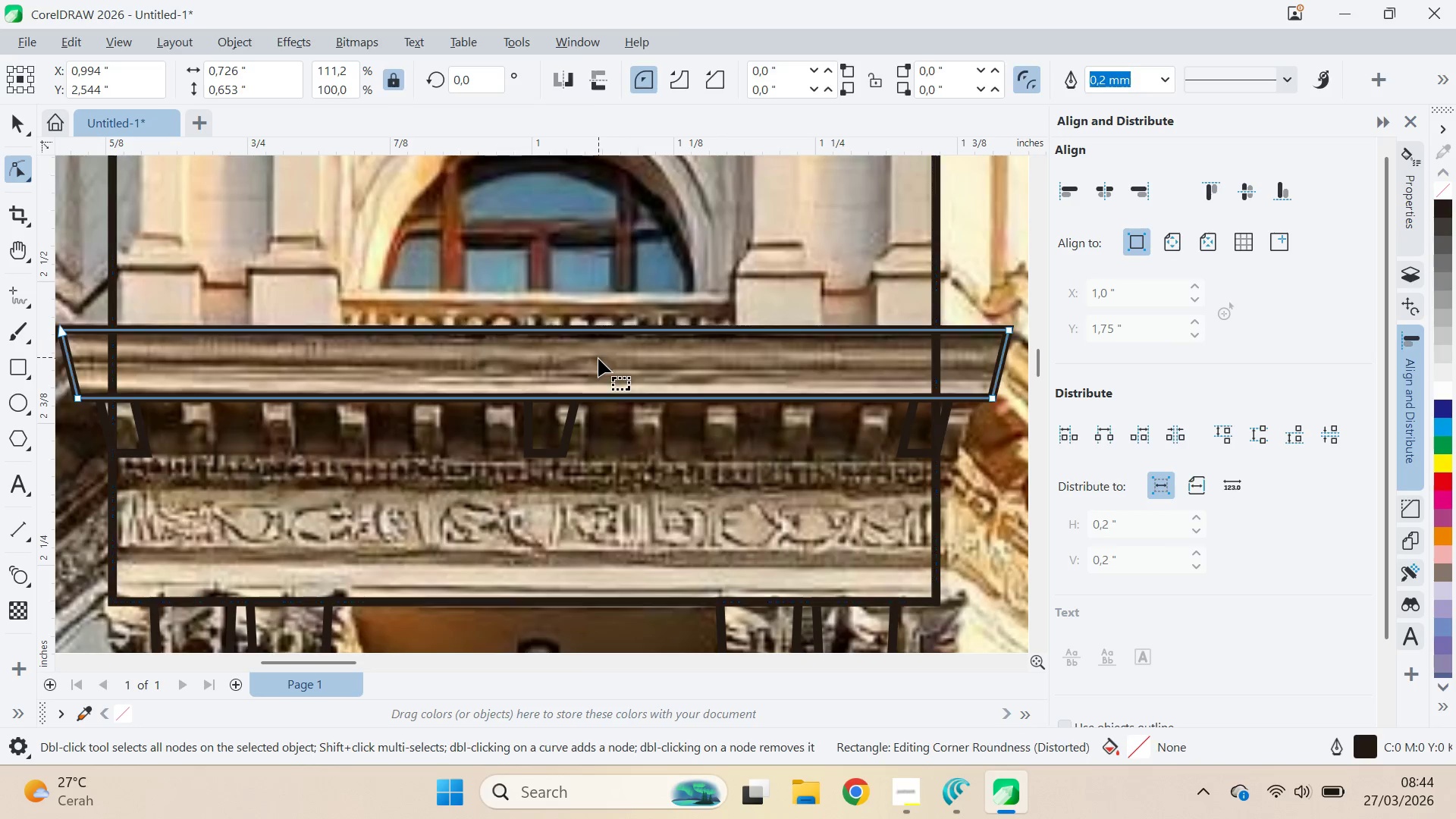 
triple_click([570, 435])
 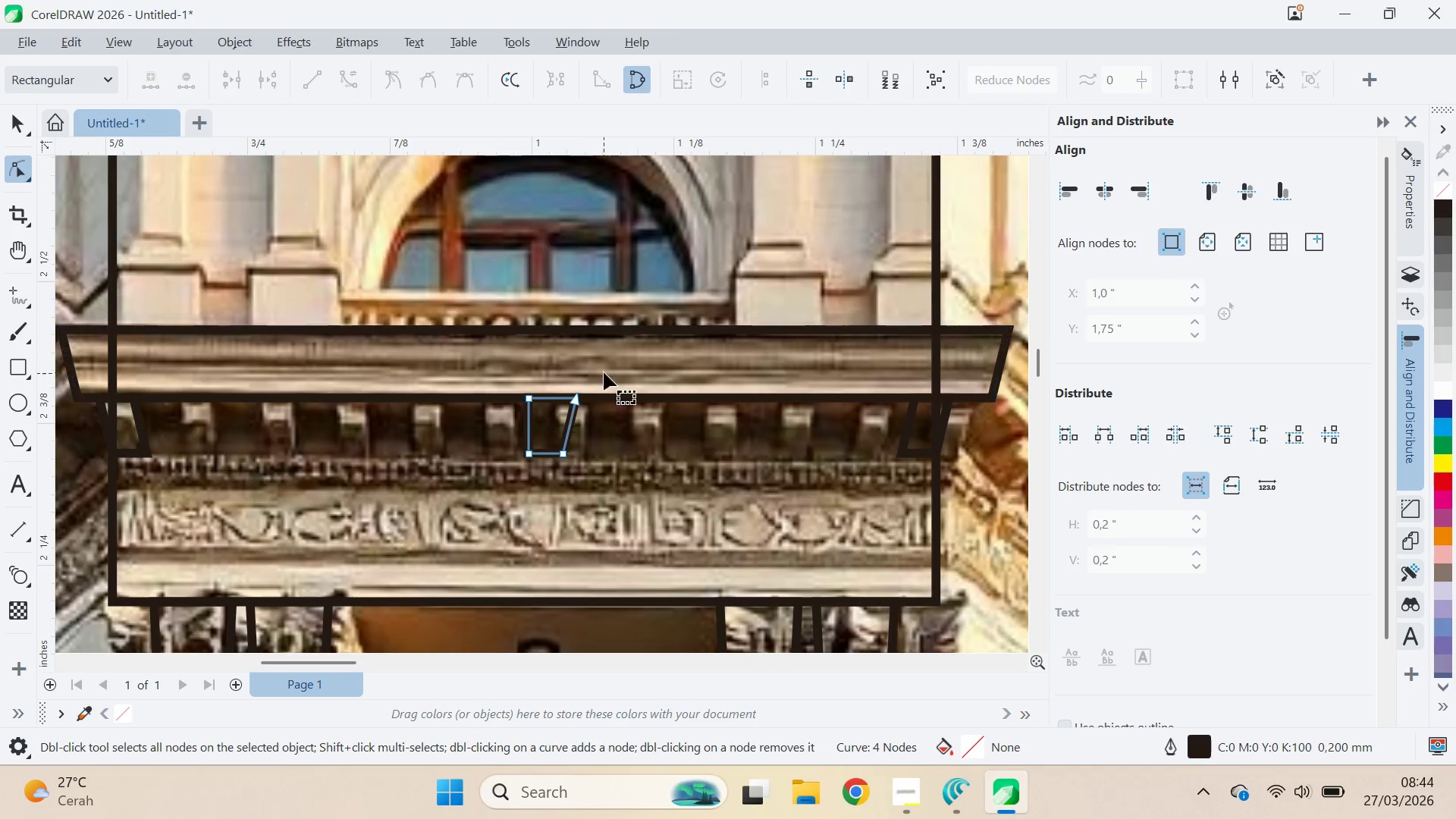 
left_click_drag(start_coordinate=[604, 372], to_coordinate=[544, 499])
 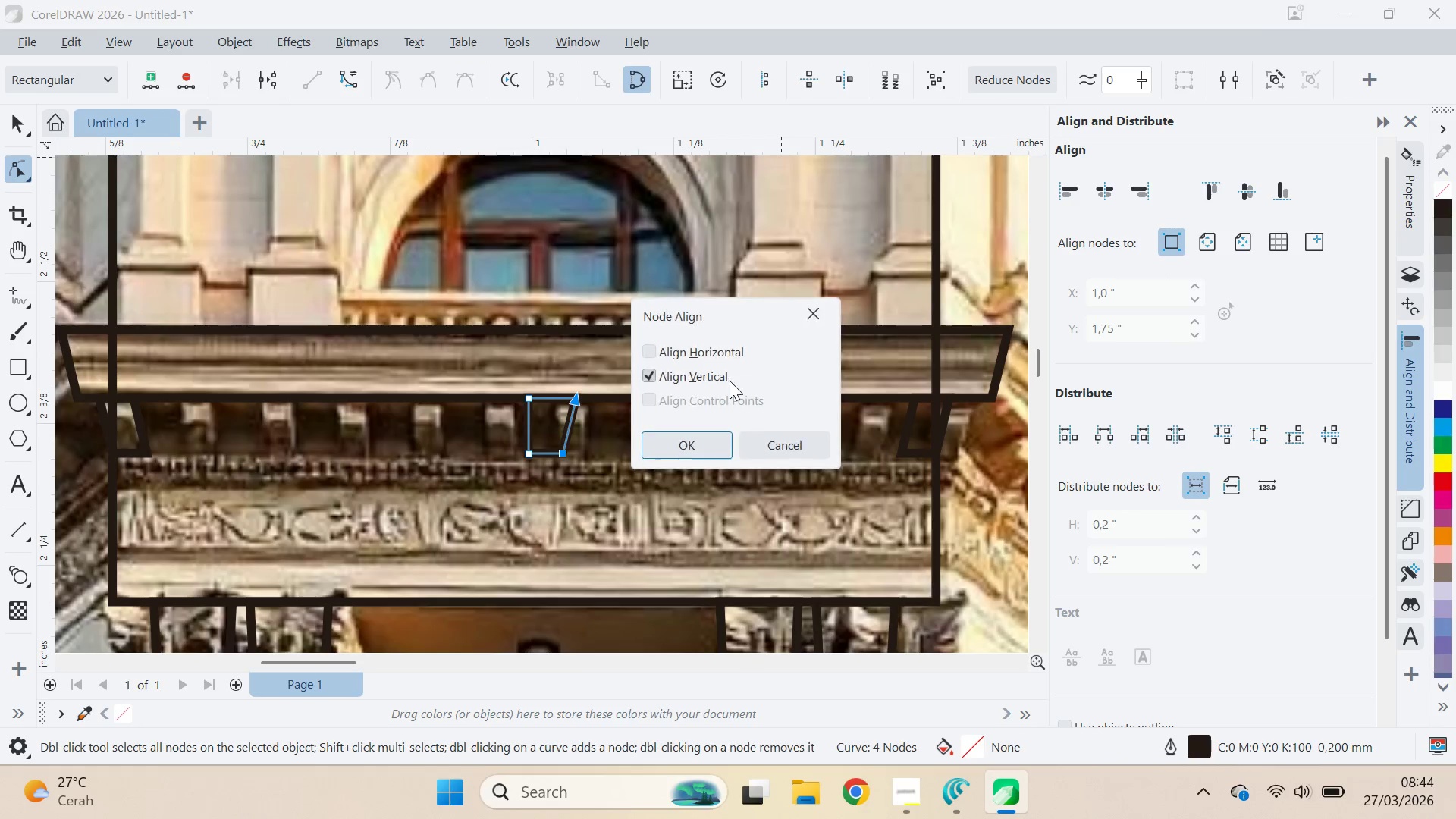 
left_click([709, 441])
 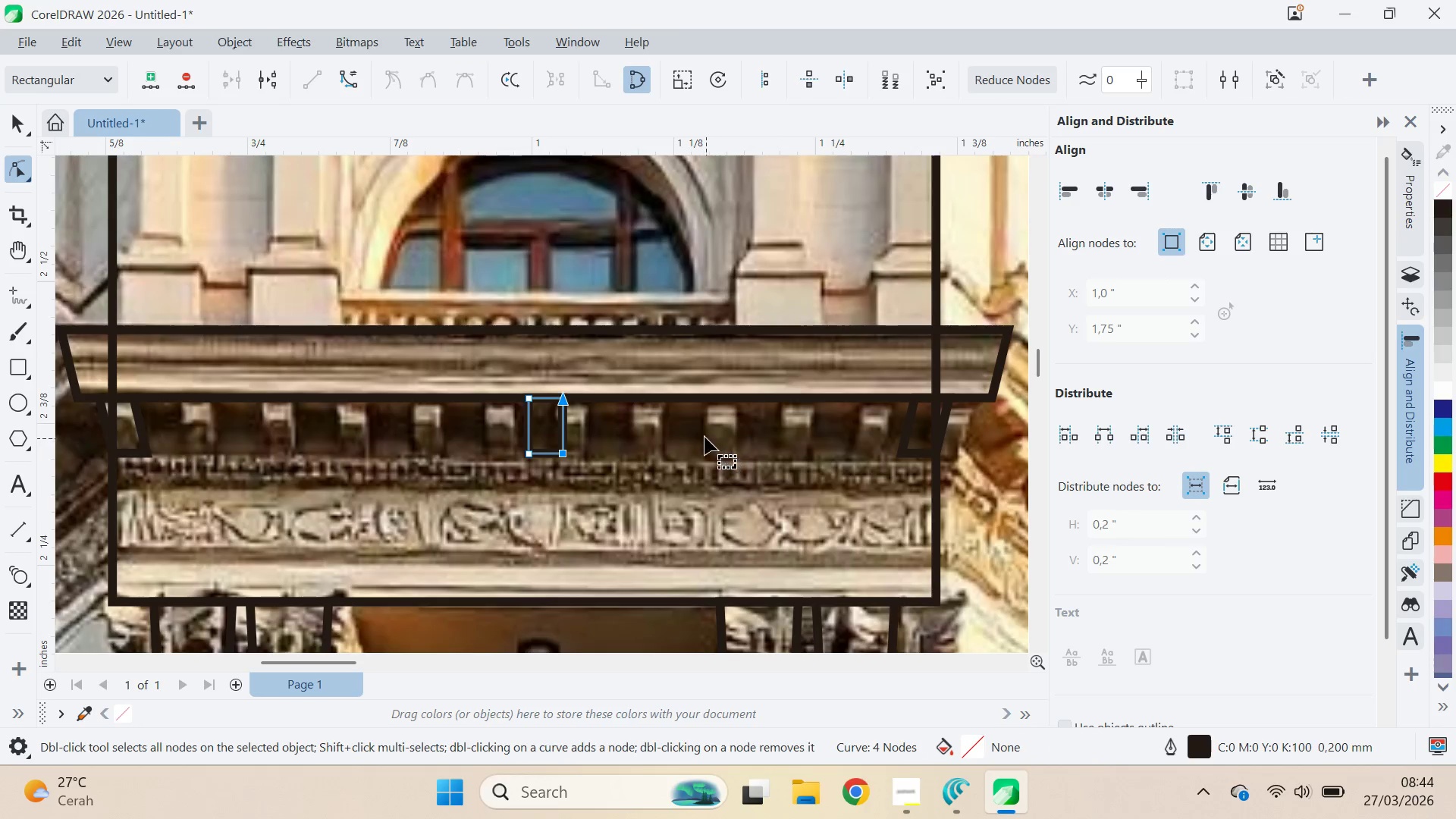 
type(vc)
 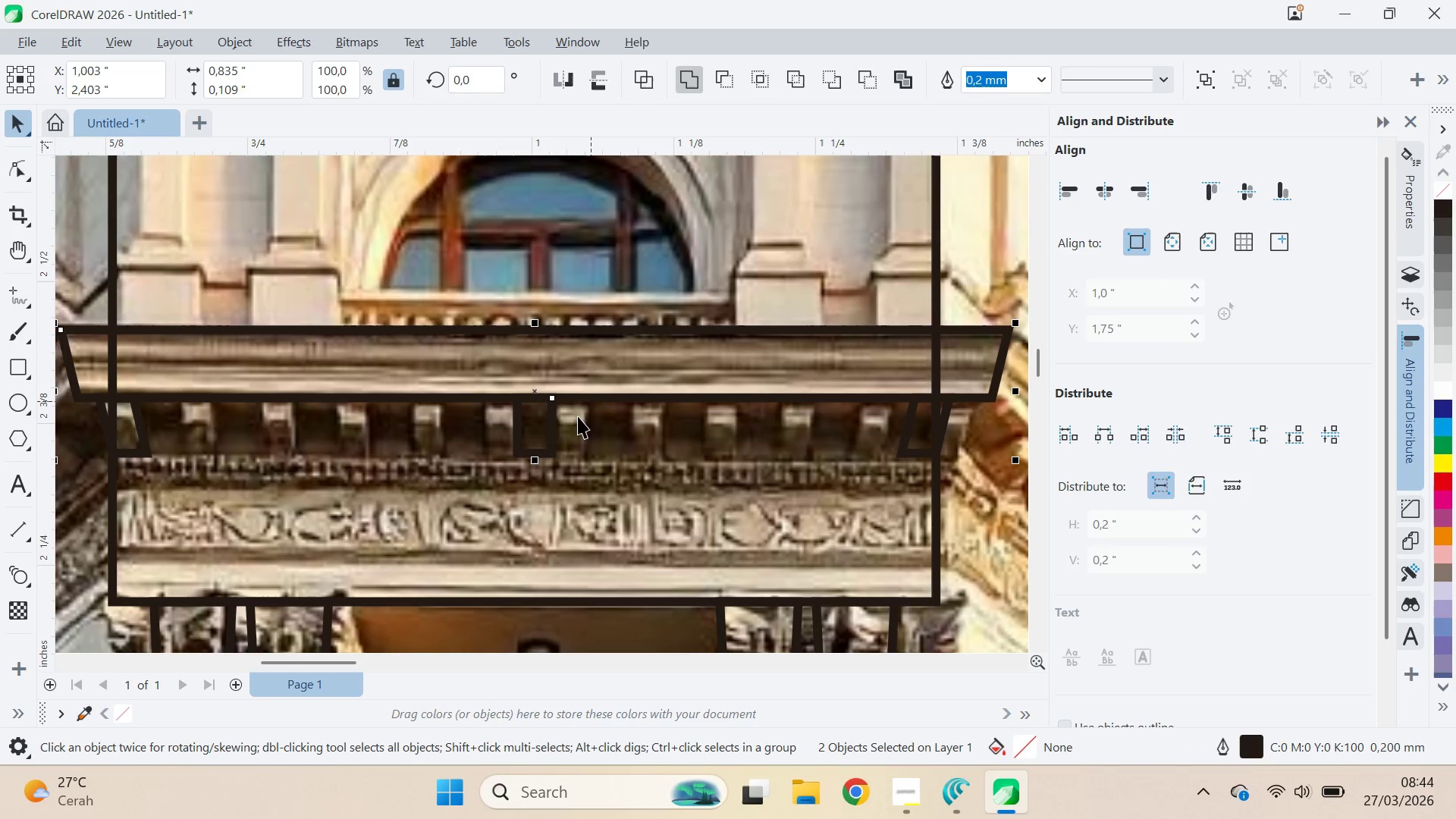 
left_click([548, 431])
 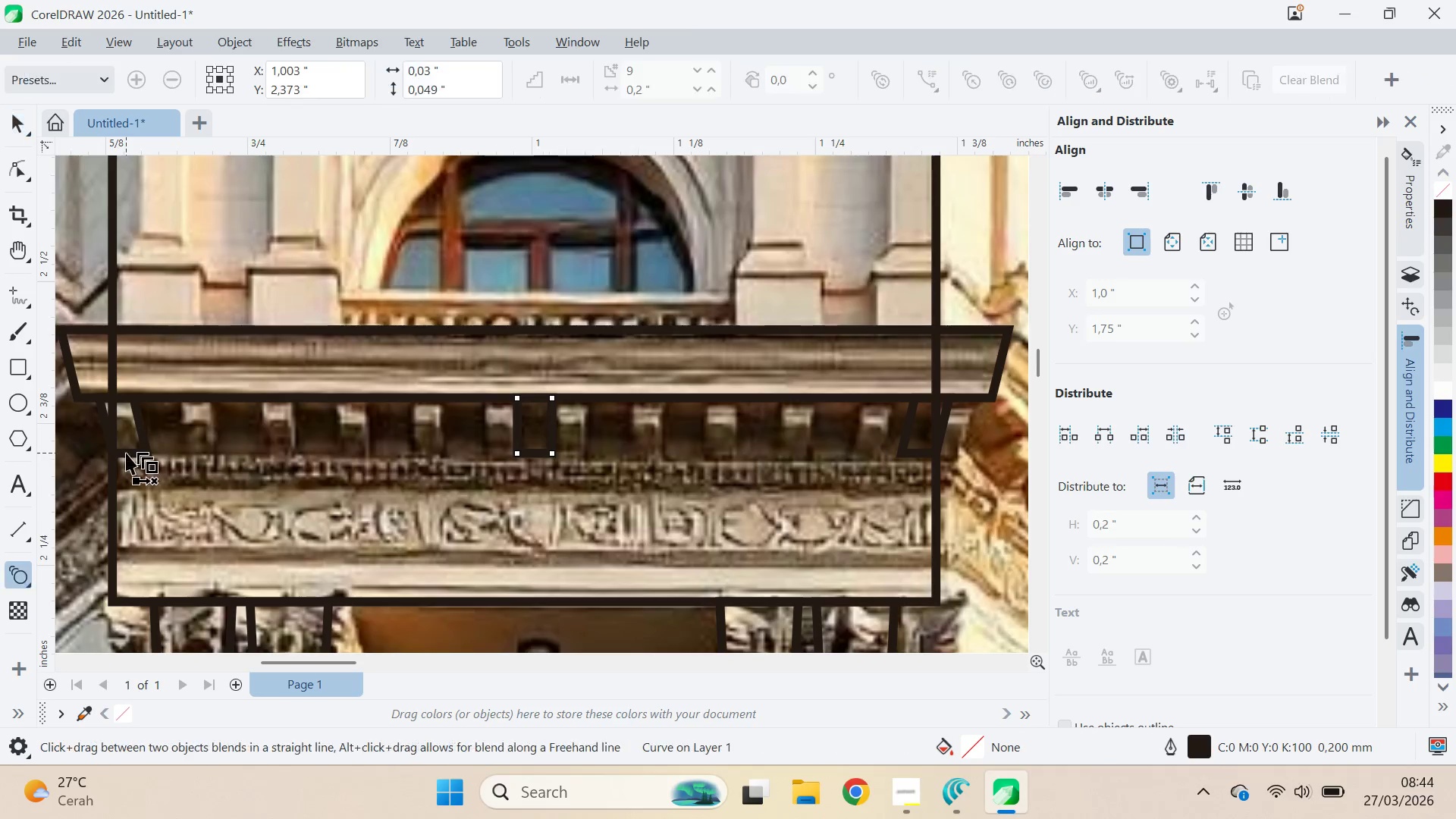 
left_click_drag(start_coordinate=[136, 433], to_coordinate=[535, 429])
 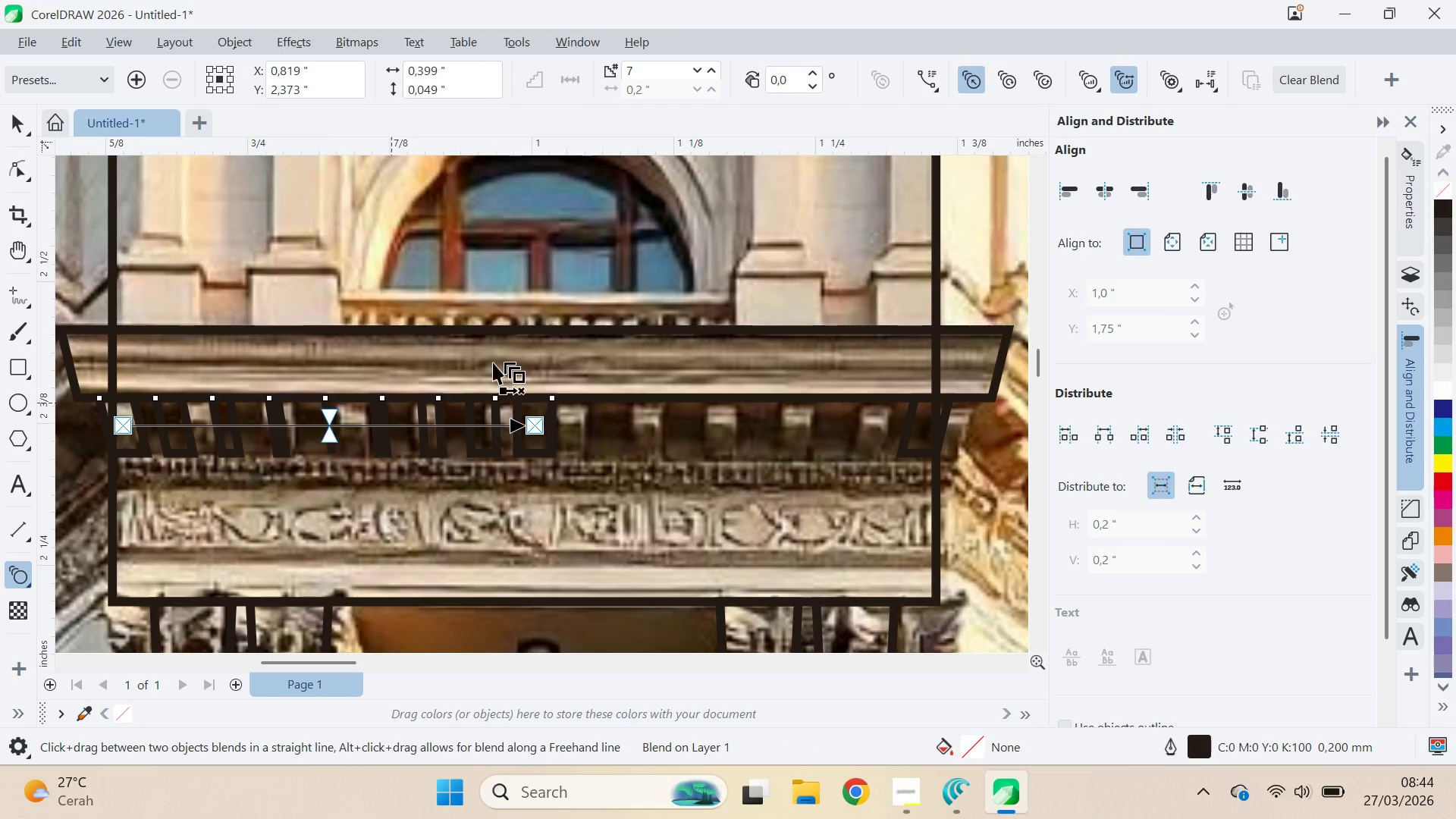 
left_click([711, 64])
 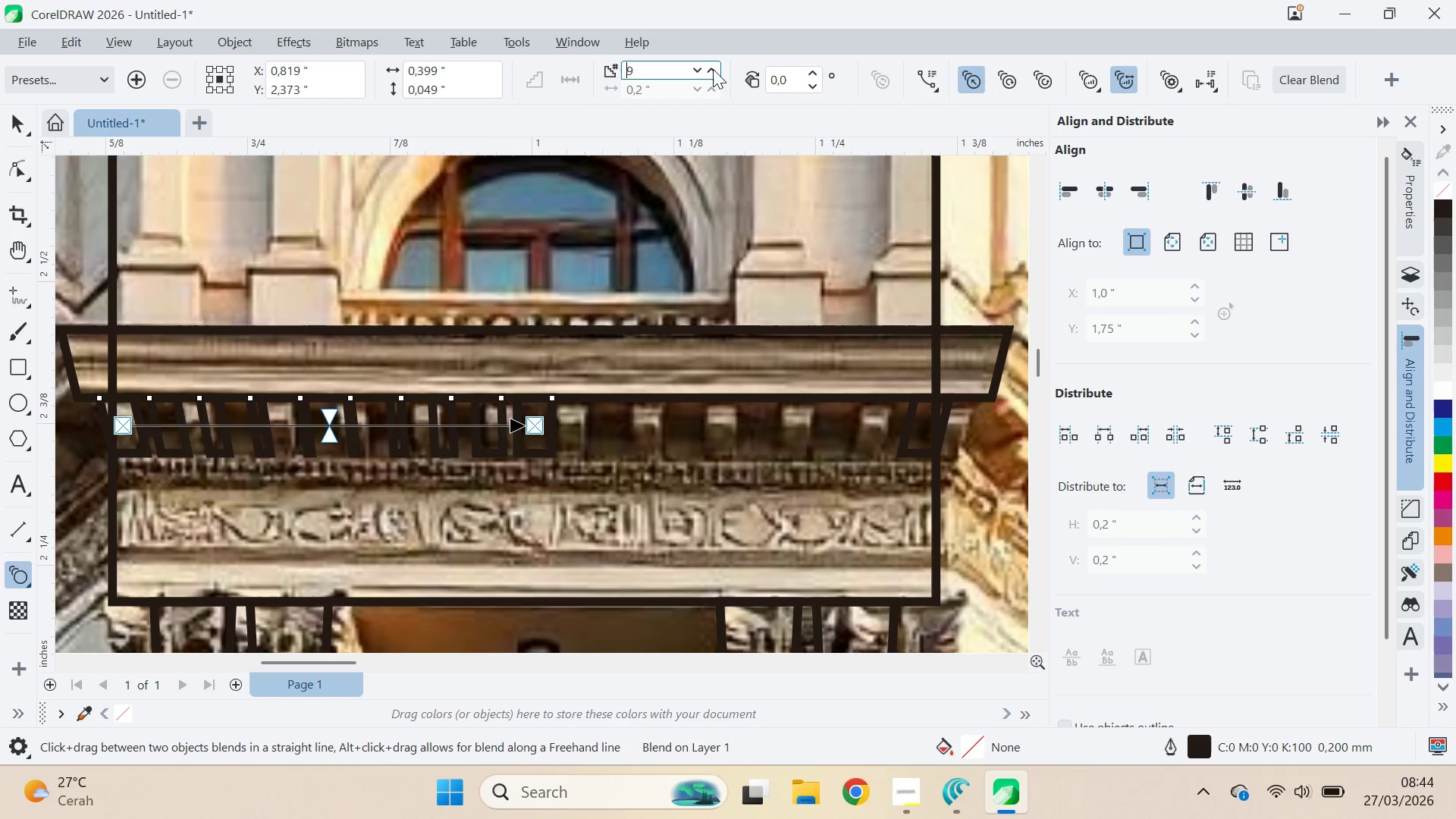 
triple_click([713, 70])
 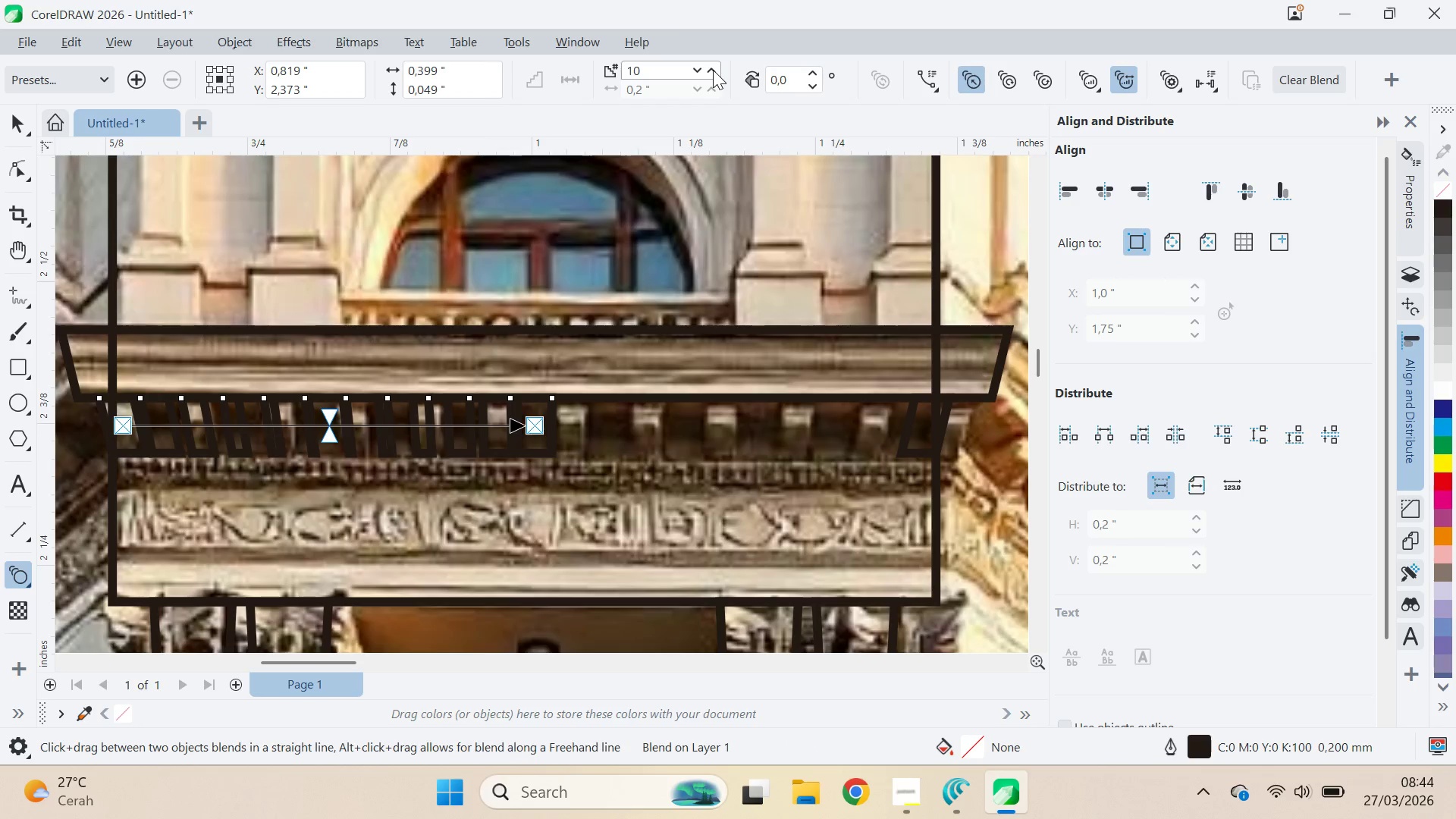 
triple_click([713, 70])
 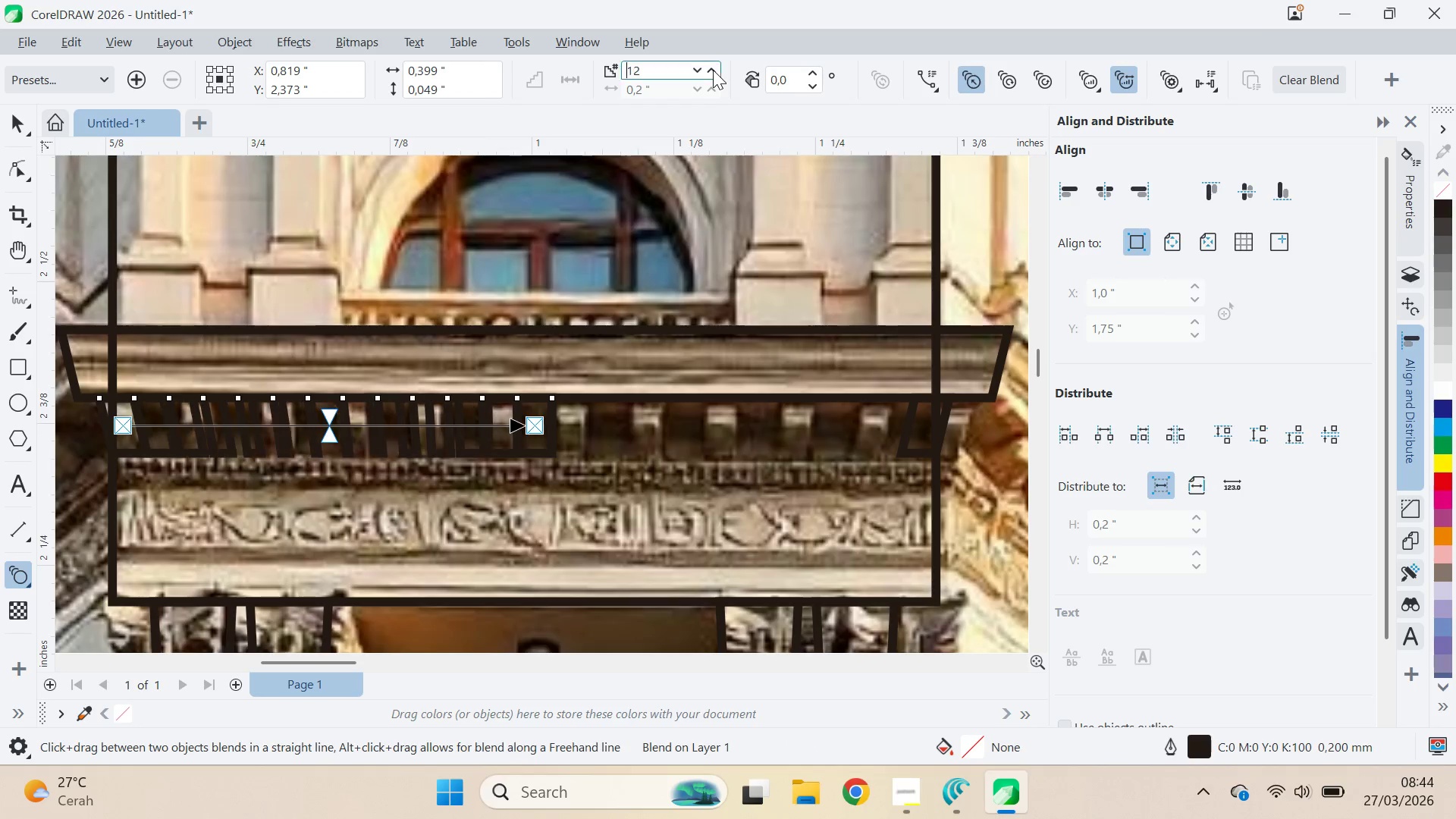 
triple_click([713, 70])
 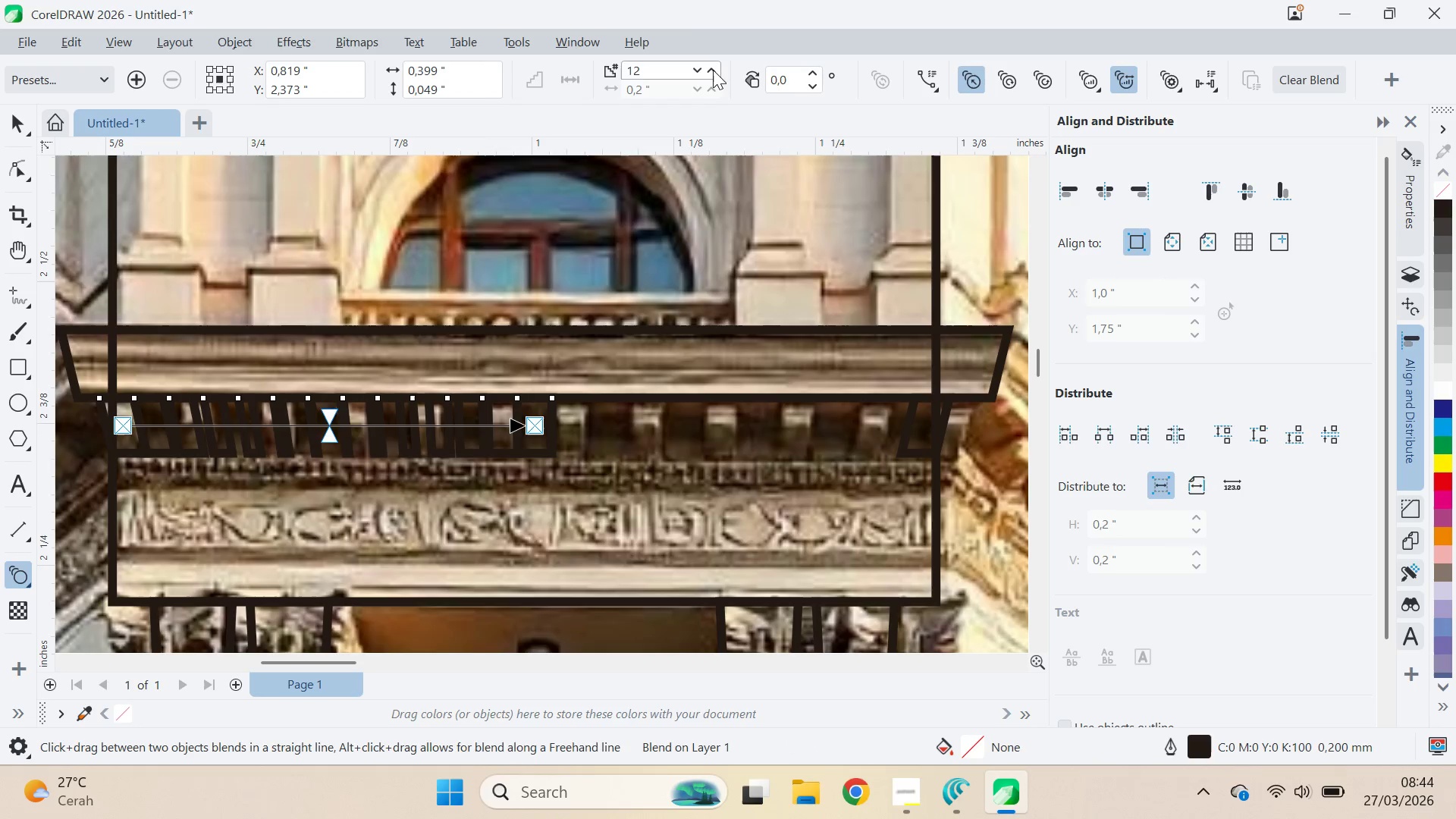 
triple_click([713, 70])
 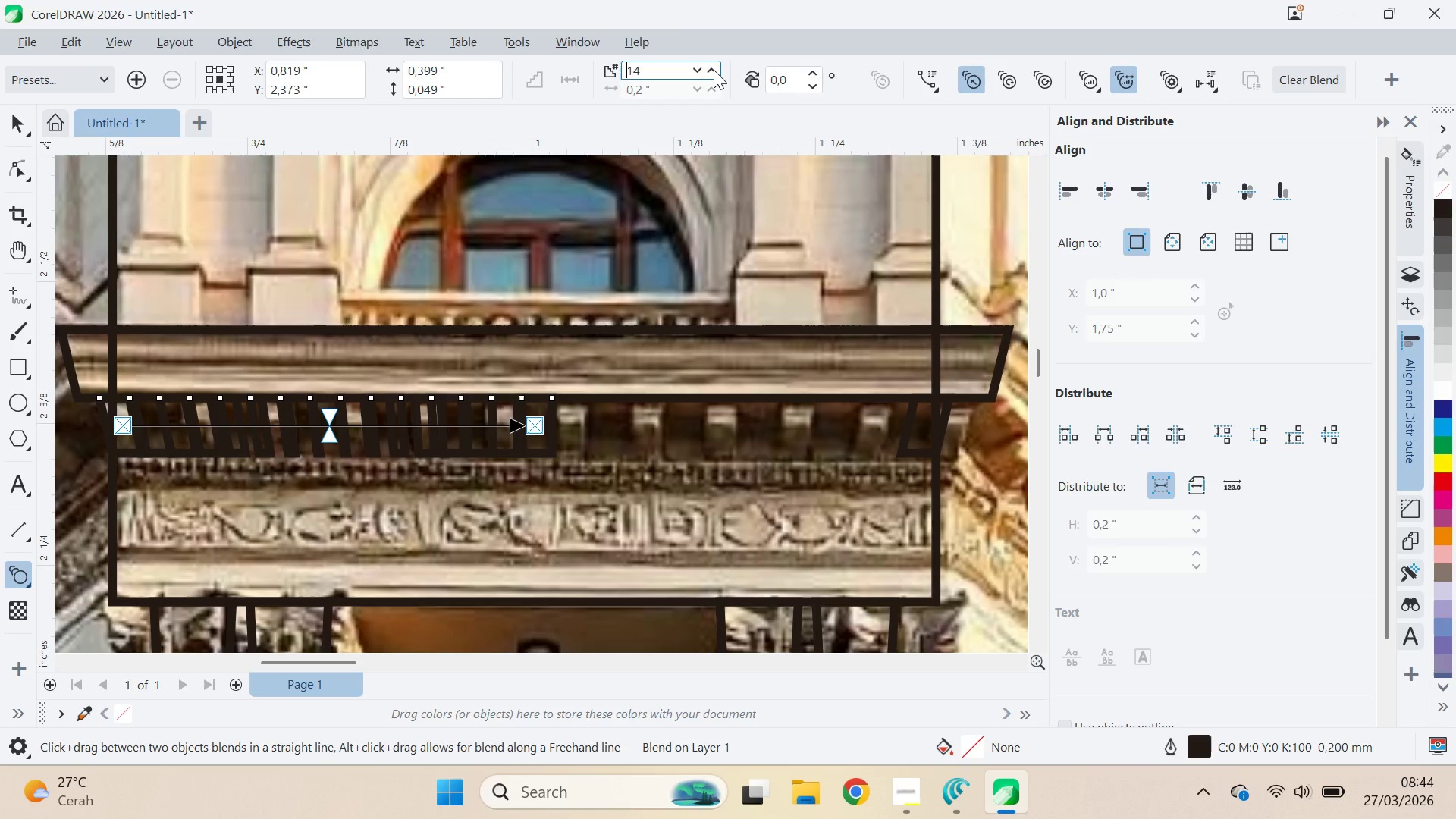 
triple_click([713, 70])
 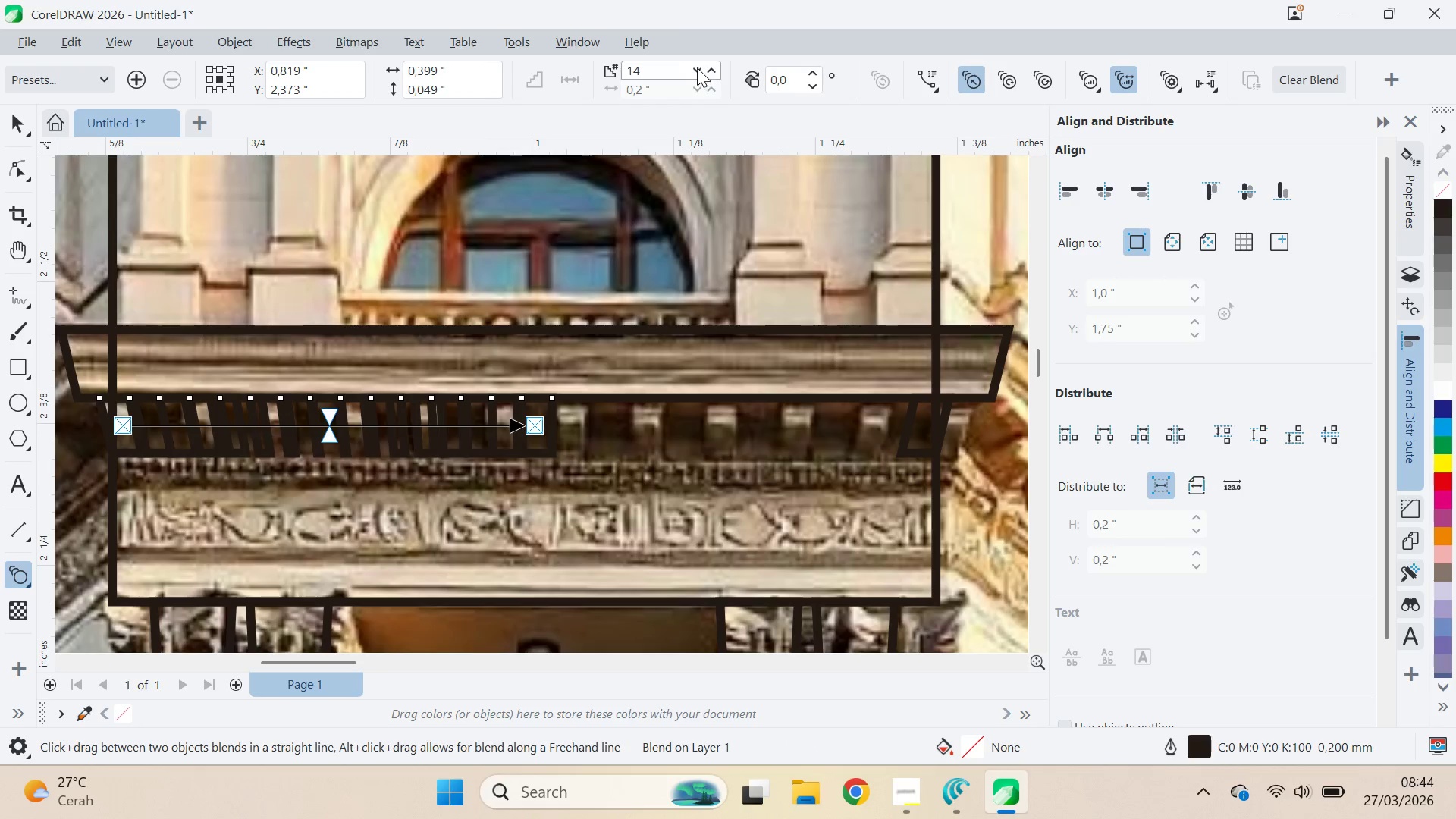 
double_click([697, 66])
 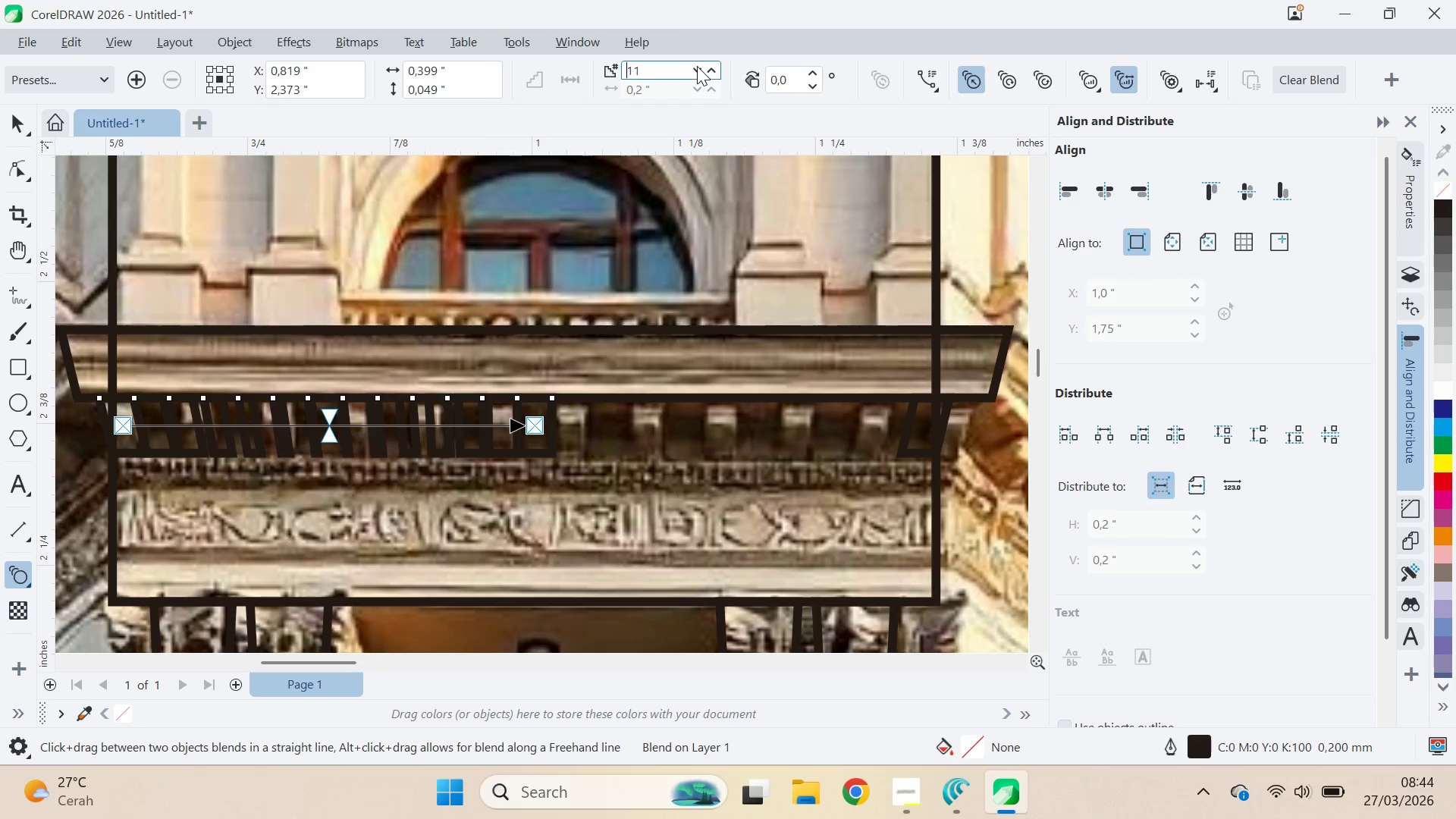 
triple_click([697, 66])
 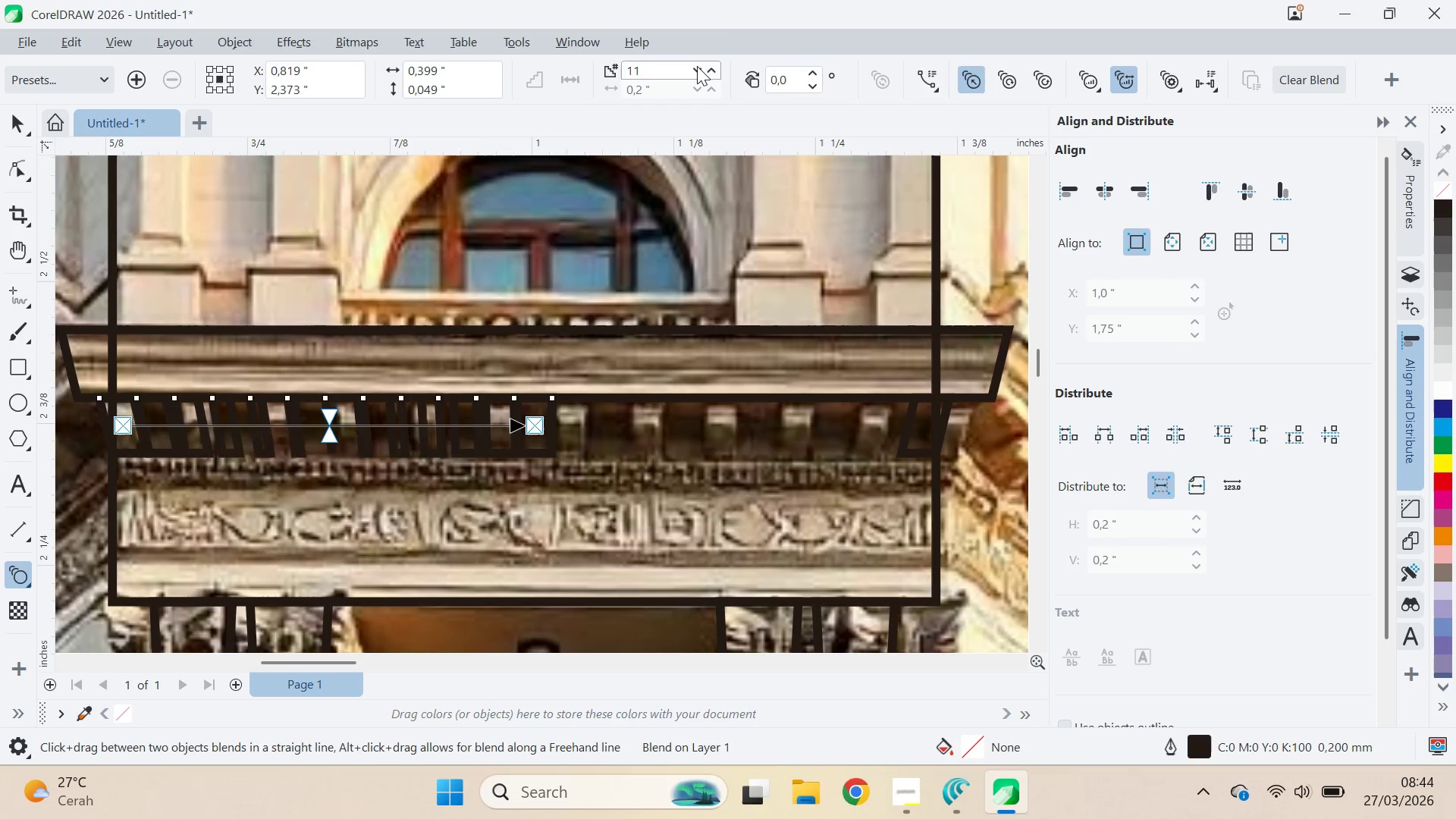 
triple_click([697, 66])
 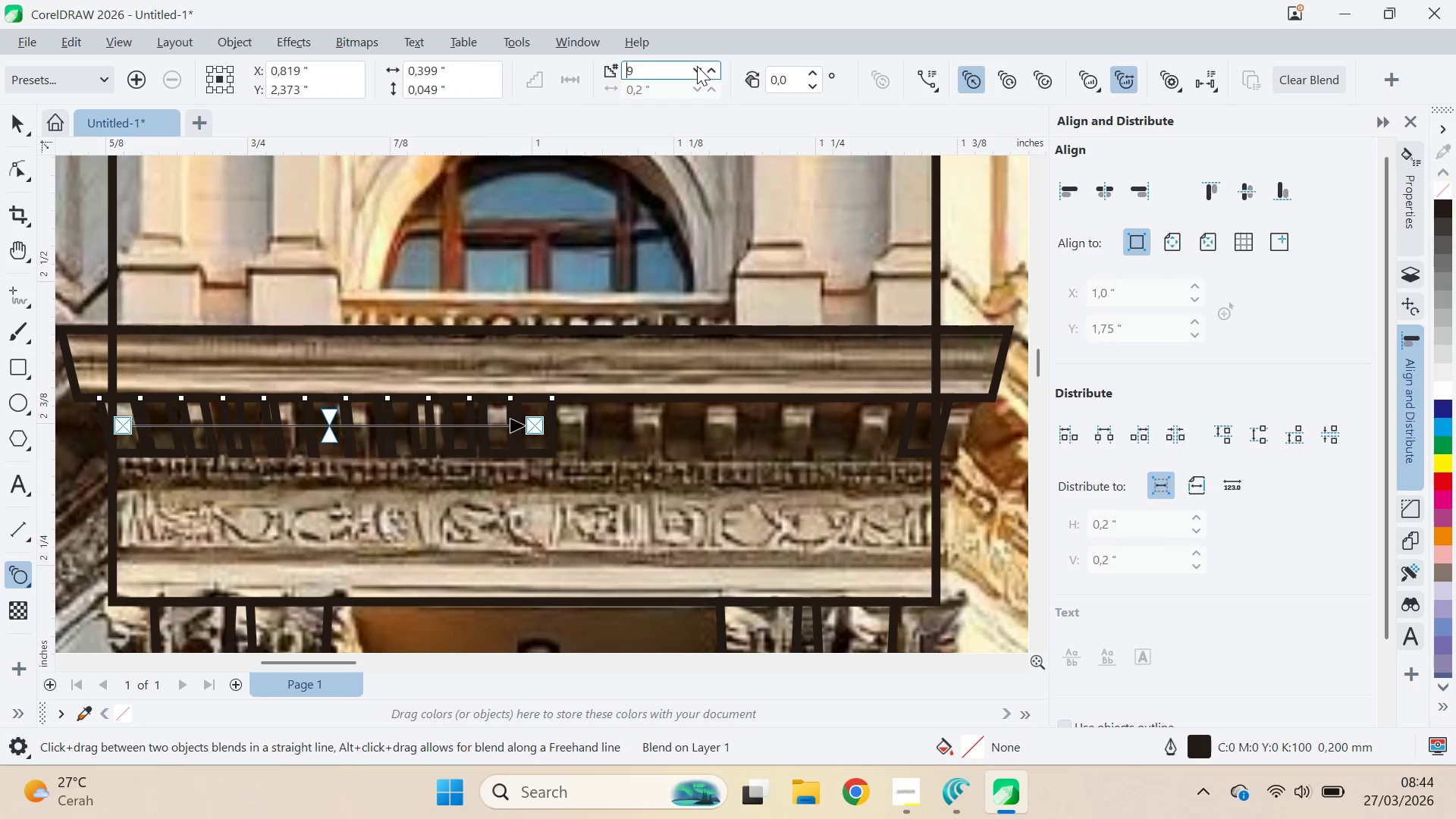 
triple_click([697, 66])
 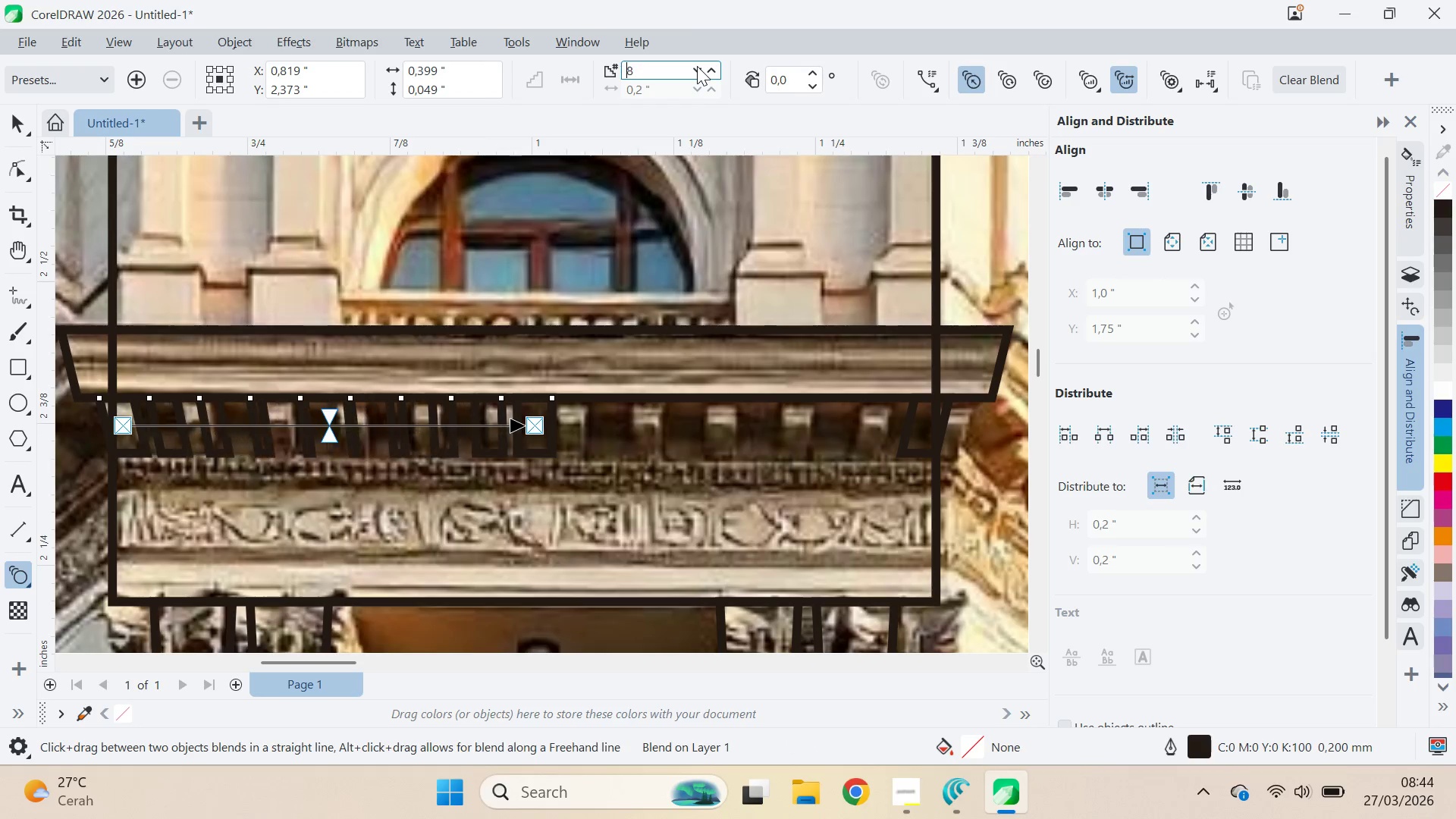 
triple_click([697, 66])
 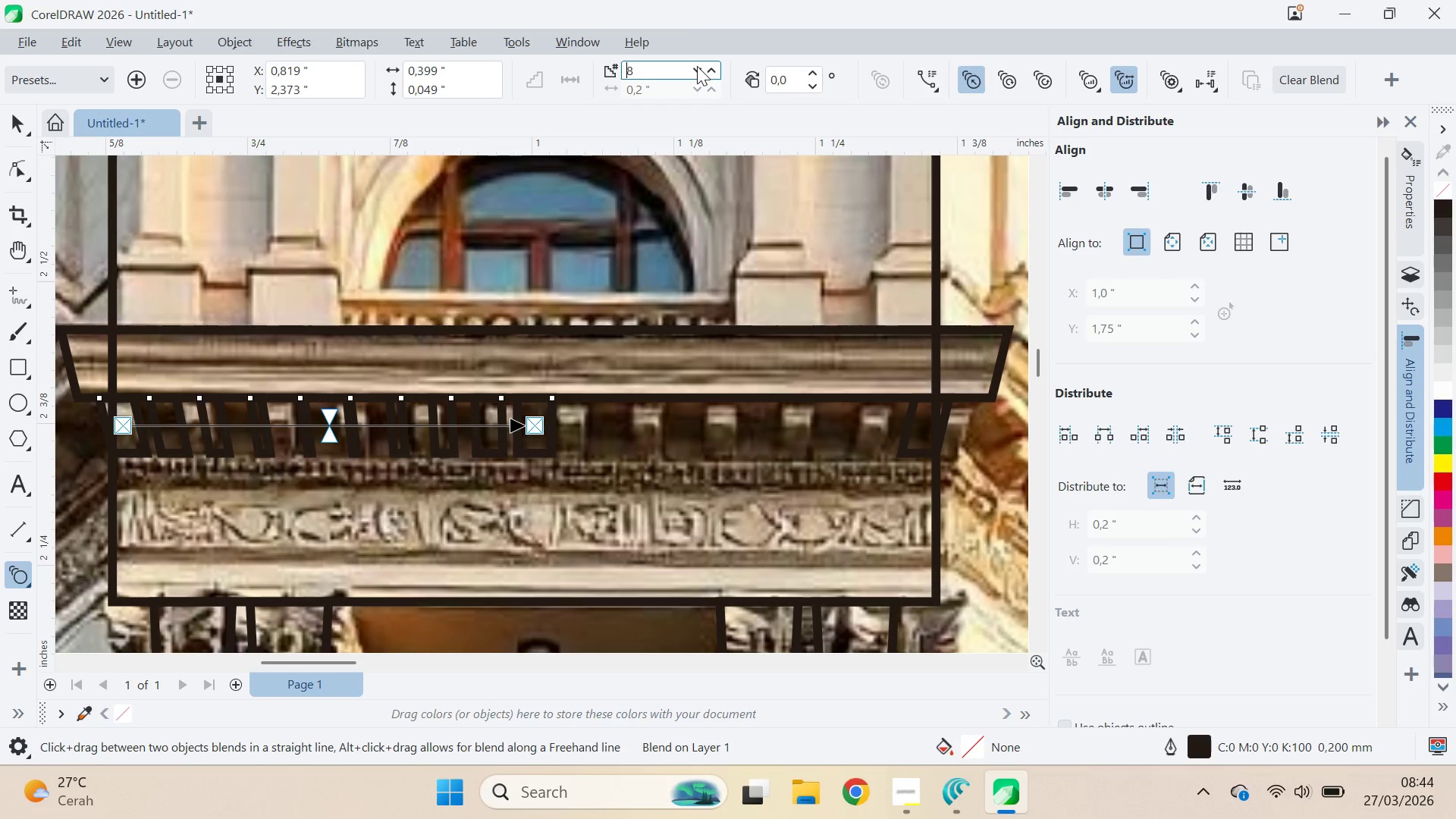 
triple_click([697, 66])
 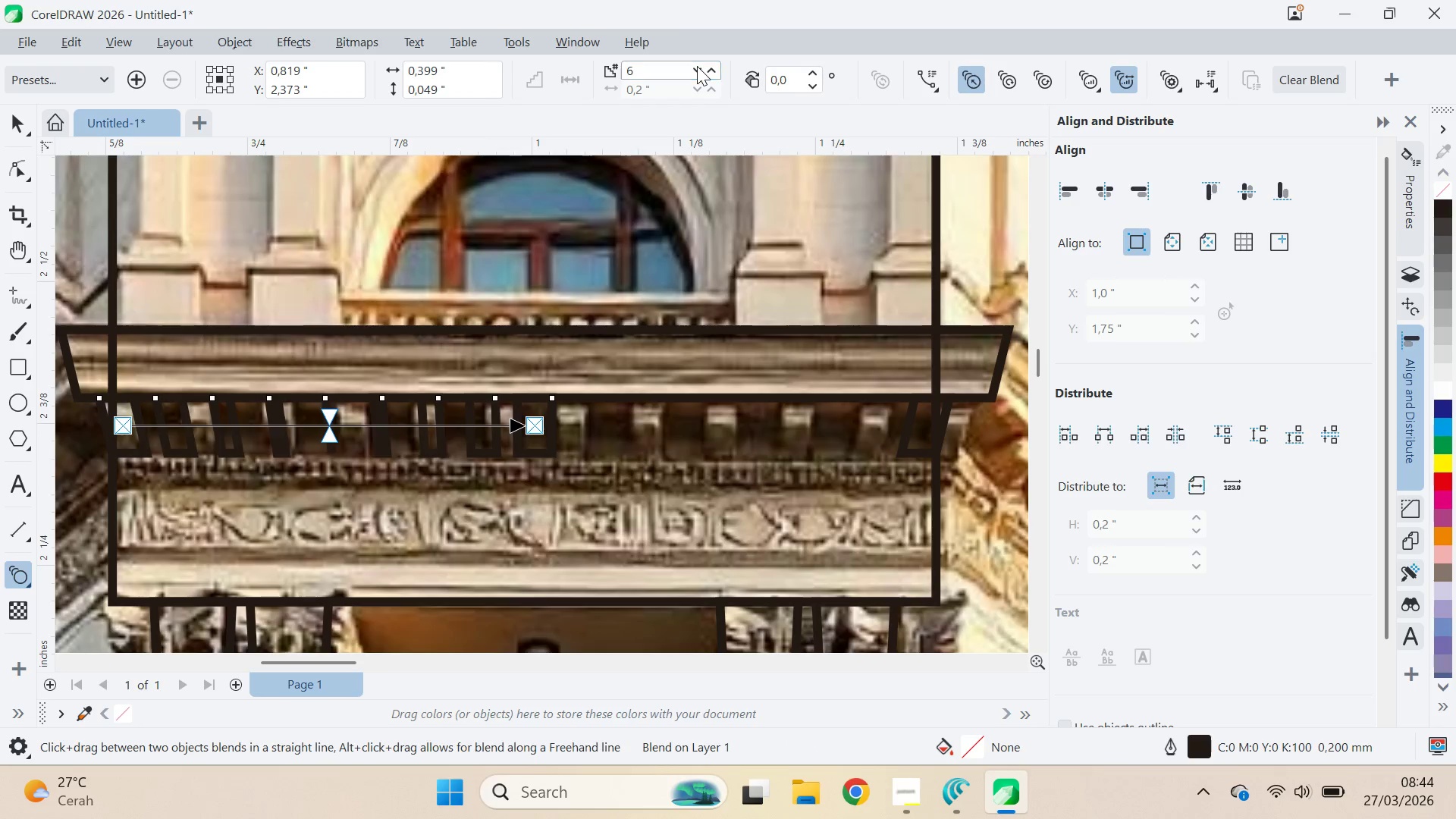 
triple_click([697, 66])
 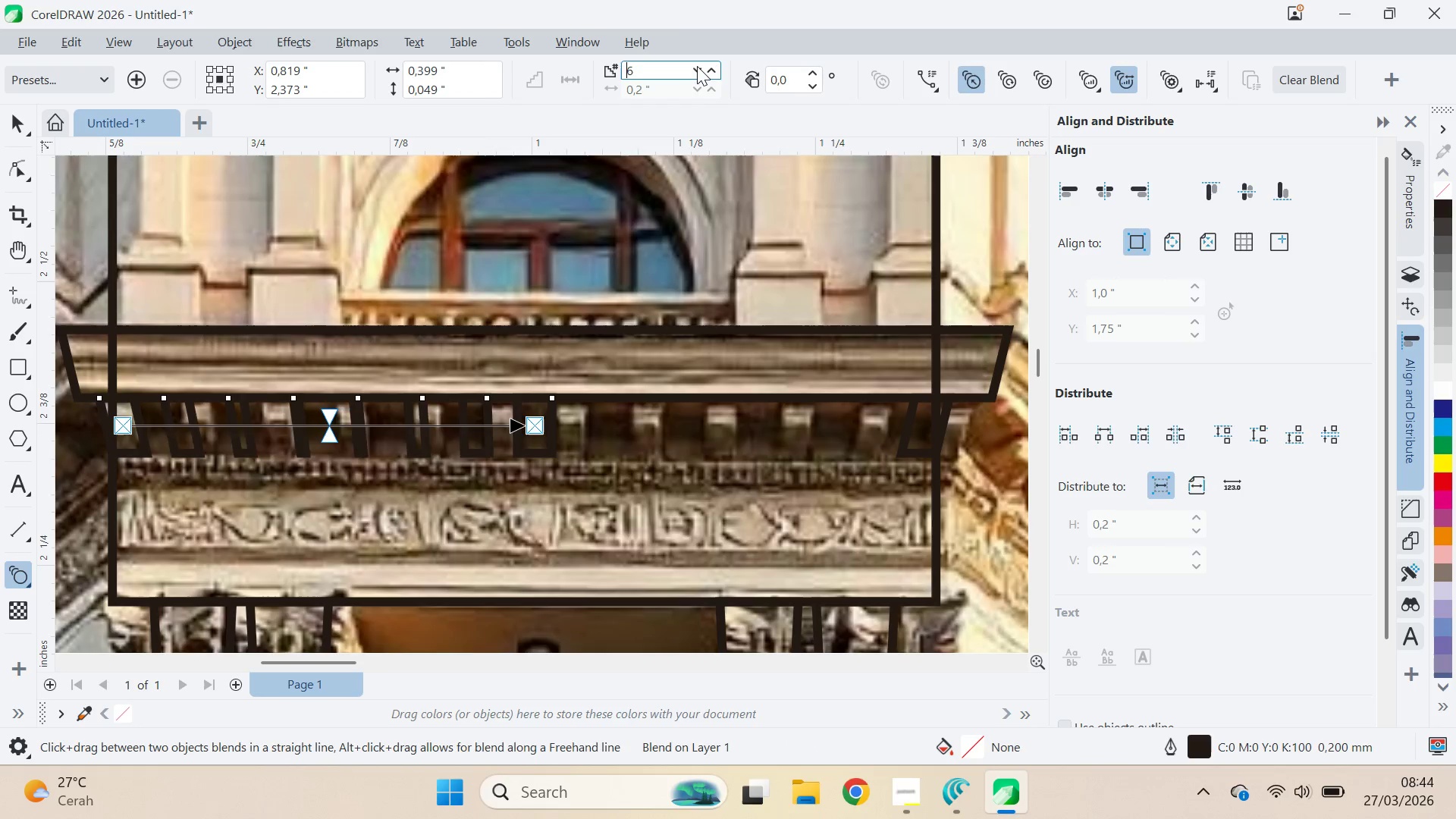 
triple_click([697, 66])
 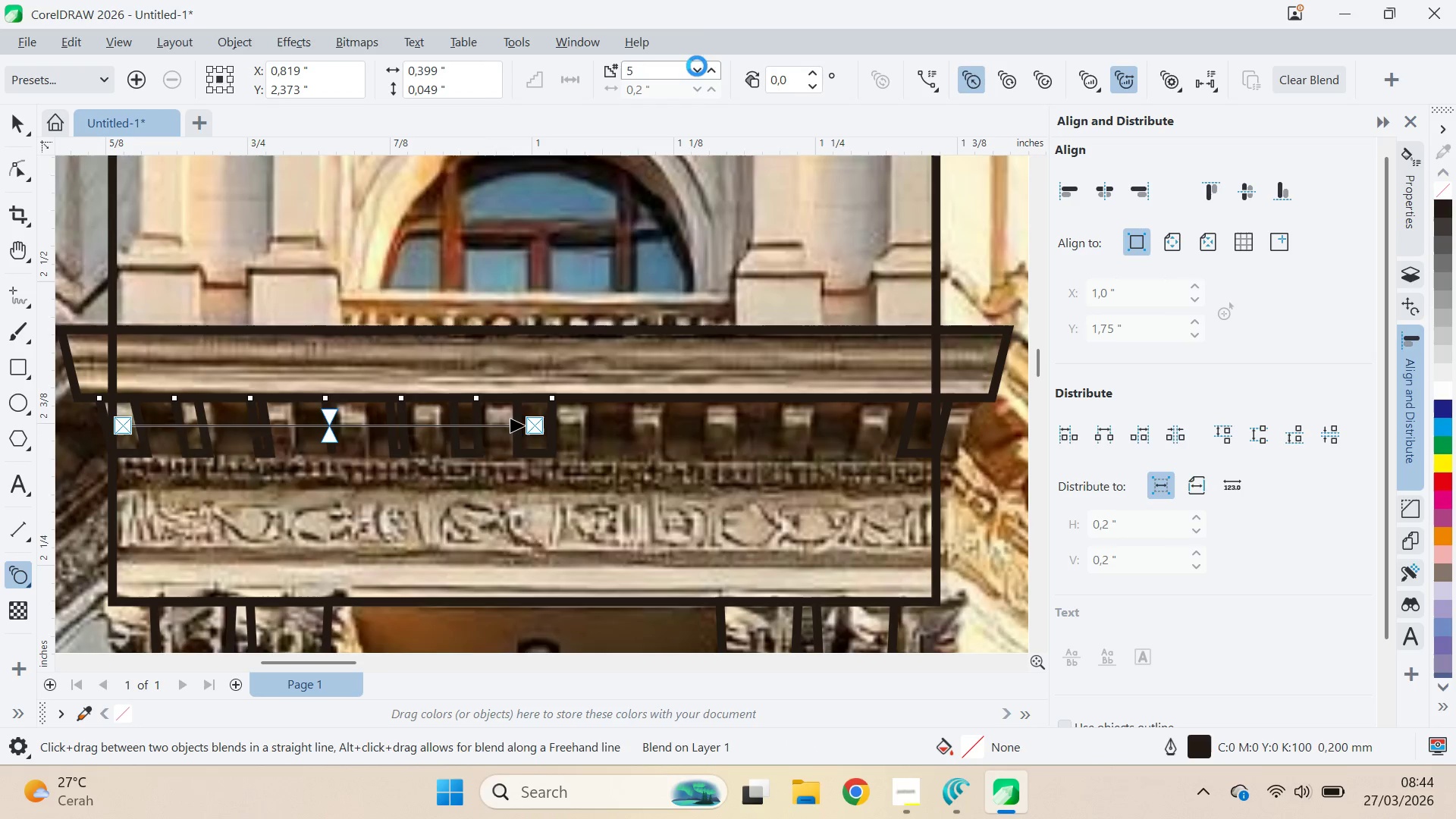 
triple_click([697, 66])
 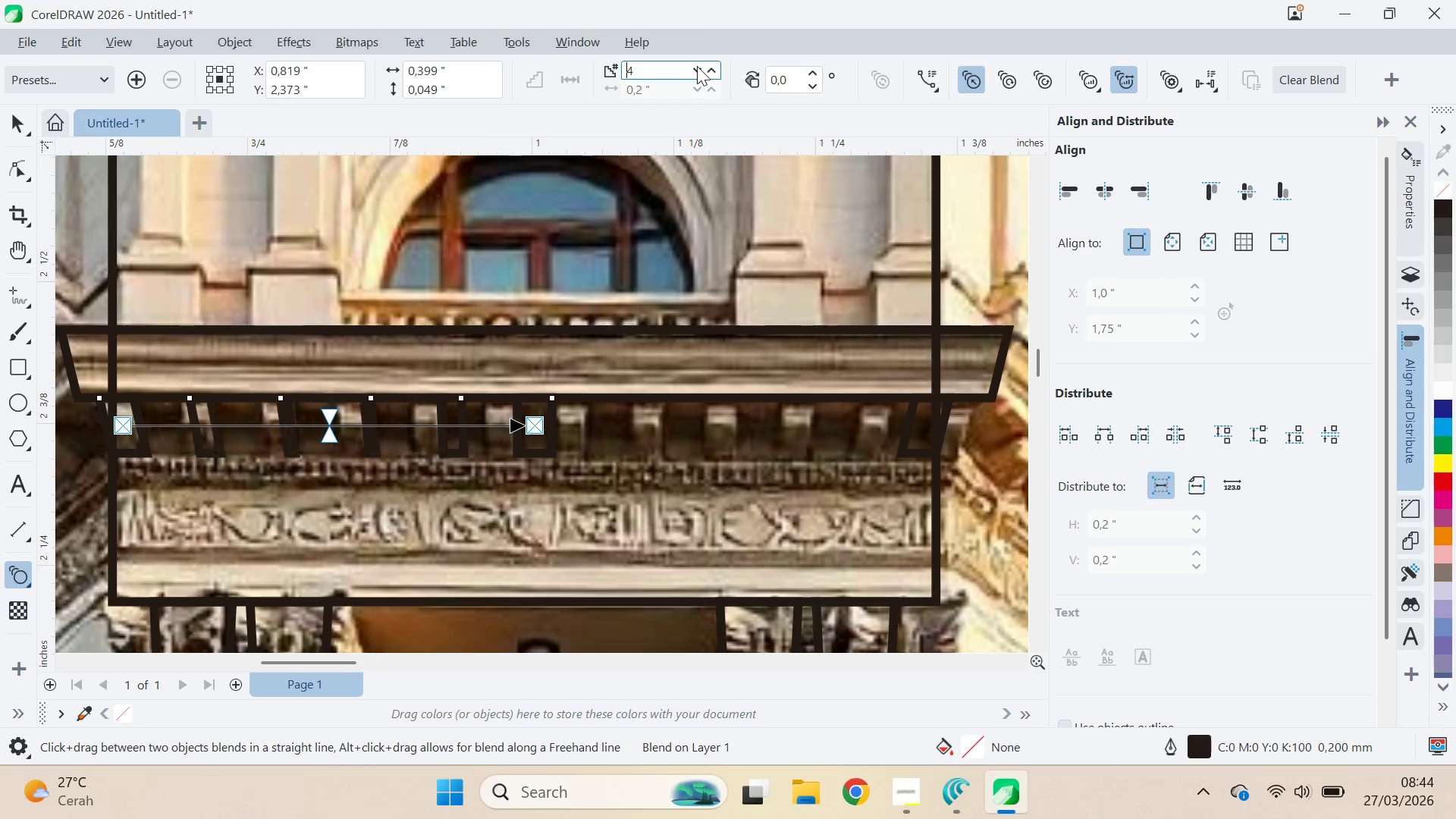 
triple_click([697, 66])
 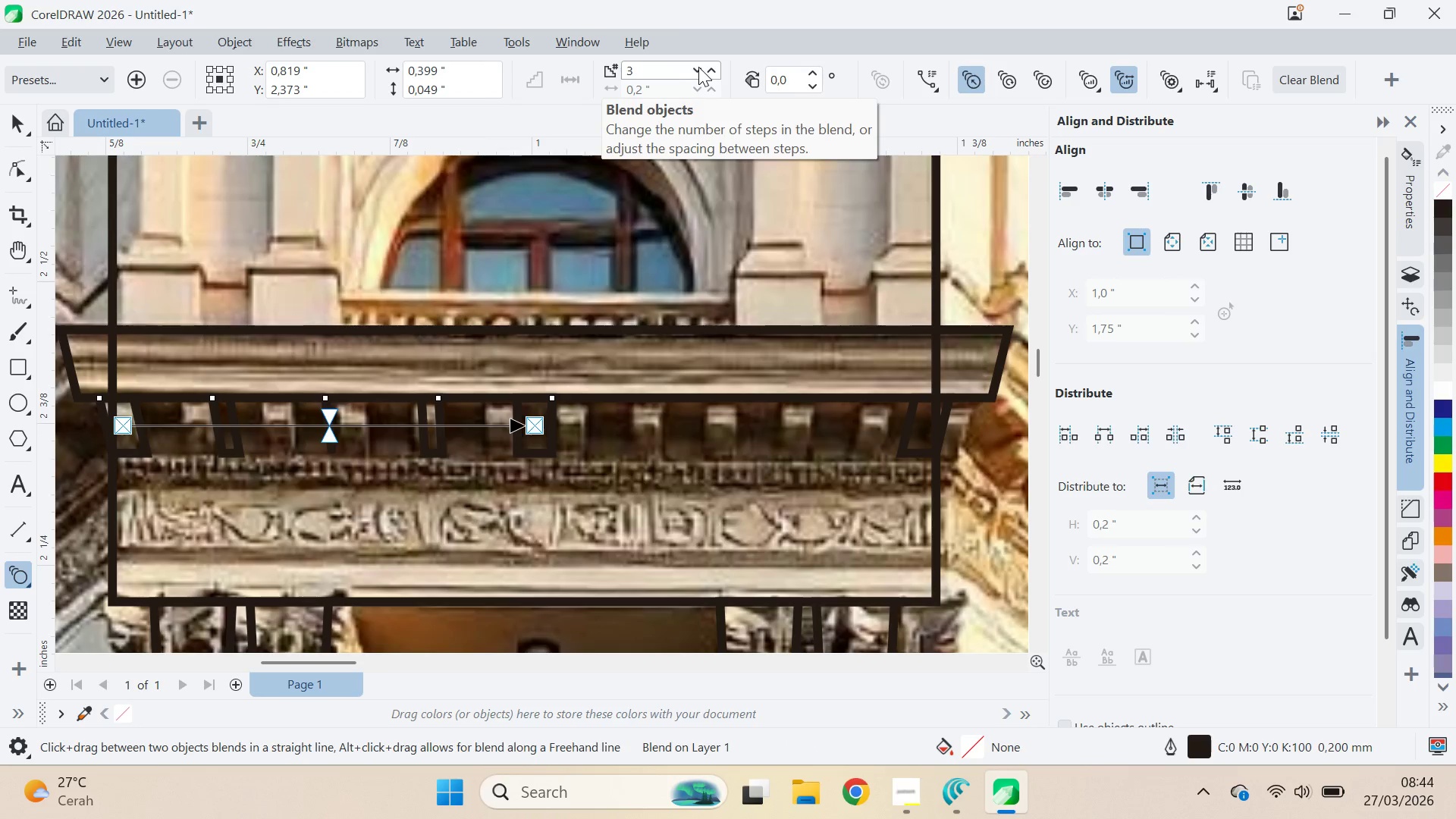 
left_click([730, 66])
 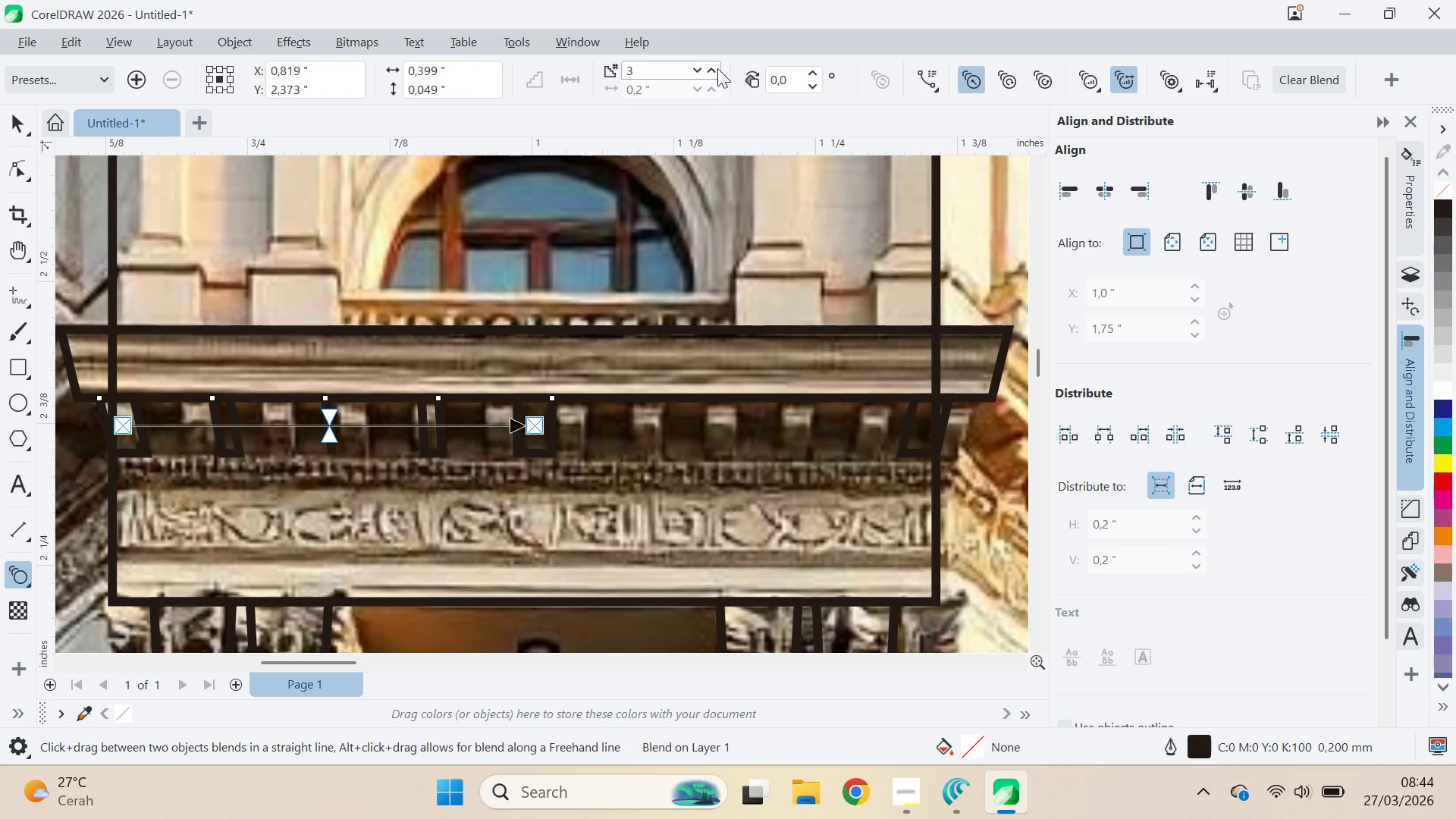 
left_click([712, 69])
 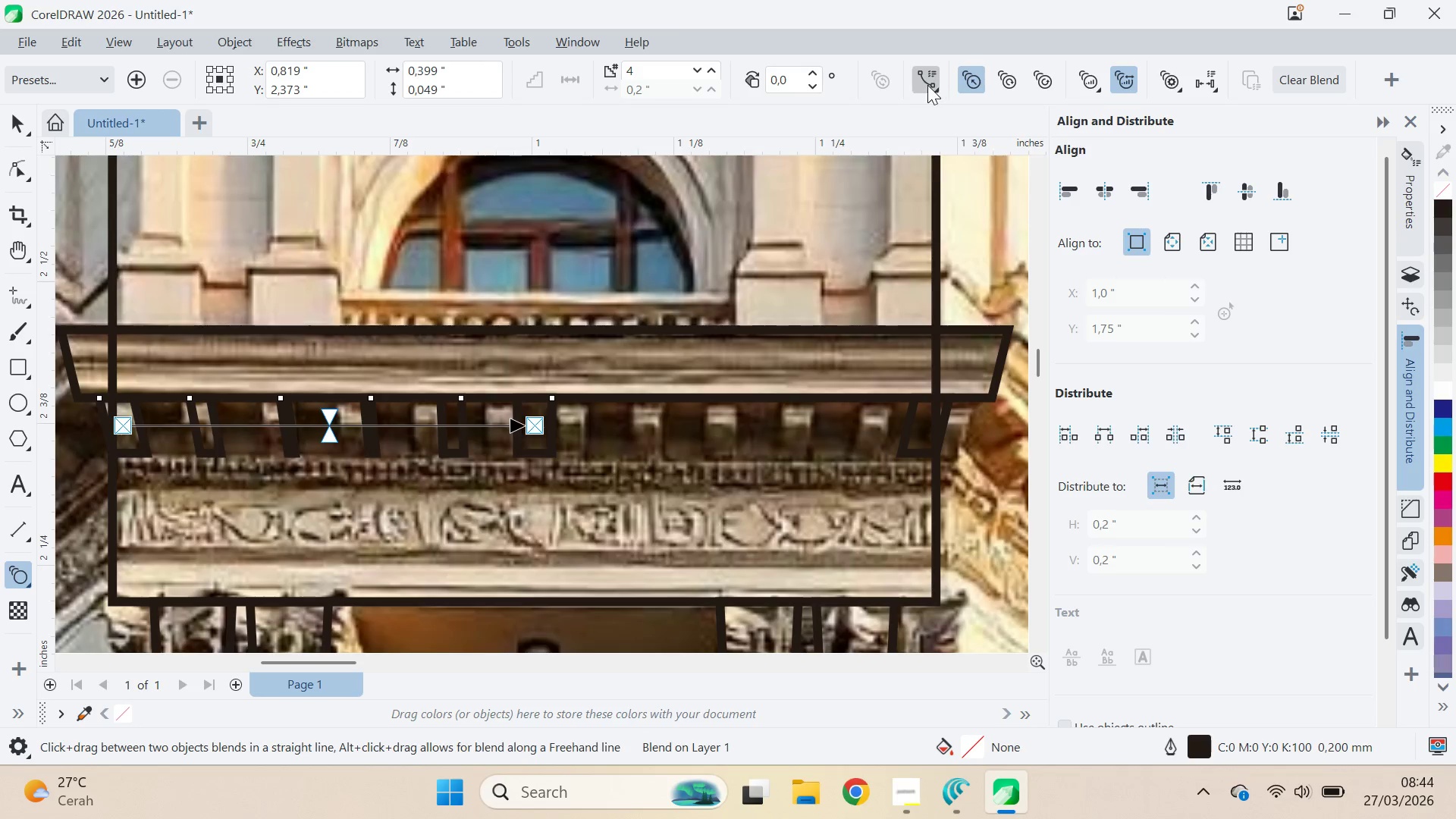 
left_click([927, 86])
 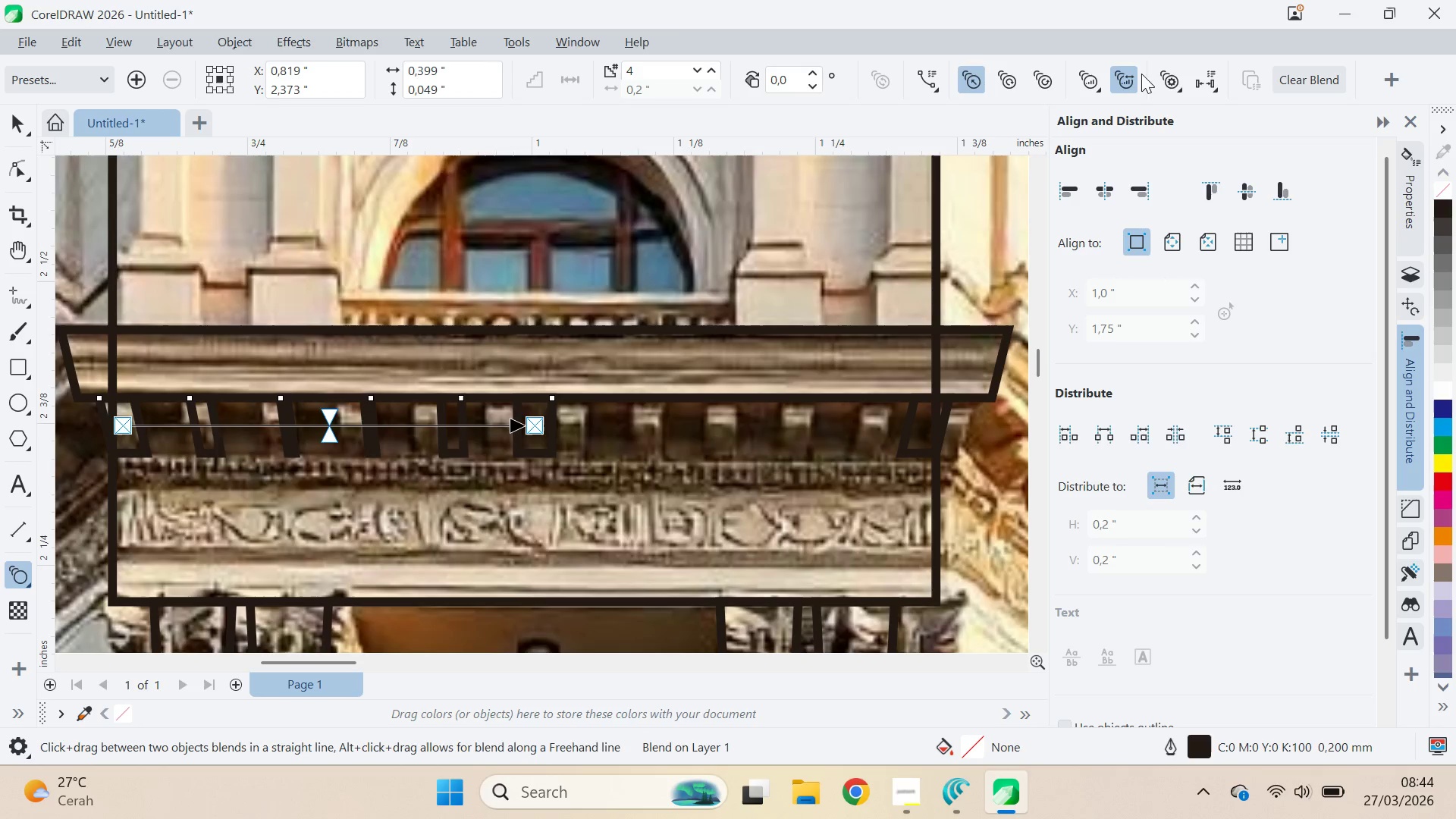 
left_click([1170, 90])
 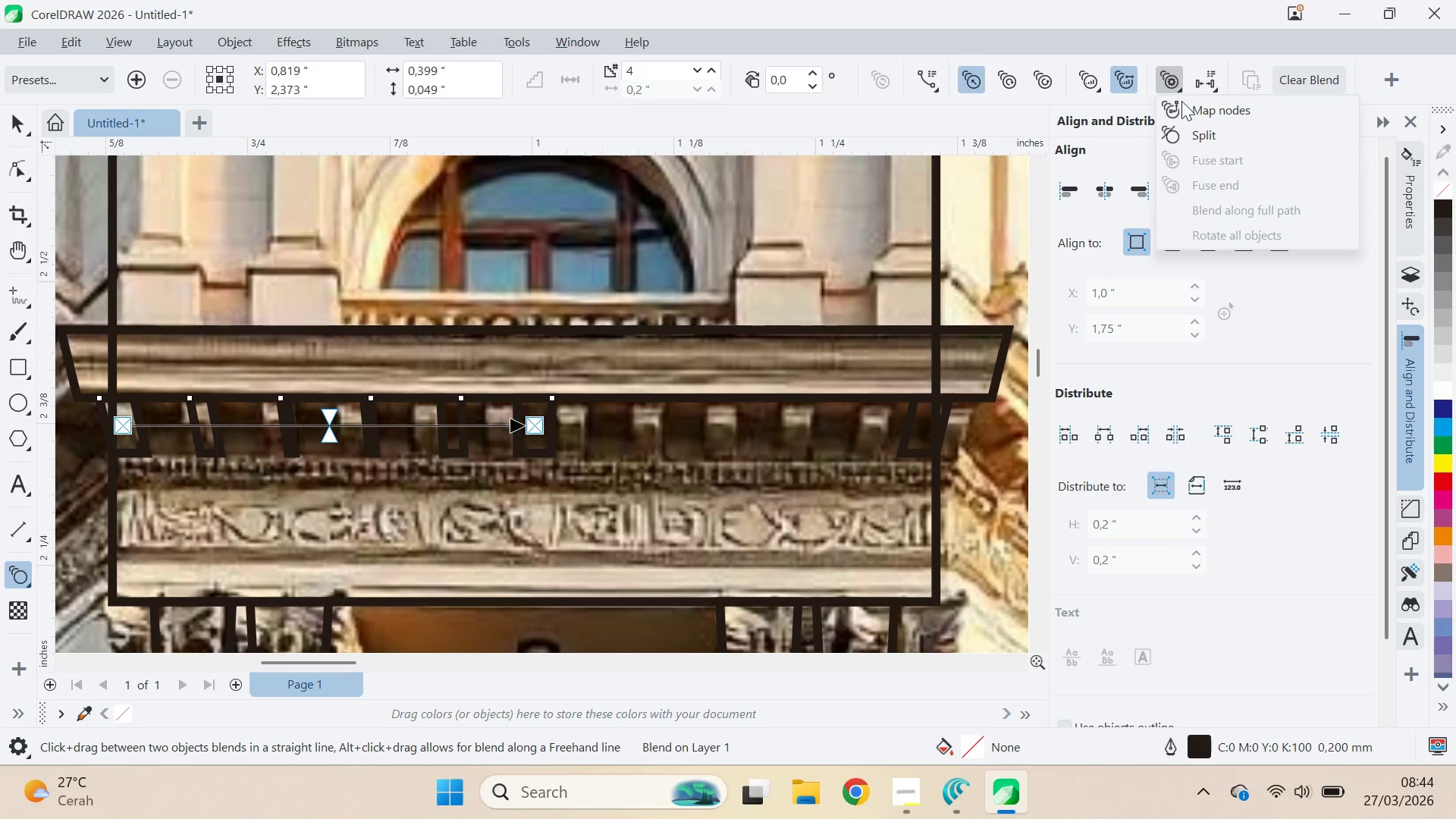 
left_click([1186, 110])
 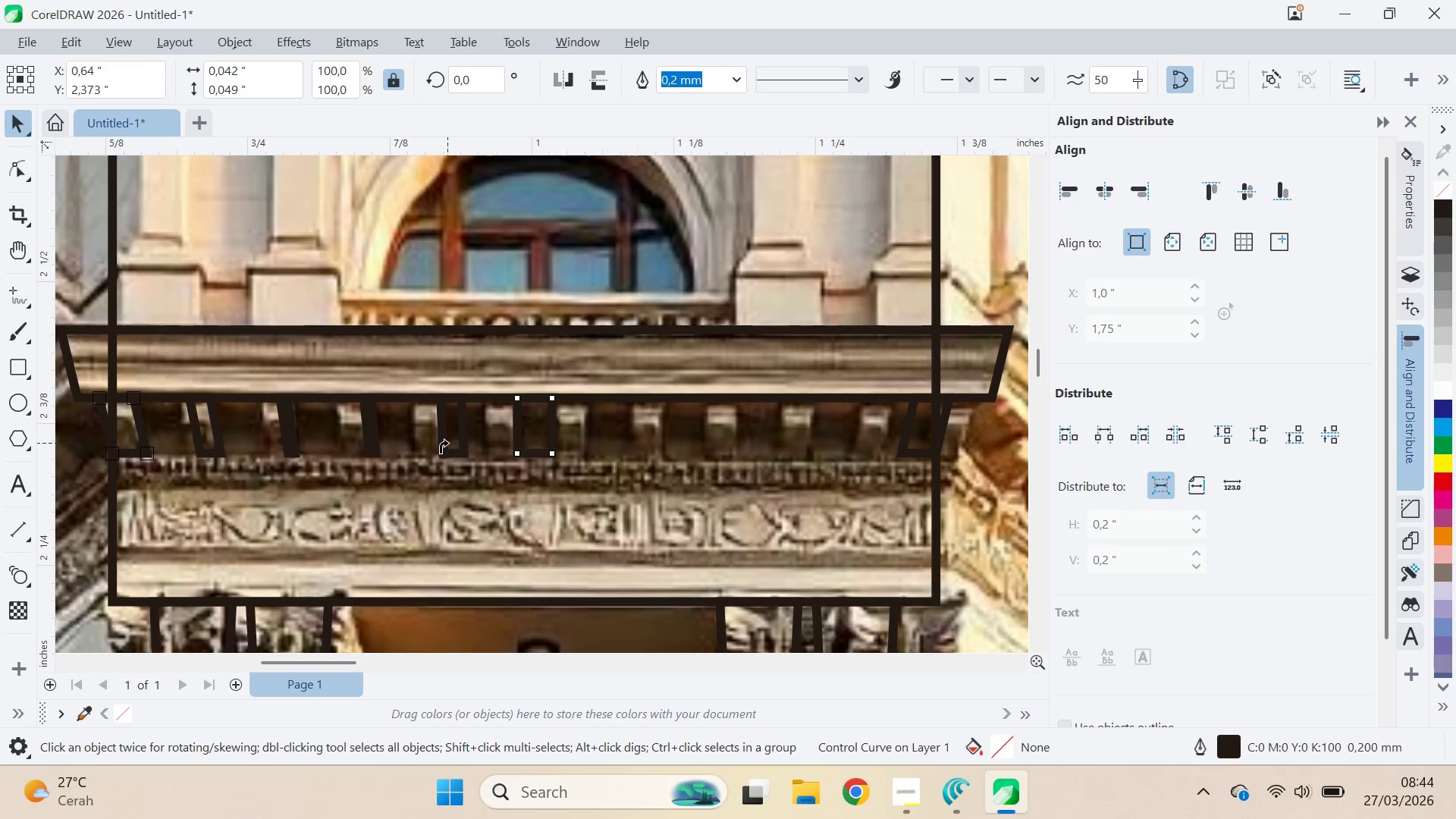 
wait(8.45)
 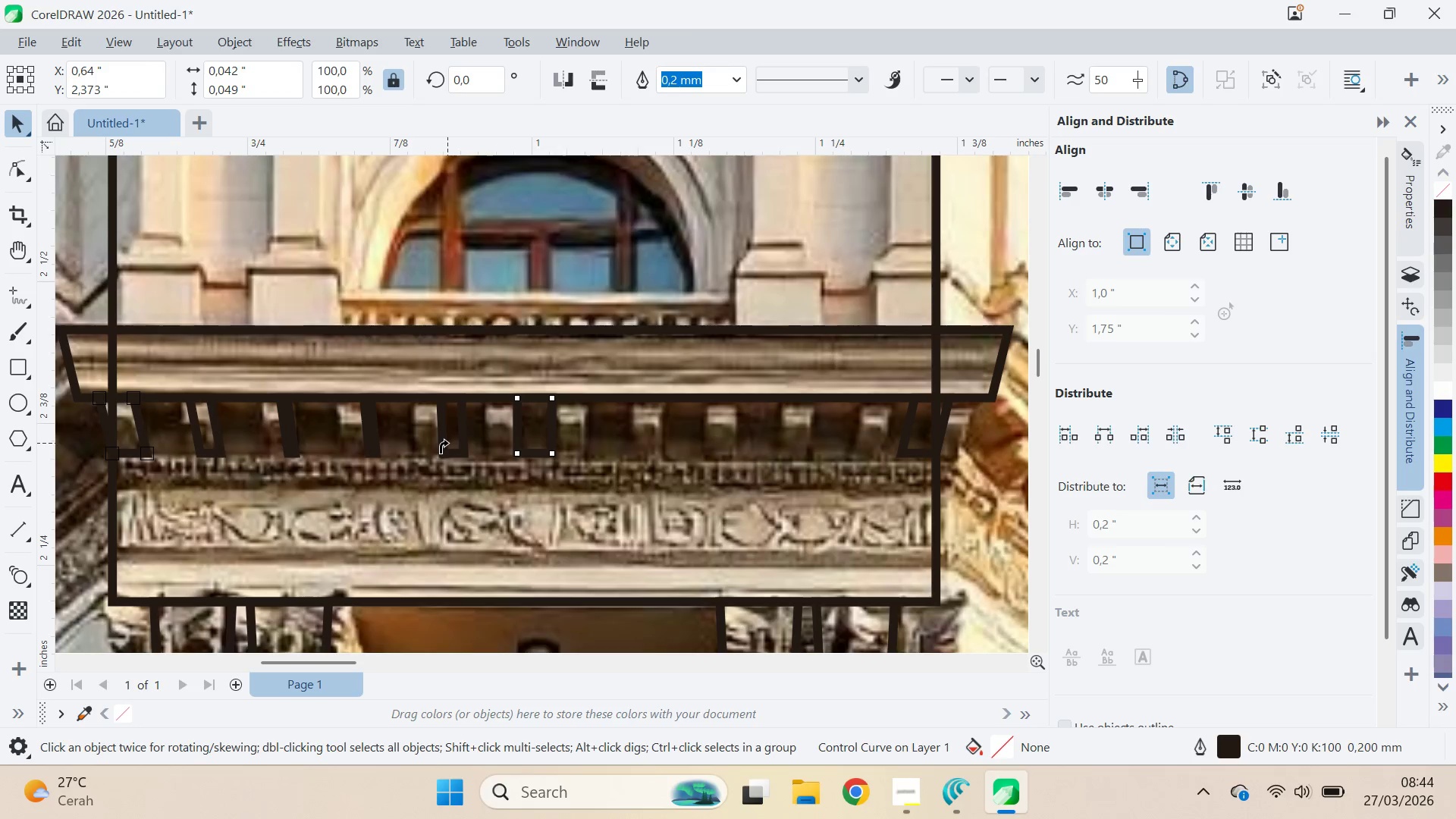 
double_click([1176, 93])
 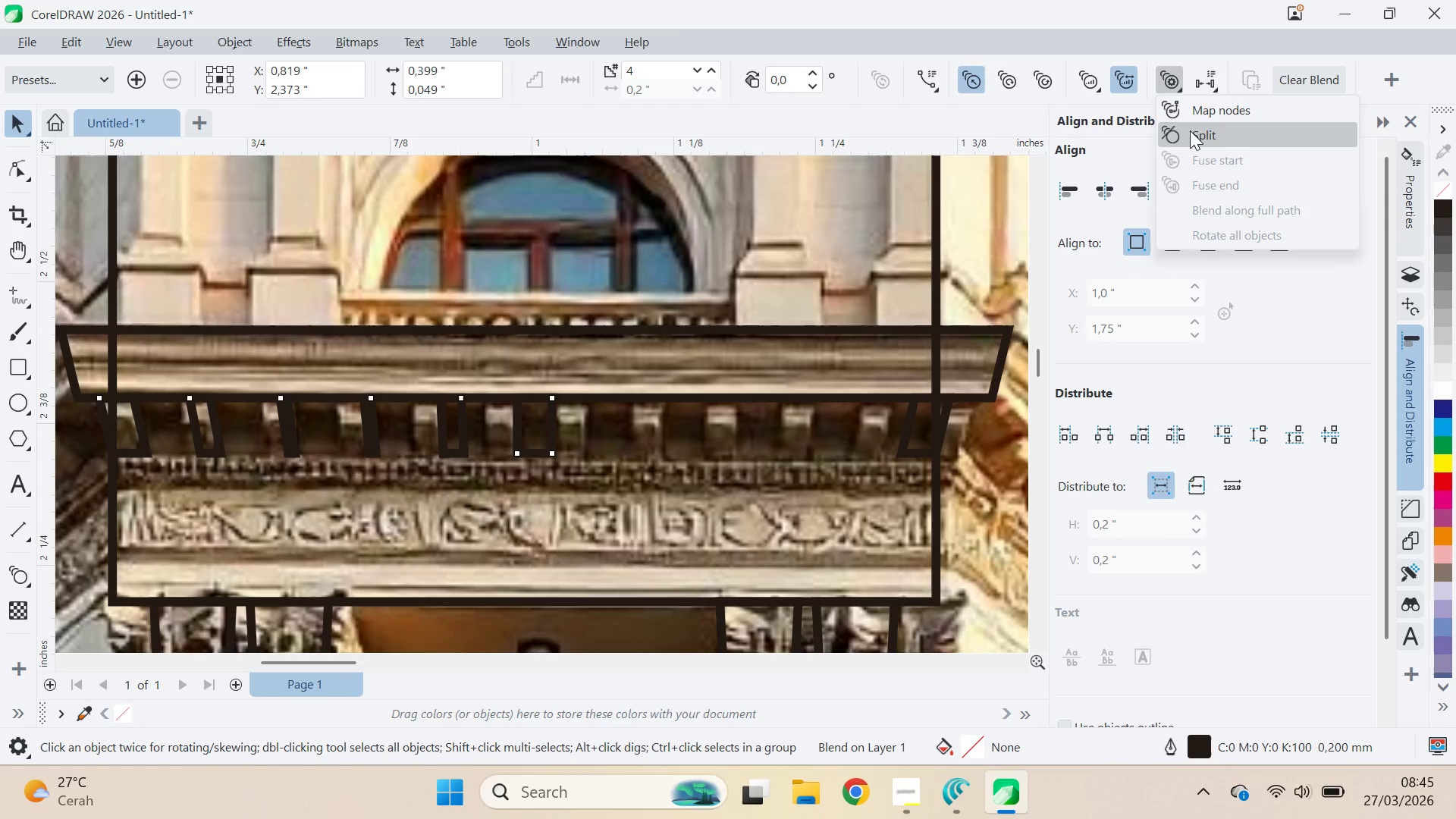 
left_click([1189, 127])
 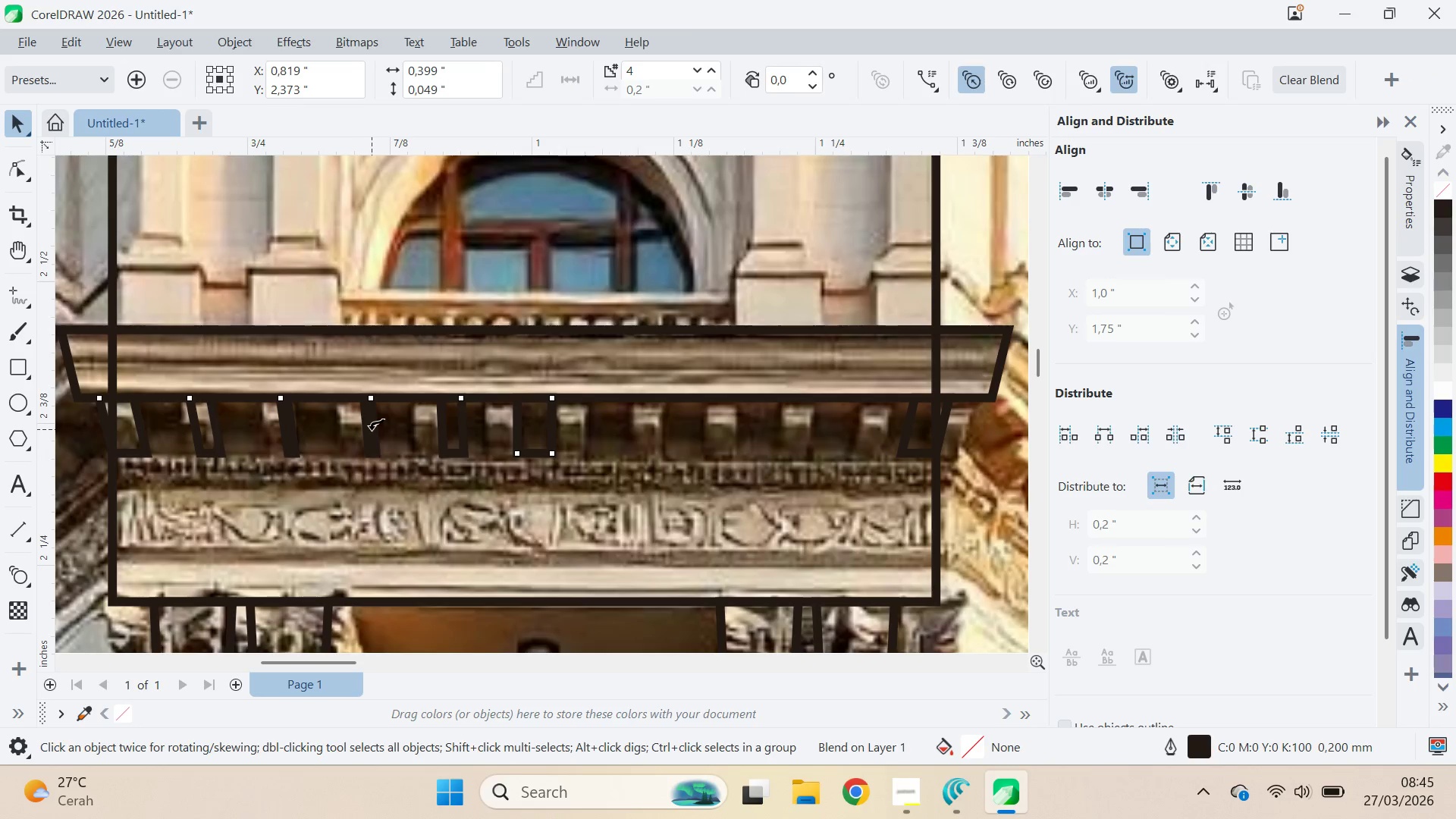 
left_click_drag(start_coordinate=[369, 436], to_coordinate=[378, 507])
 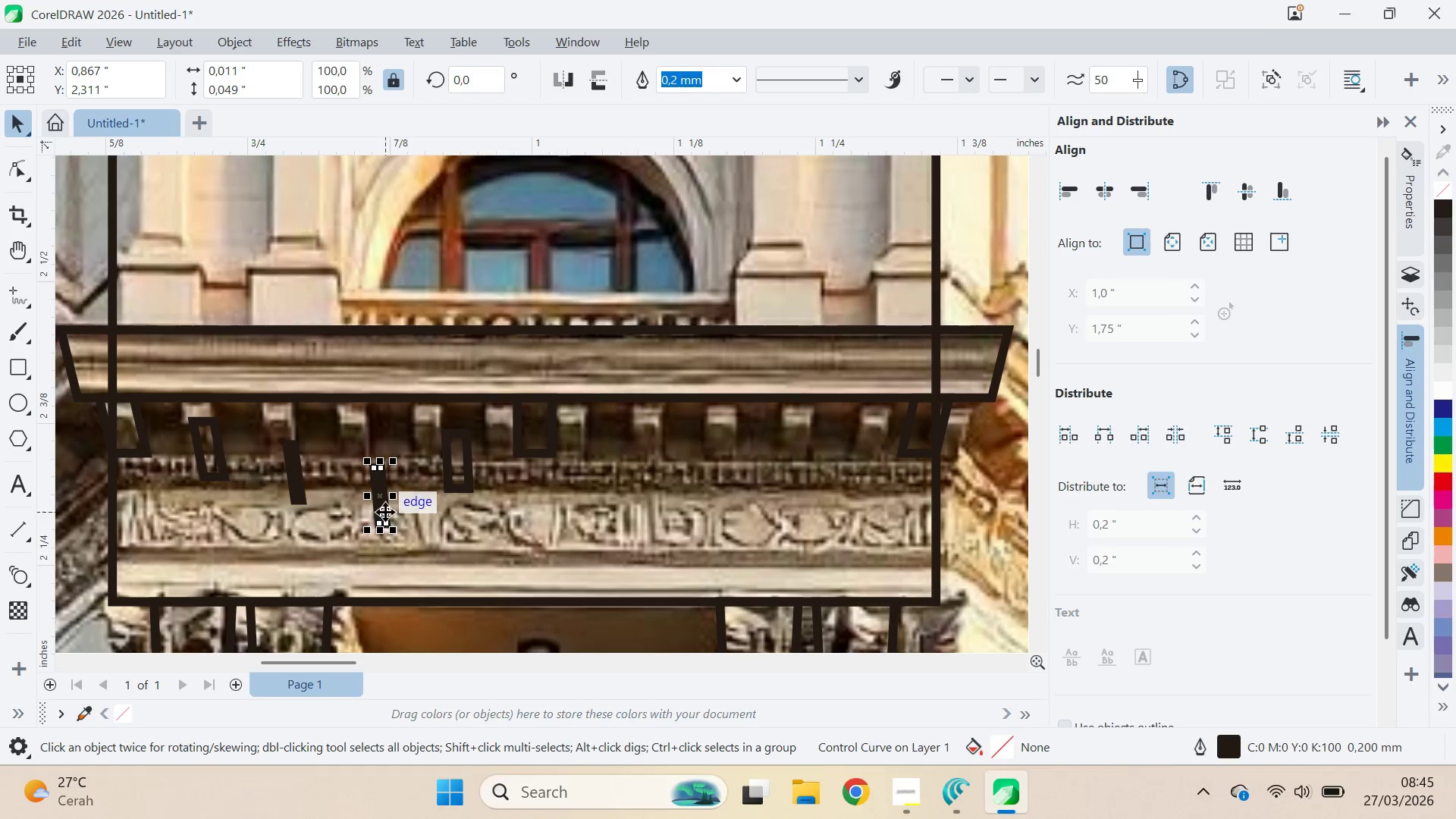 
key(Control+Z)
 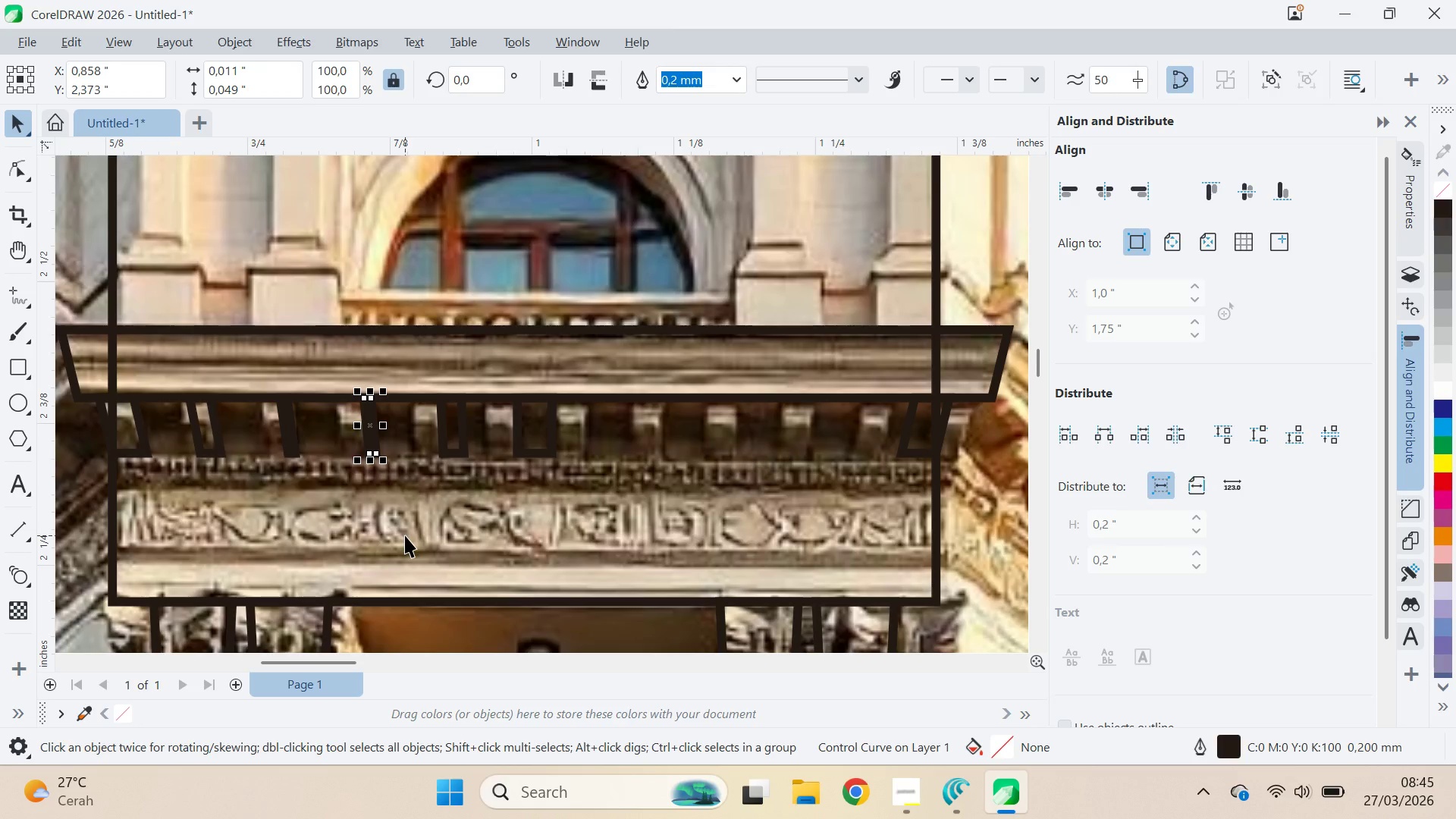 
key(Control+Z)
 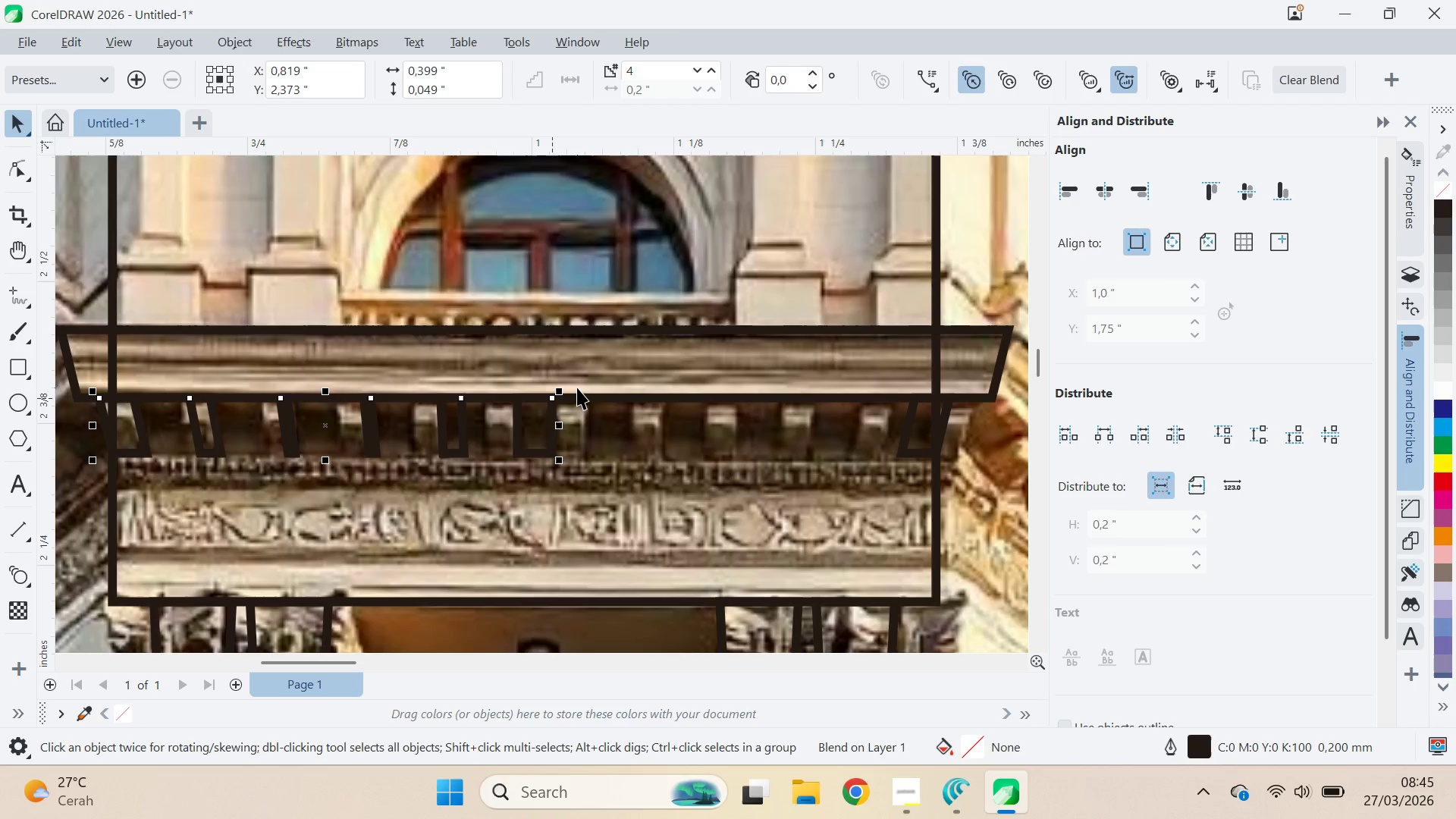 
key(Control+Z)
 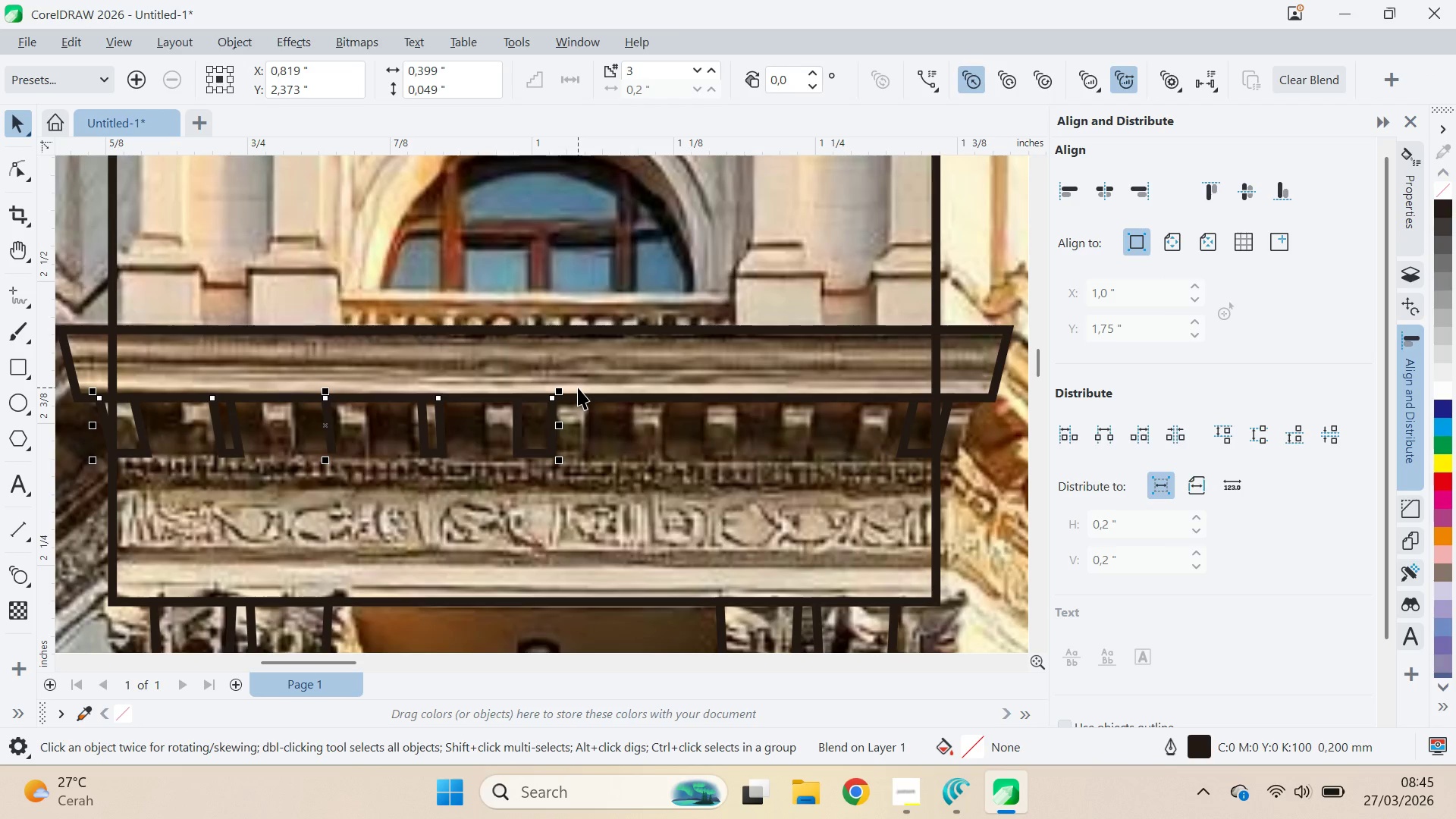 
key(Control+Shift+Z)
 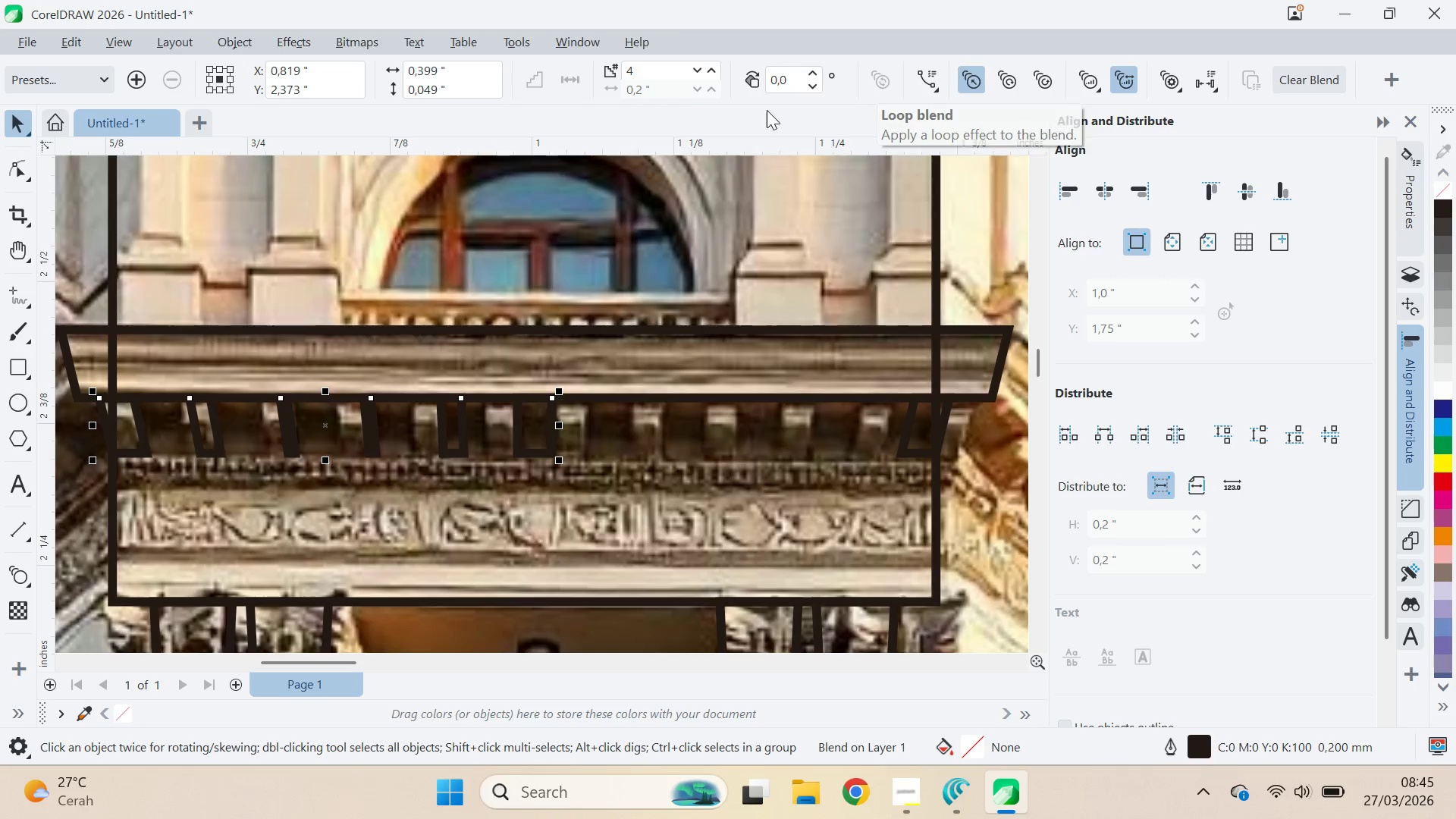 
triple_click([544, 80])
 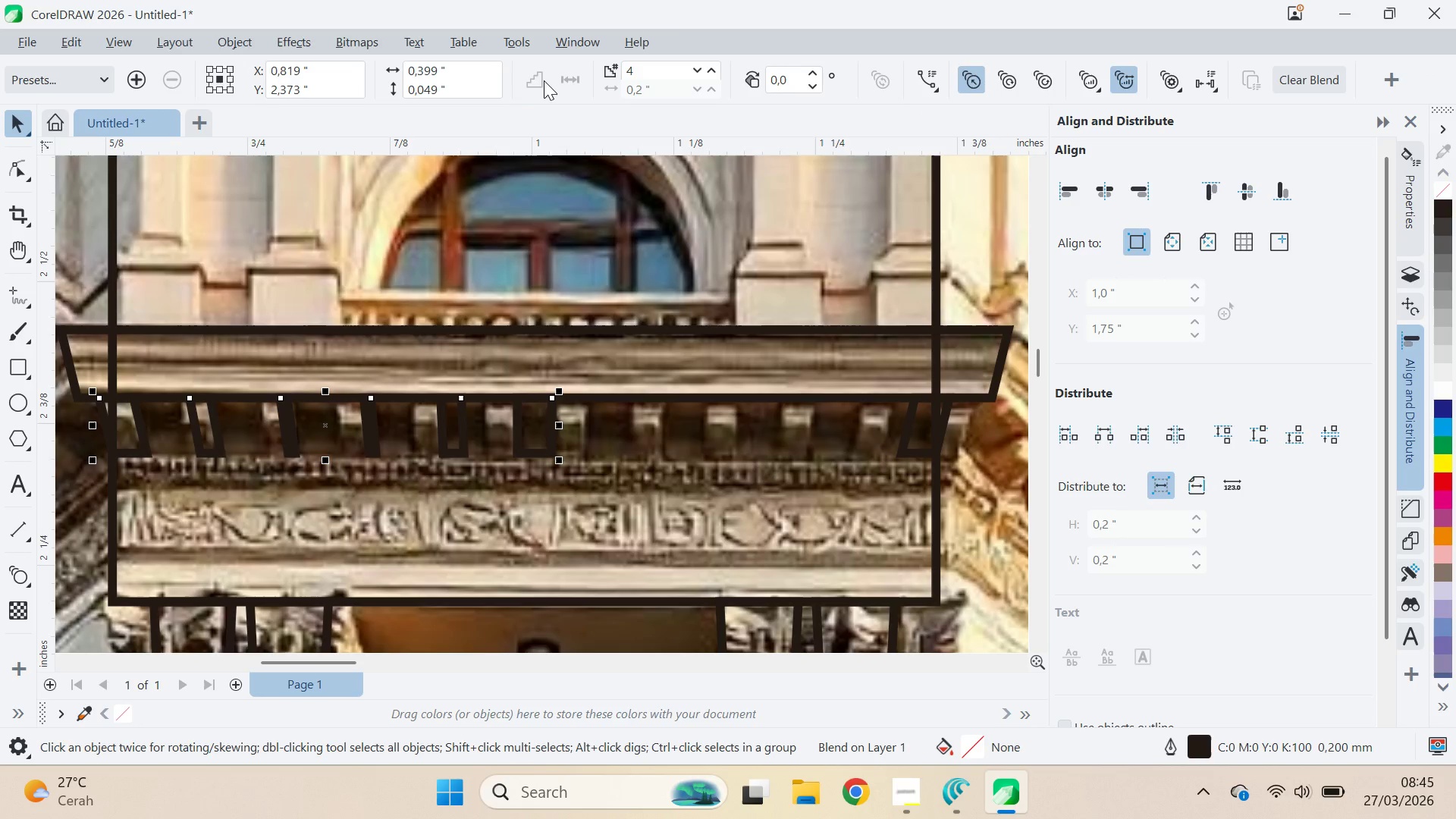 
triple_click([544, 80])
 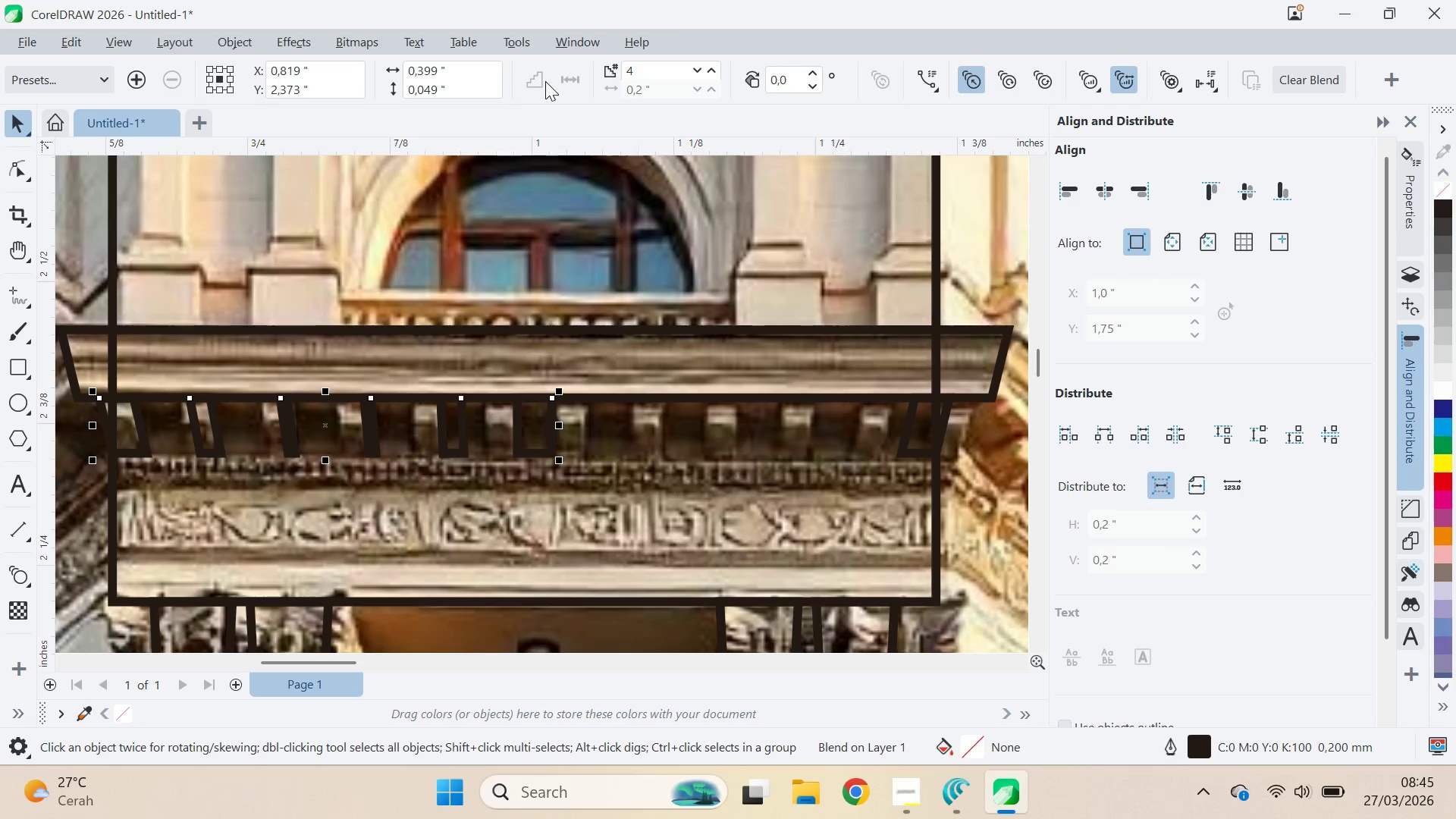 
triple_click([545, 81])
 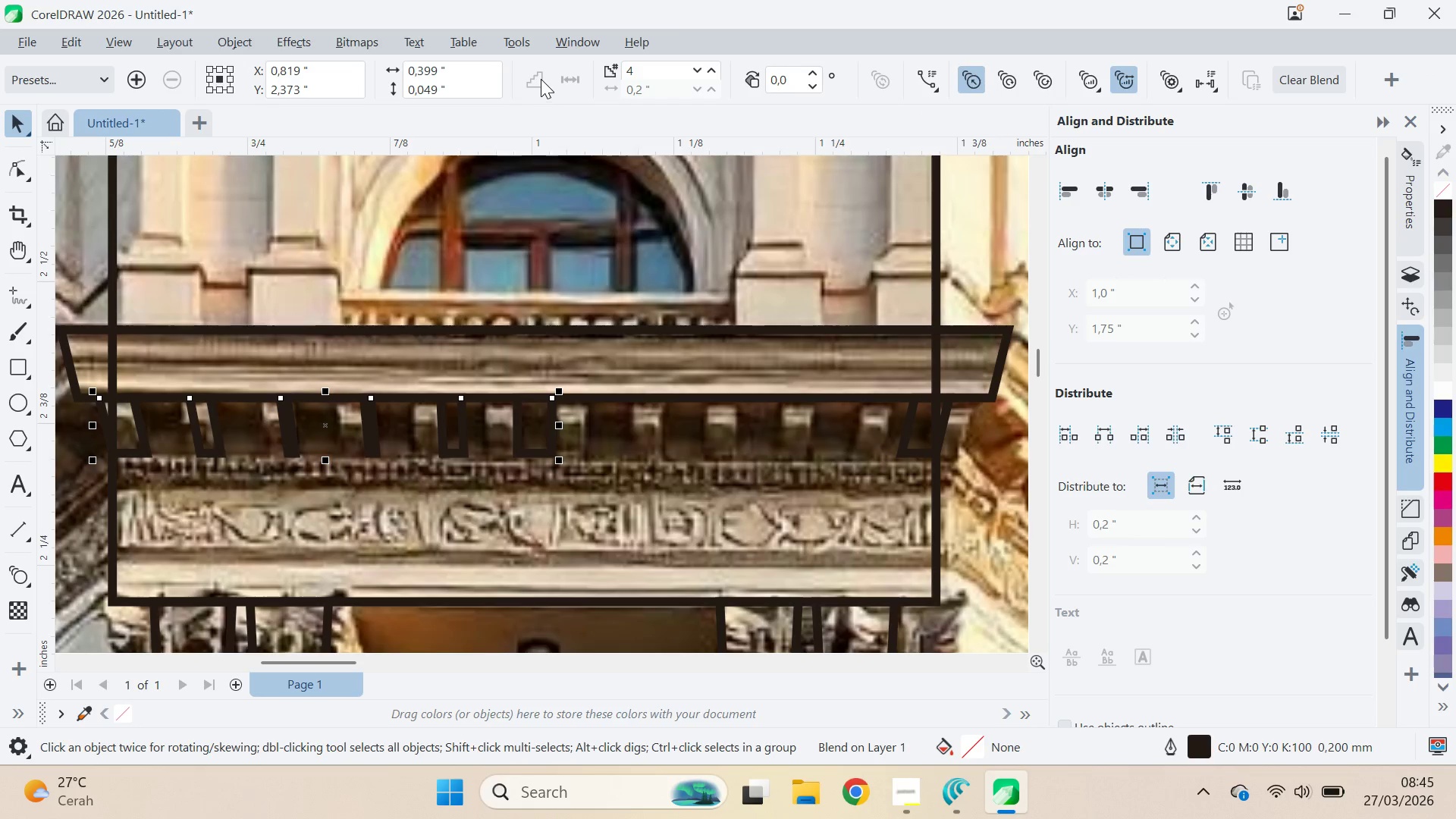 
triple_click([541, 79])
 